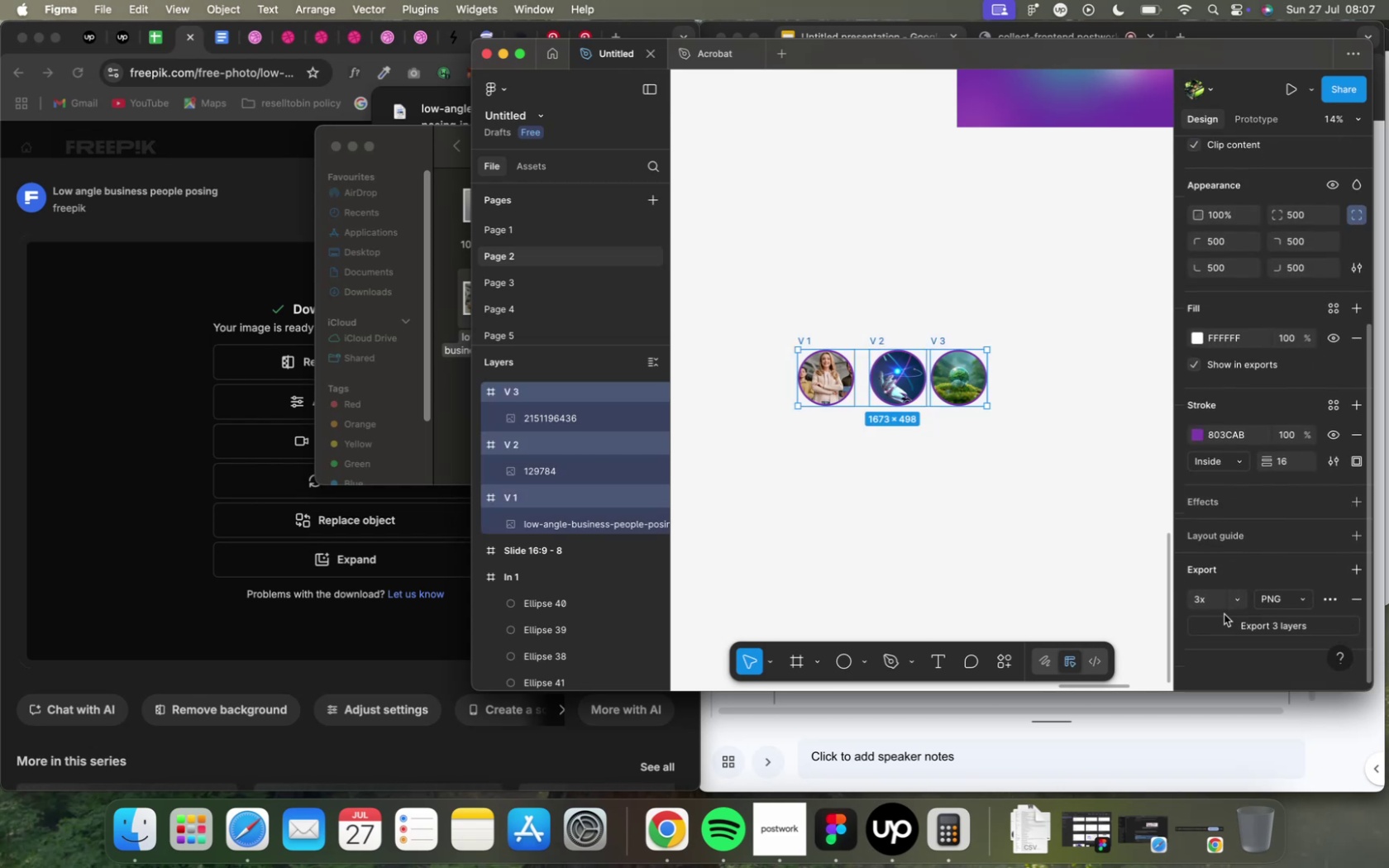 
mouse_move([1258, 618])
 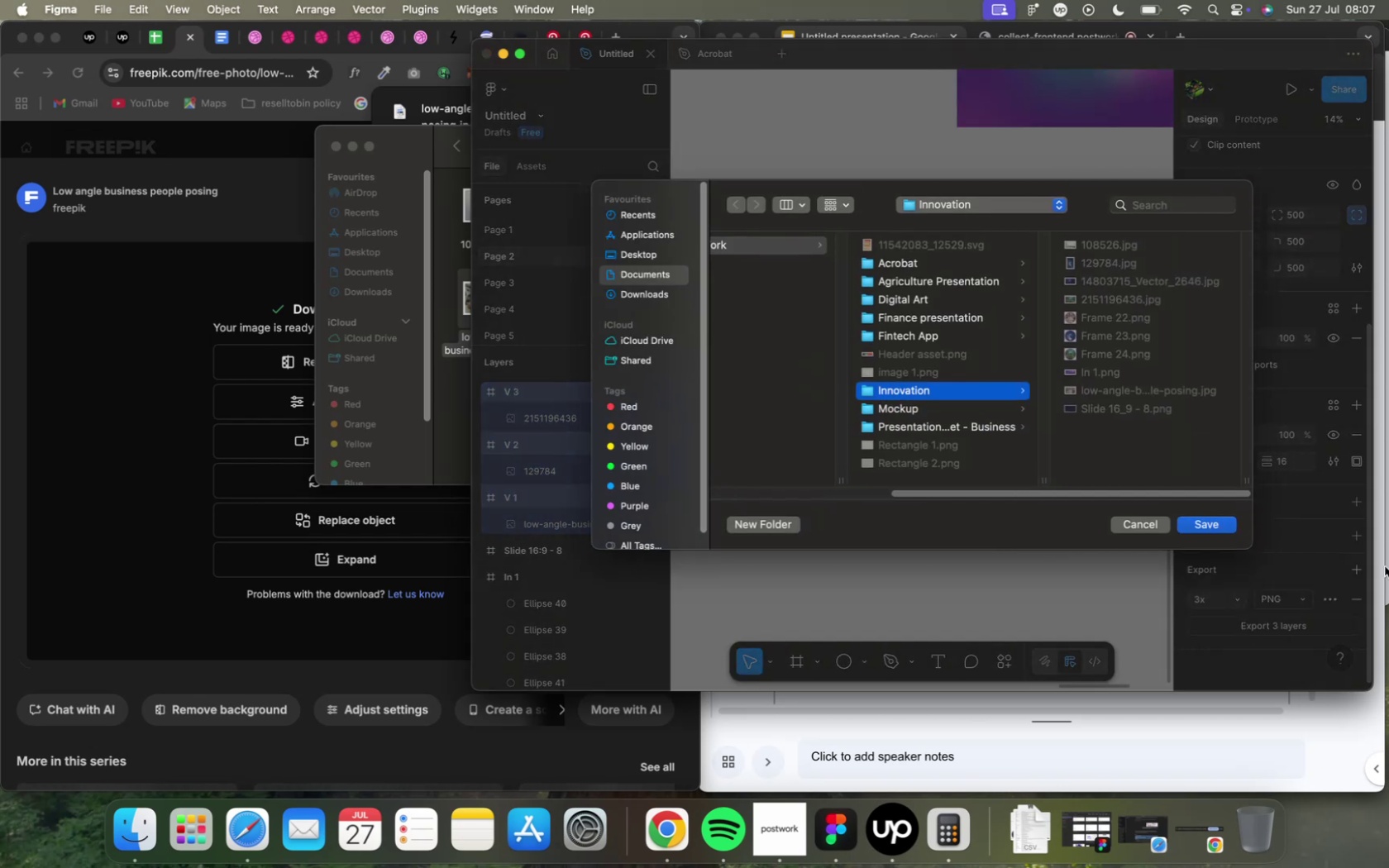 
mouse_move([1231, 547])
 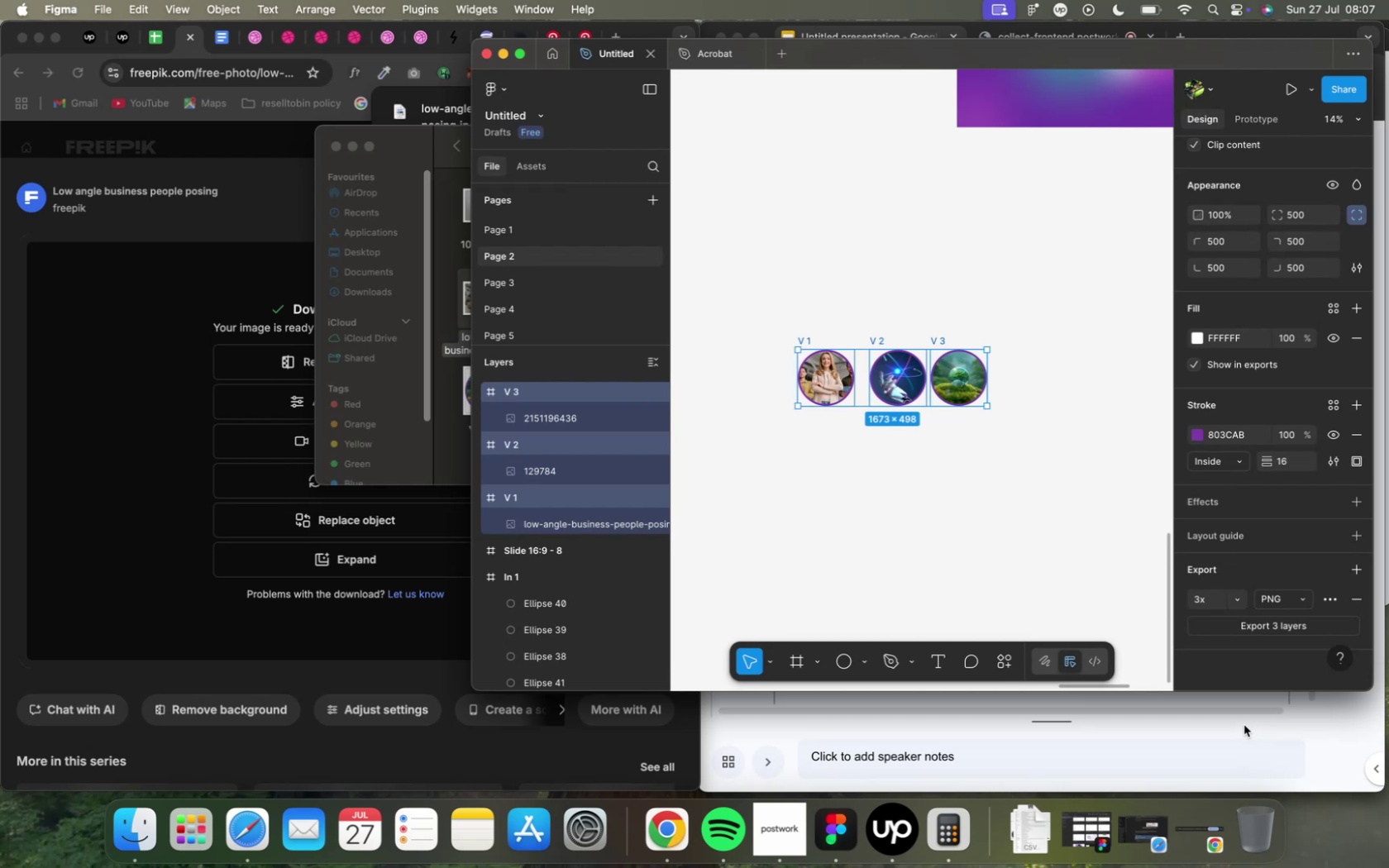 
left_click([1243, 724])
 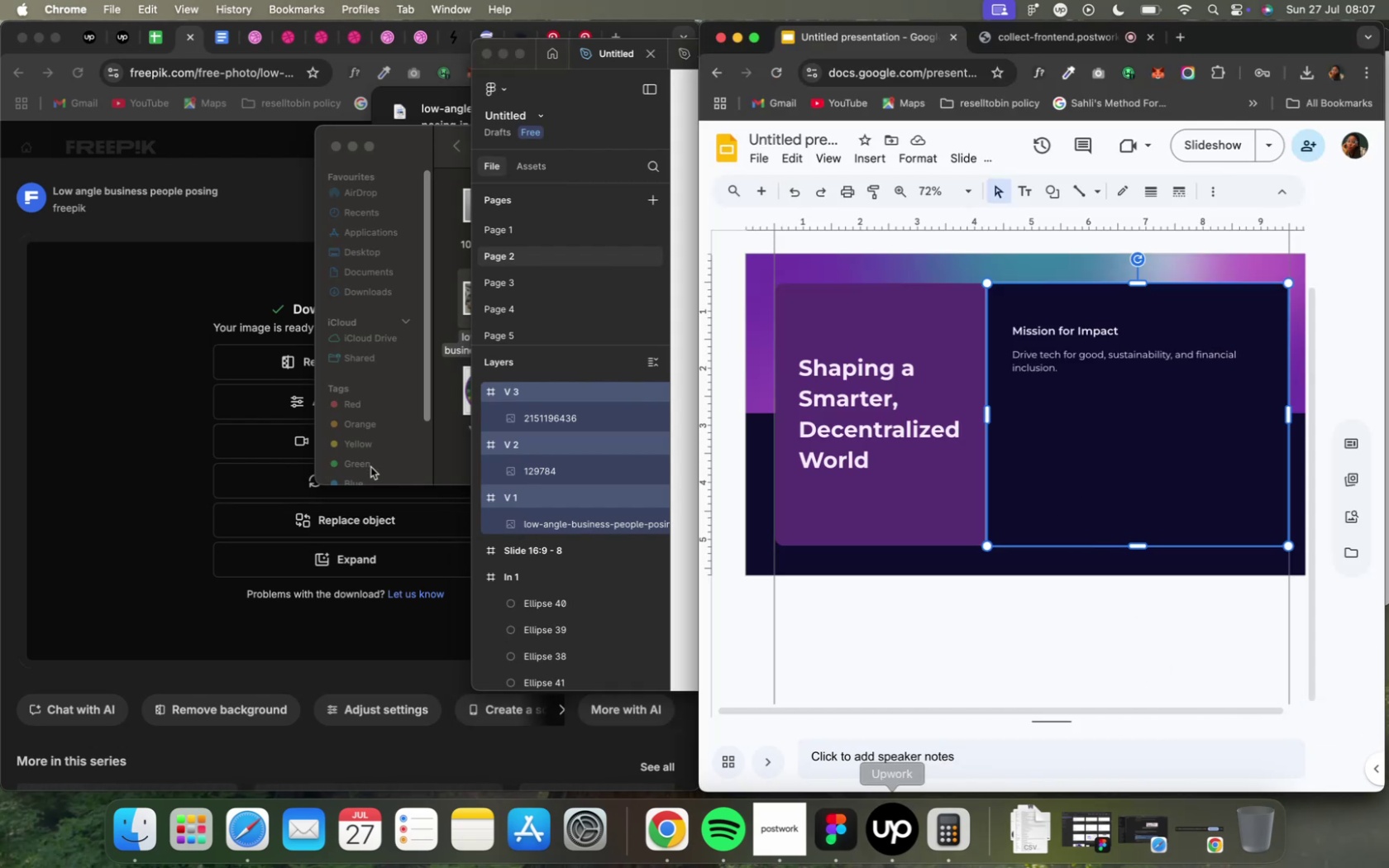 
wait(8.53)
 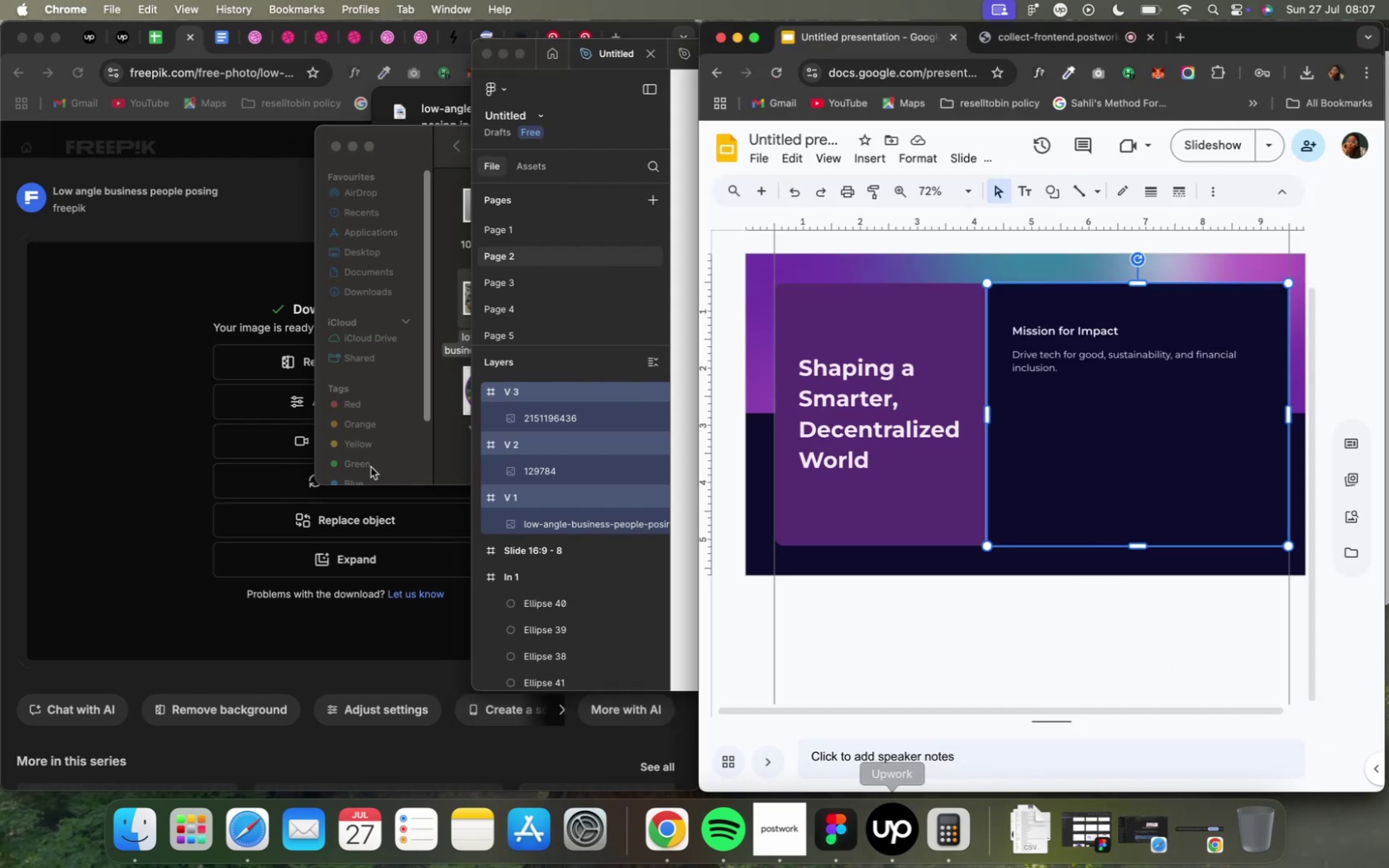 
key(ArrowUp)
 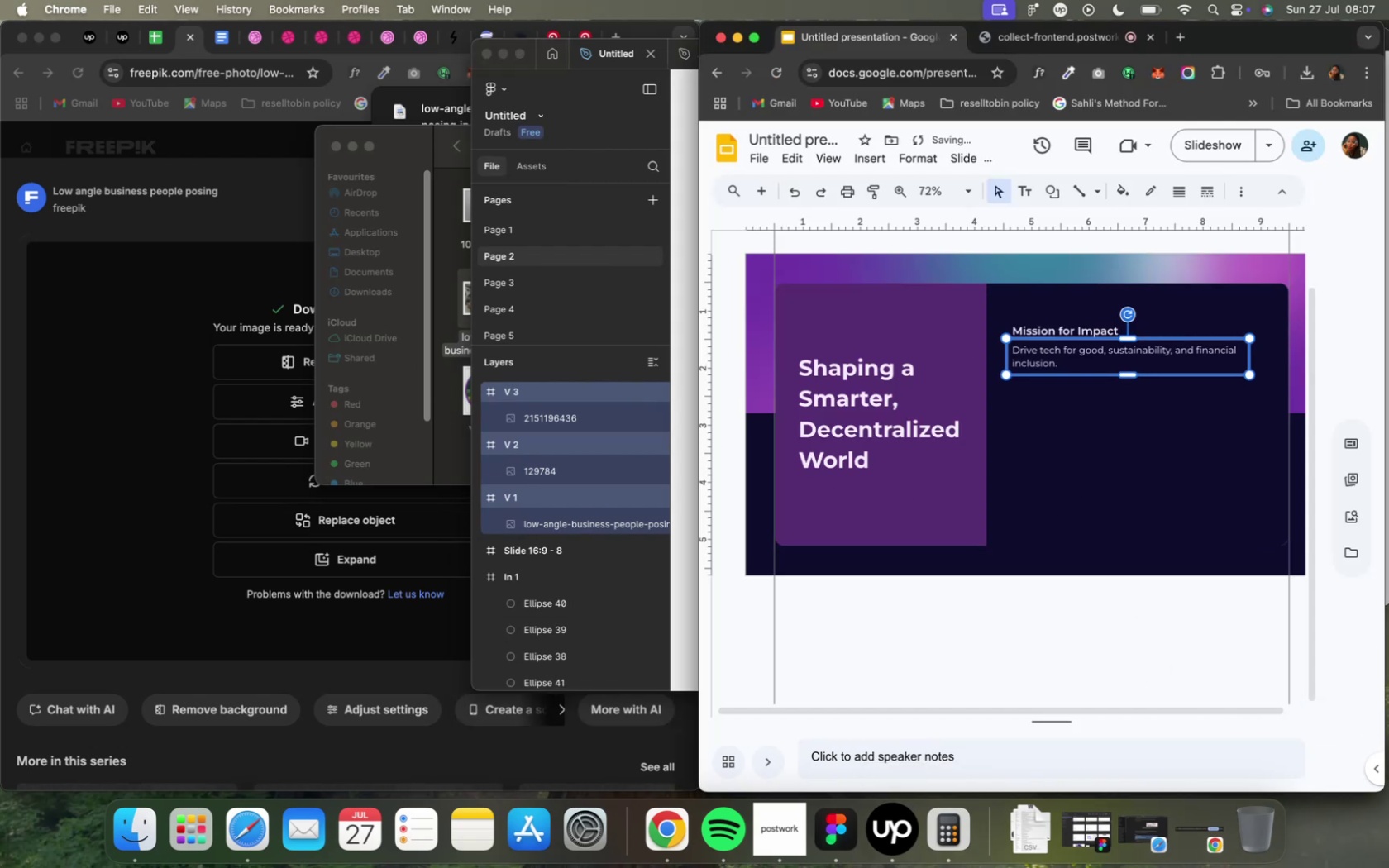 
key(ArrowUp)
 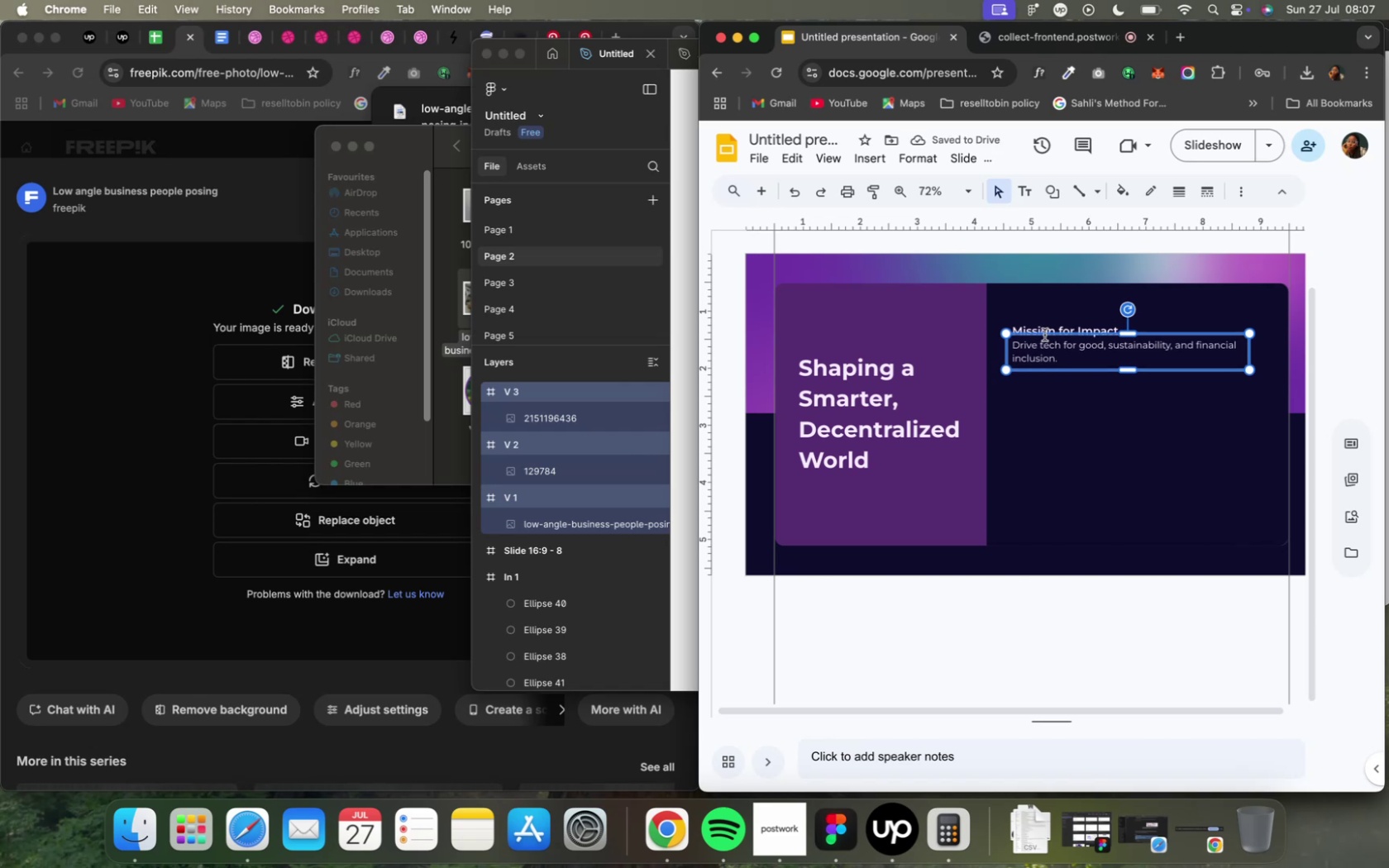 
hold_key(key=ShiftLeft, duration=0.77)
left_click([1043, 321])
 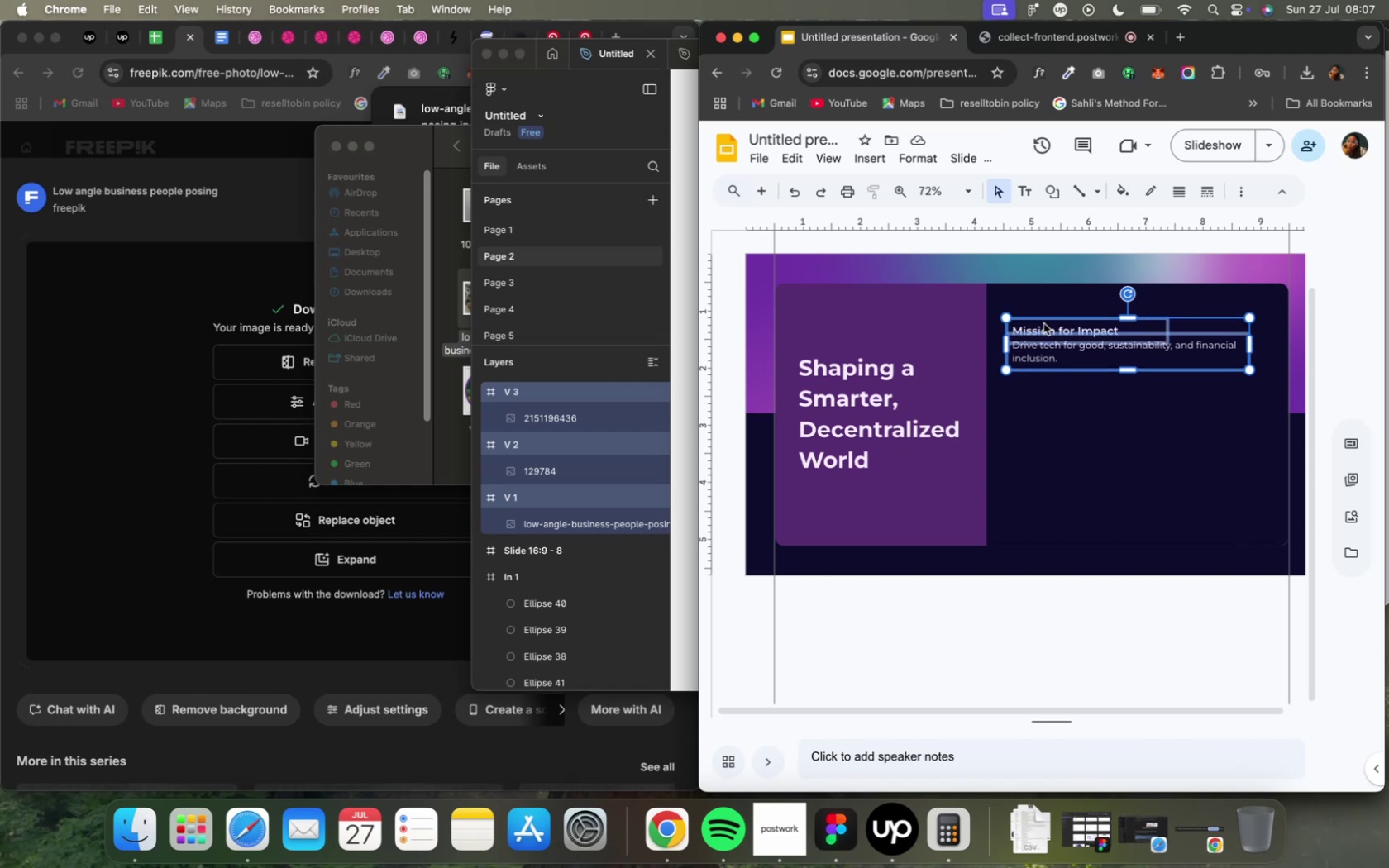 
key(ArrowRight)
 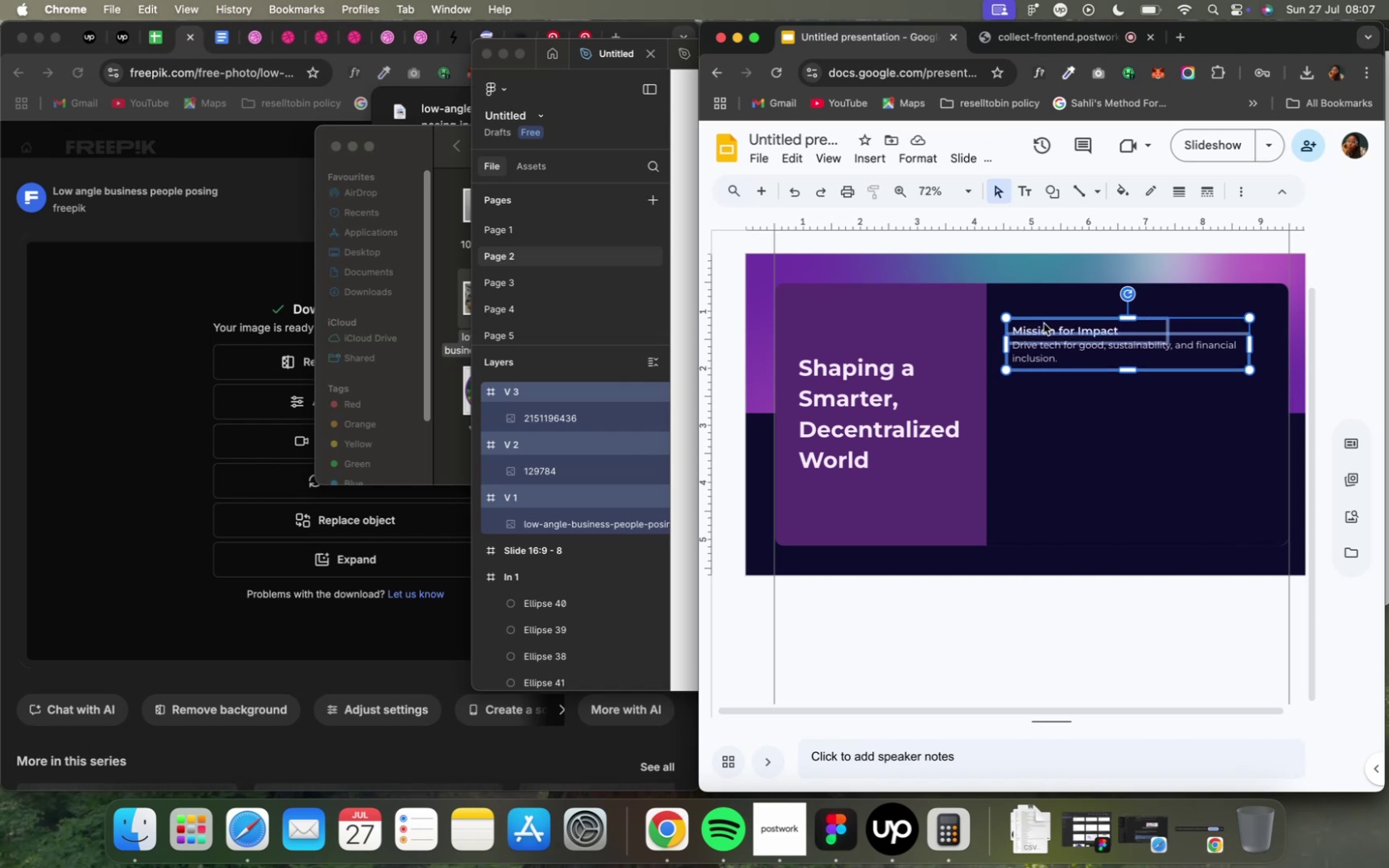 
key(ArrowRight)
 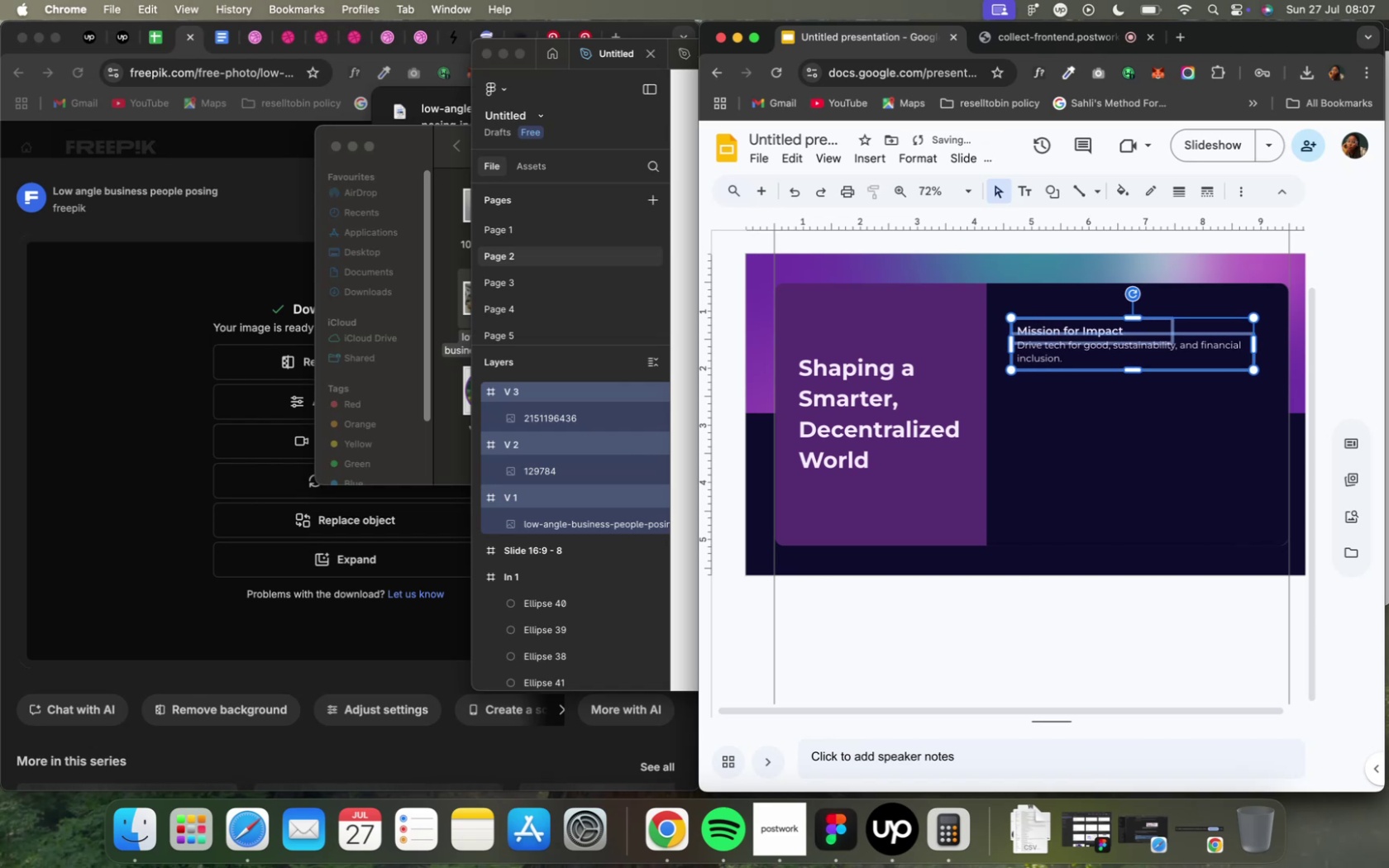 
key(ArrowRight)
 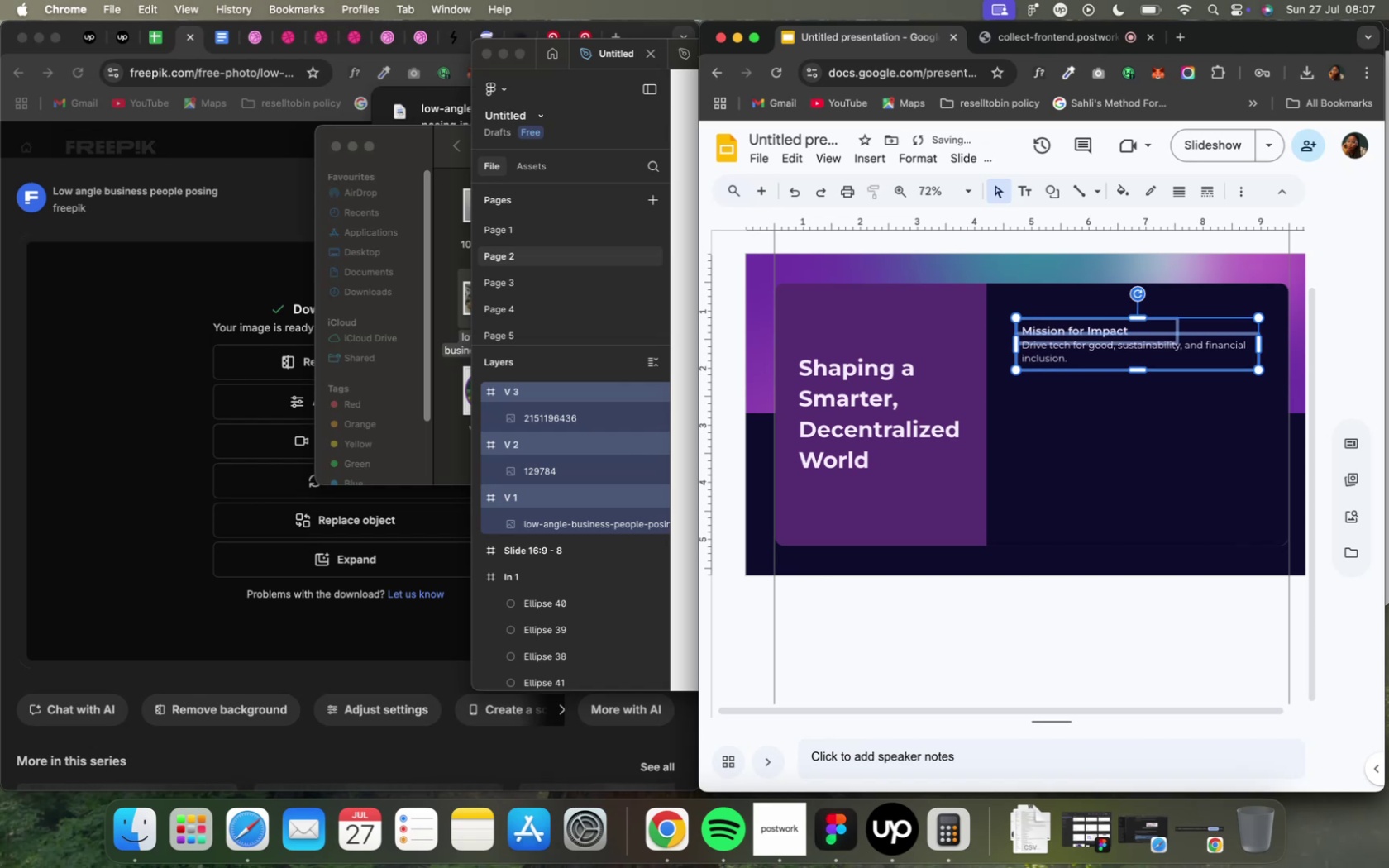 
key(ArrowRight)
 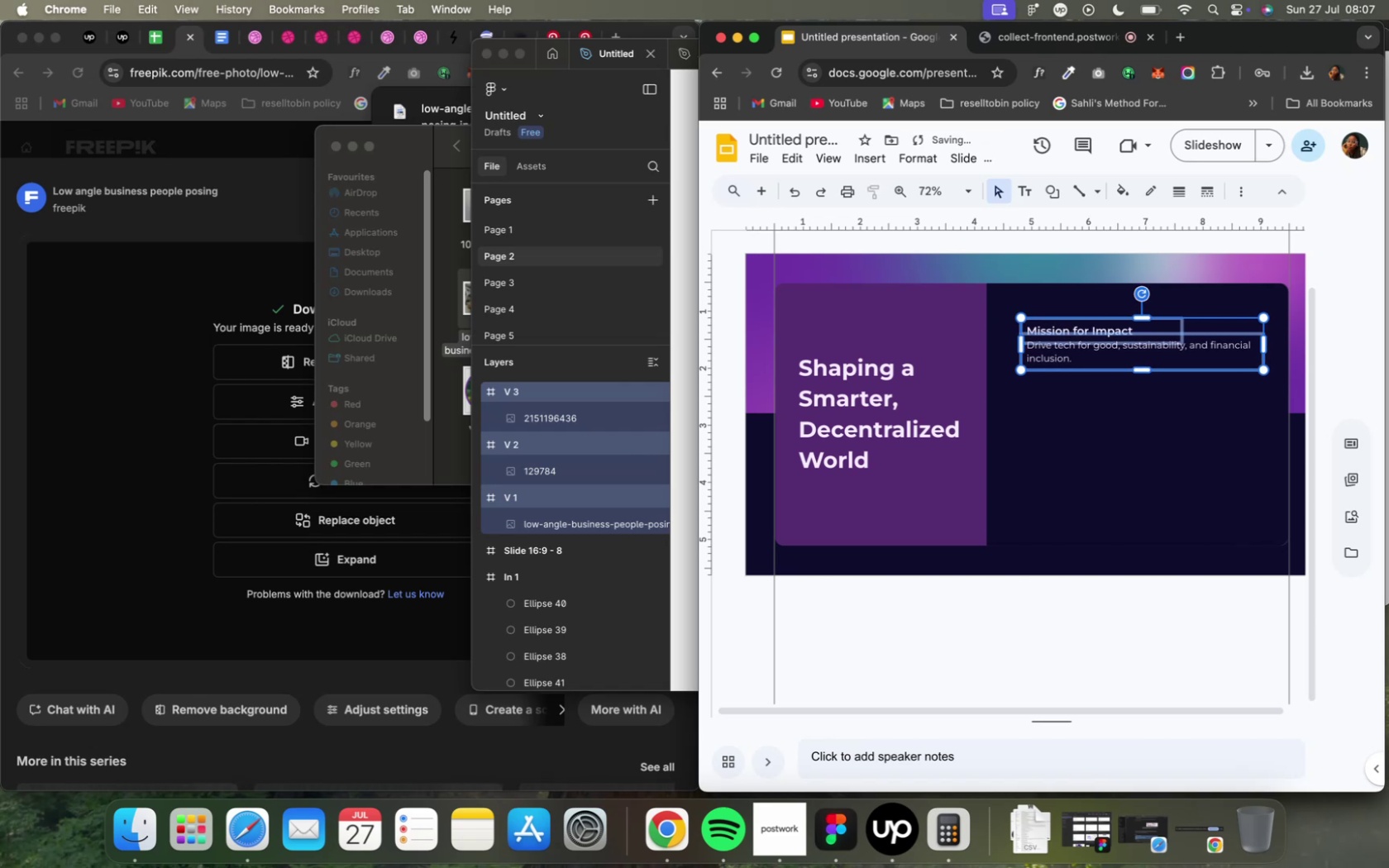 
key(ArrowRight)
 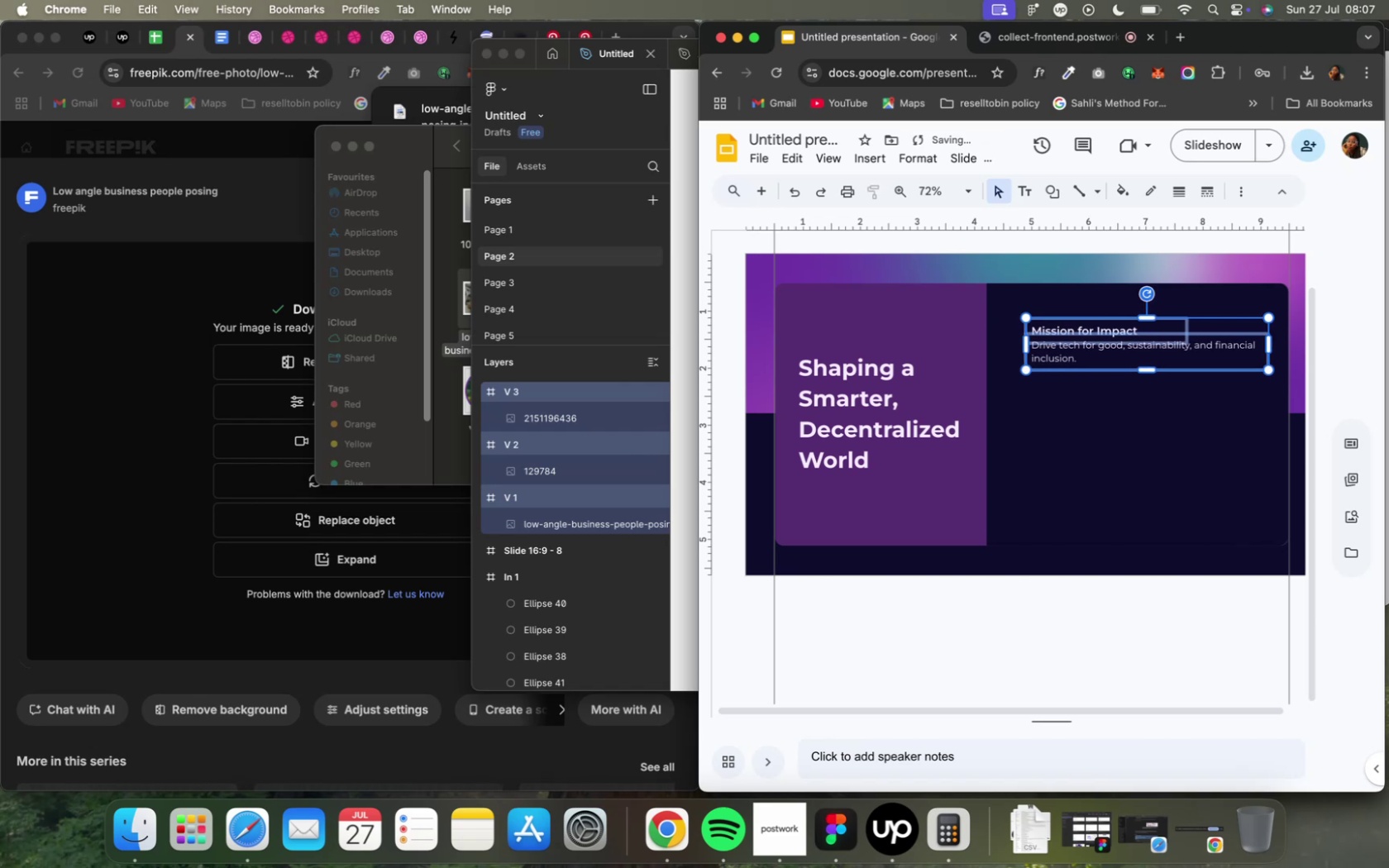 
key(ArrowRight)
 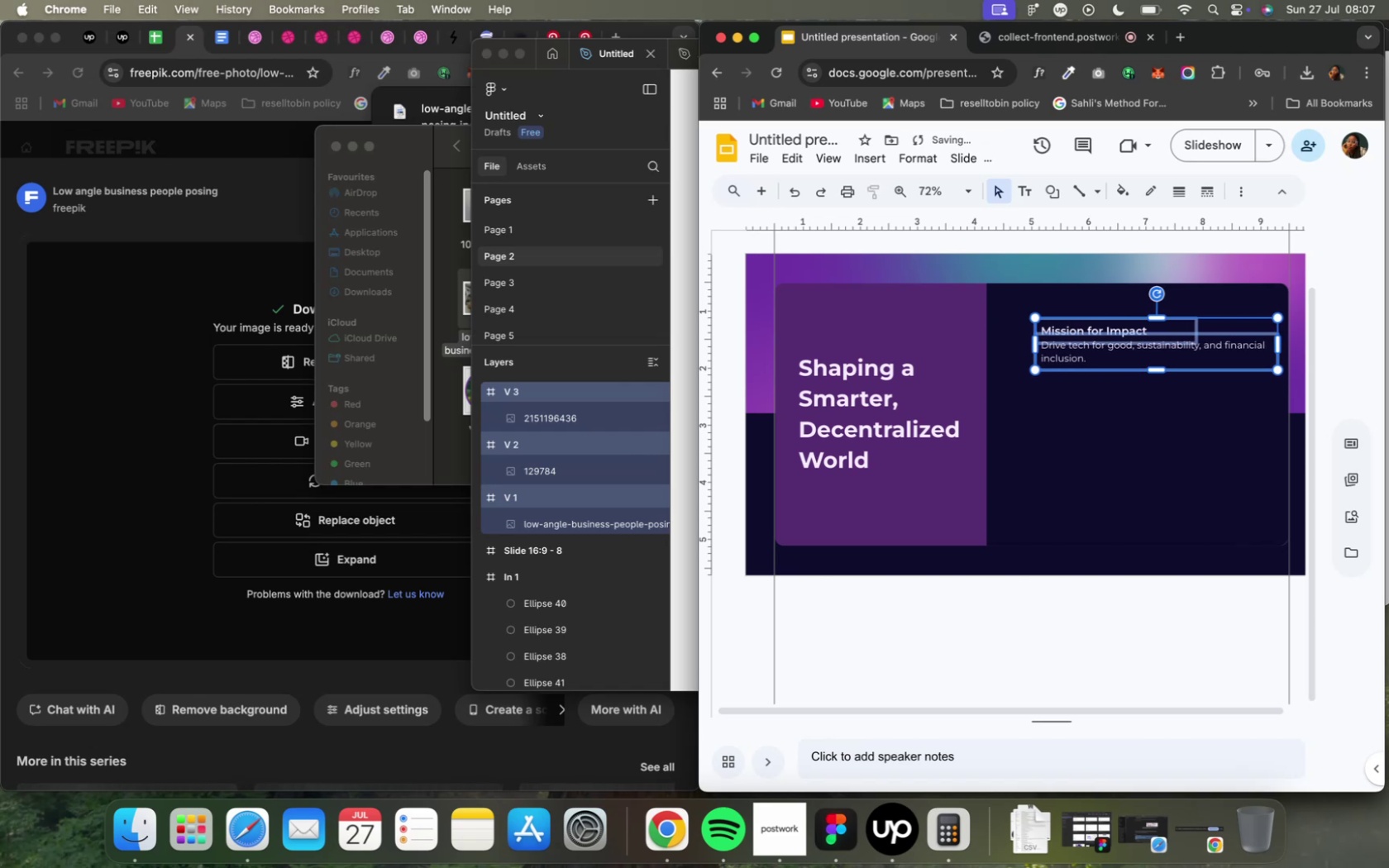 
key(ArrowRight)
 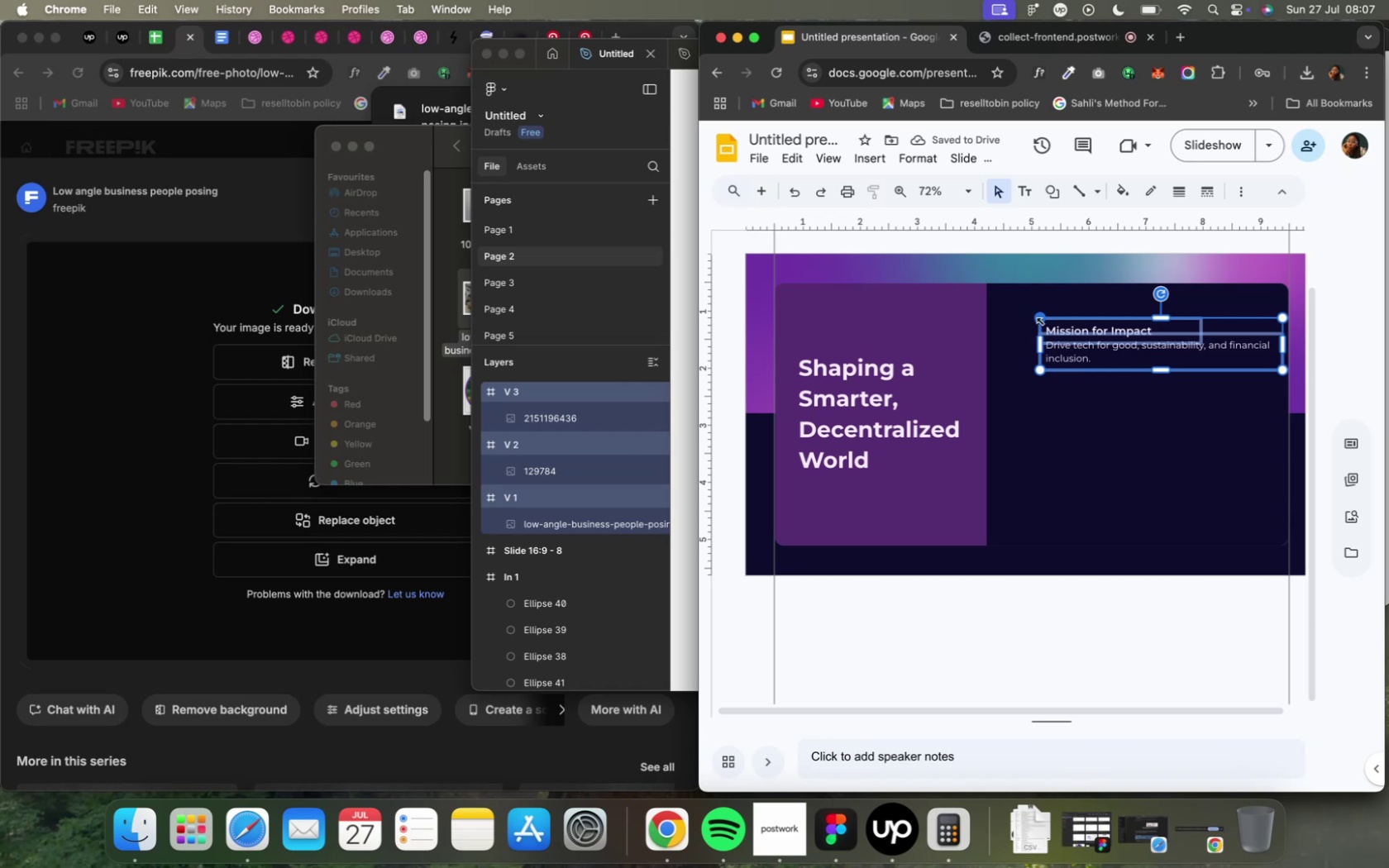 
key(ArrowRight)
 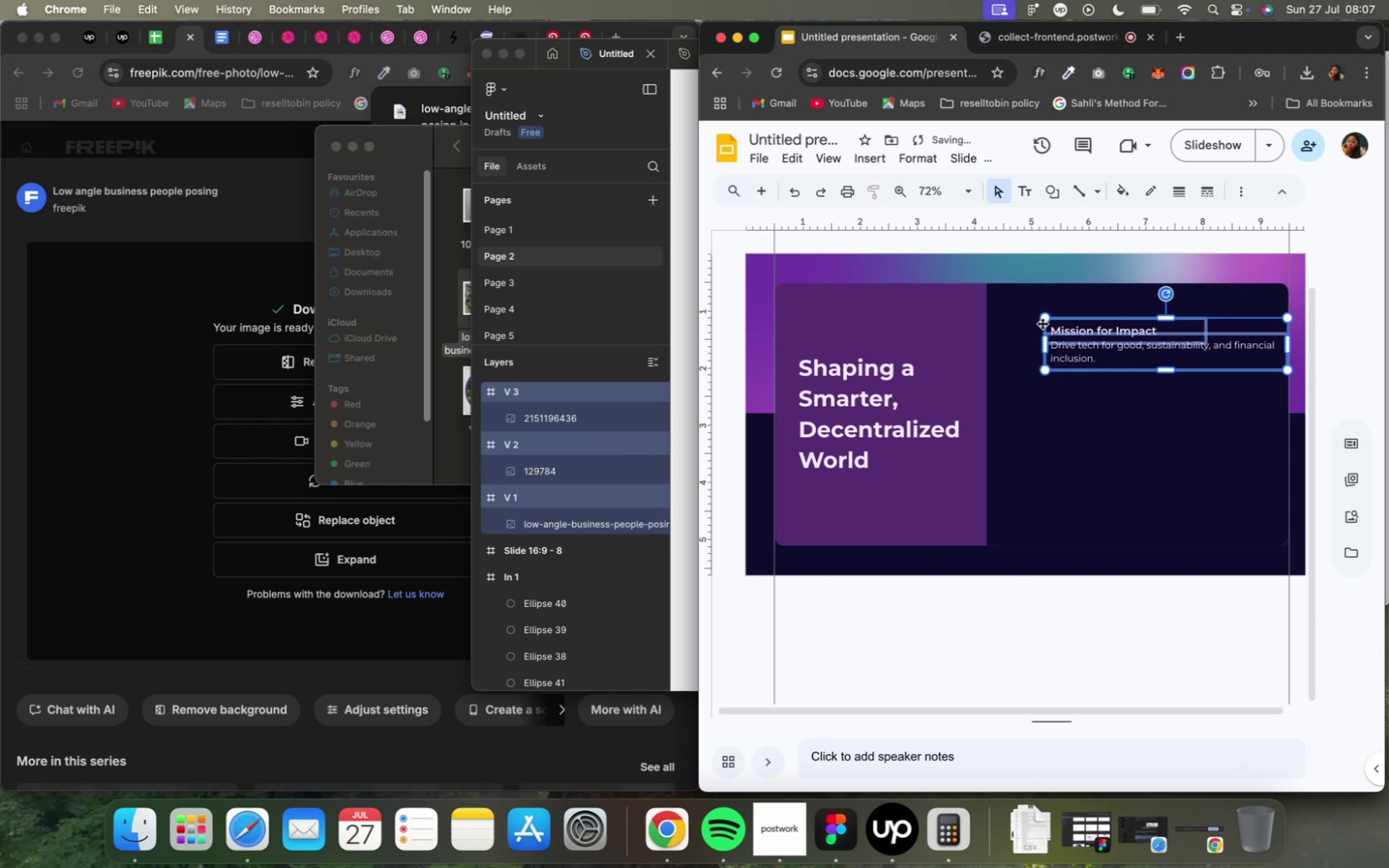 
key(ArrowLeft)
 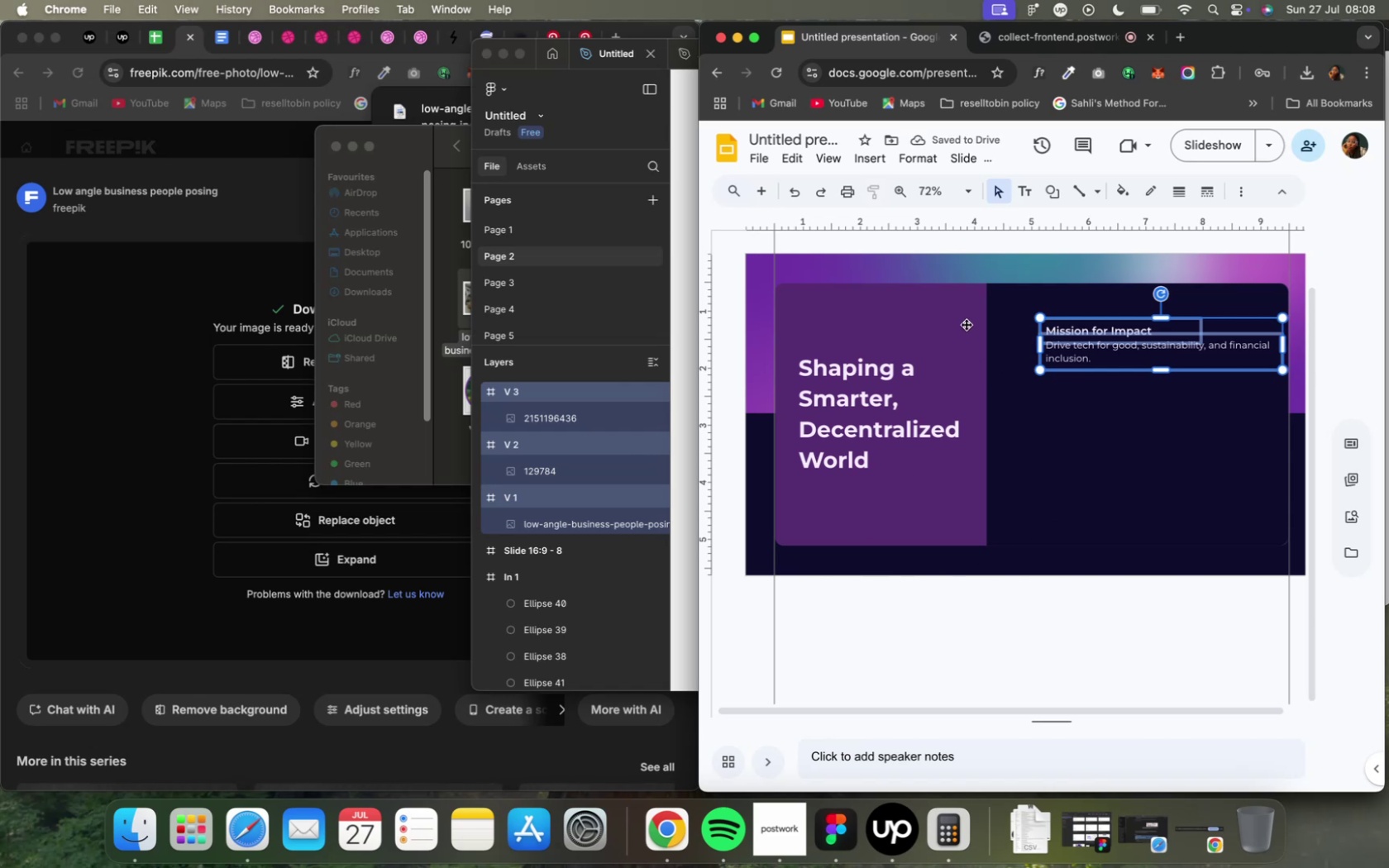 
wait(6.18)
 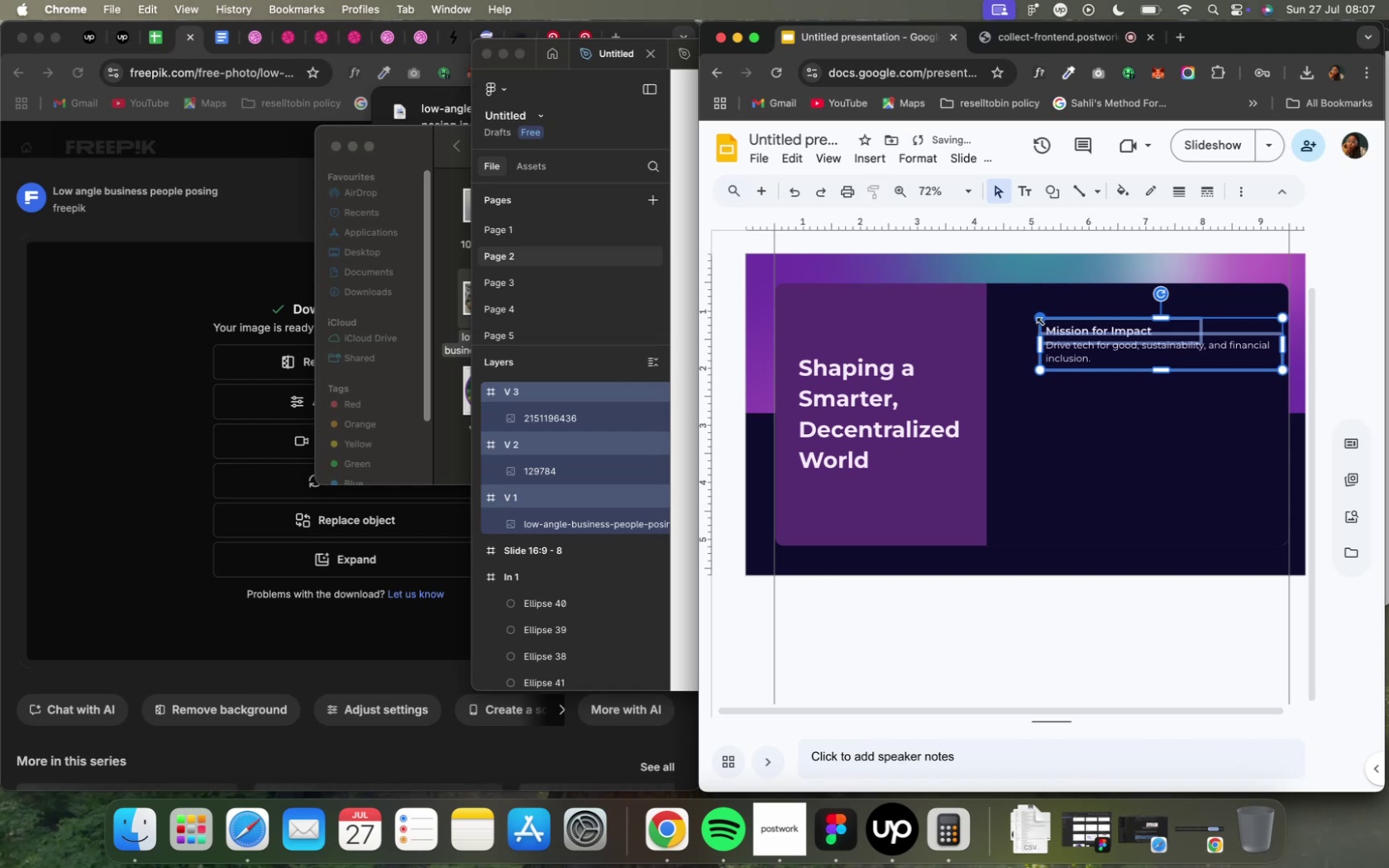 
left_click([978, 270])
 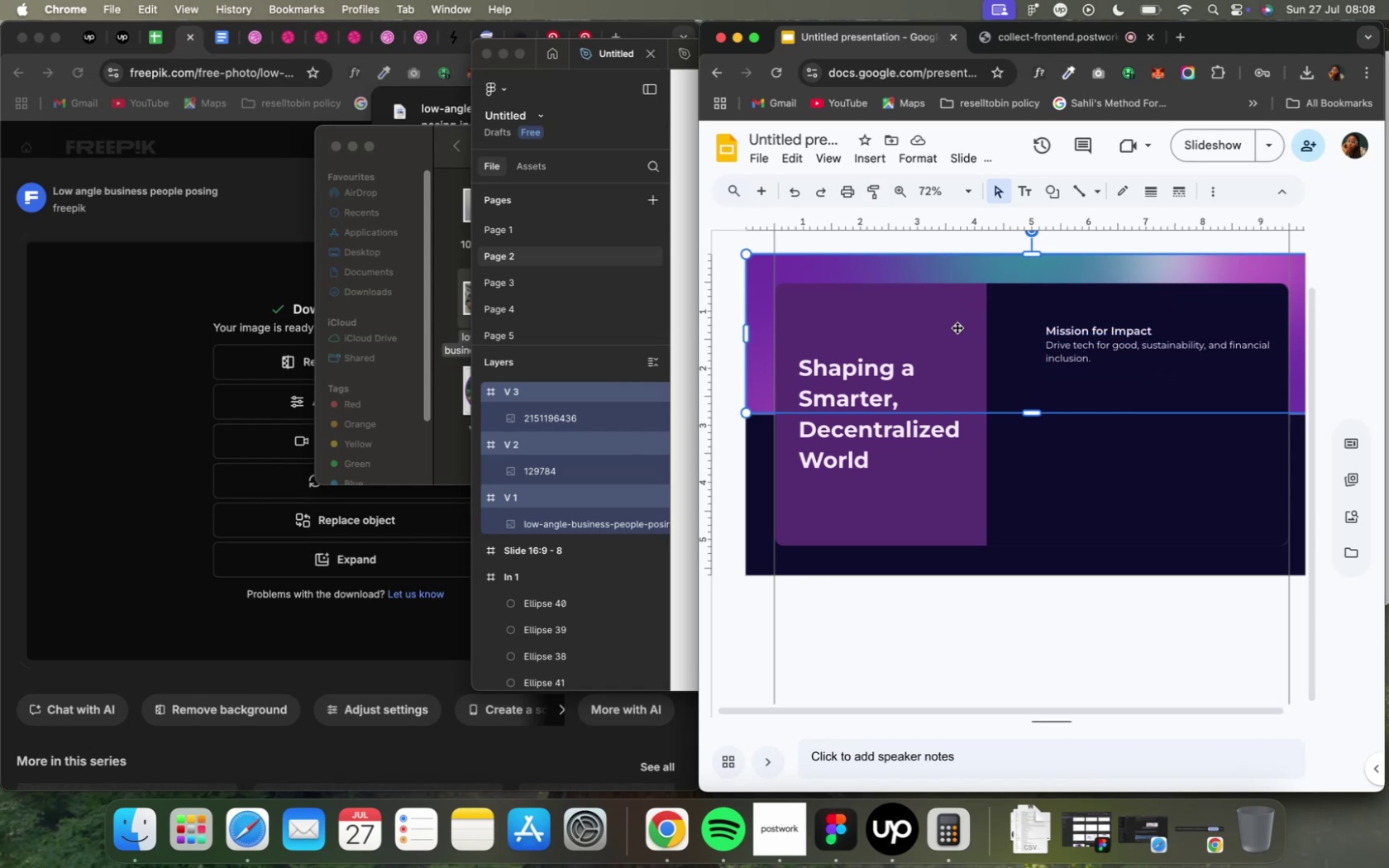 
mouse_move([885, 177])
 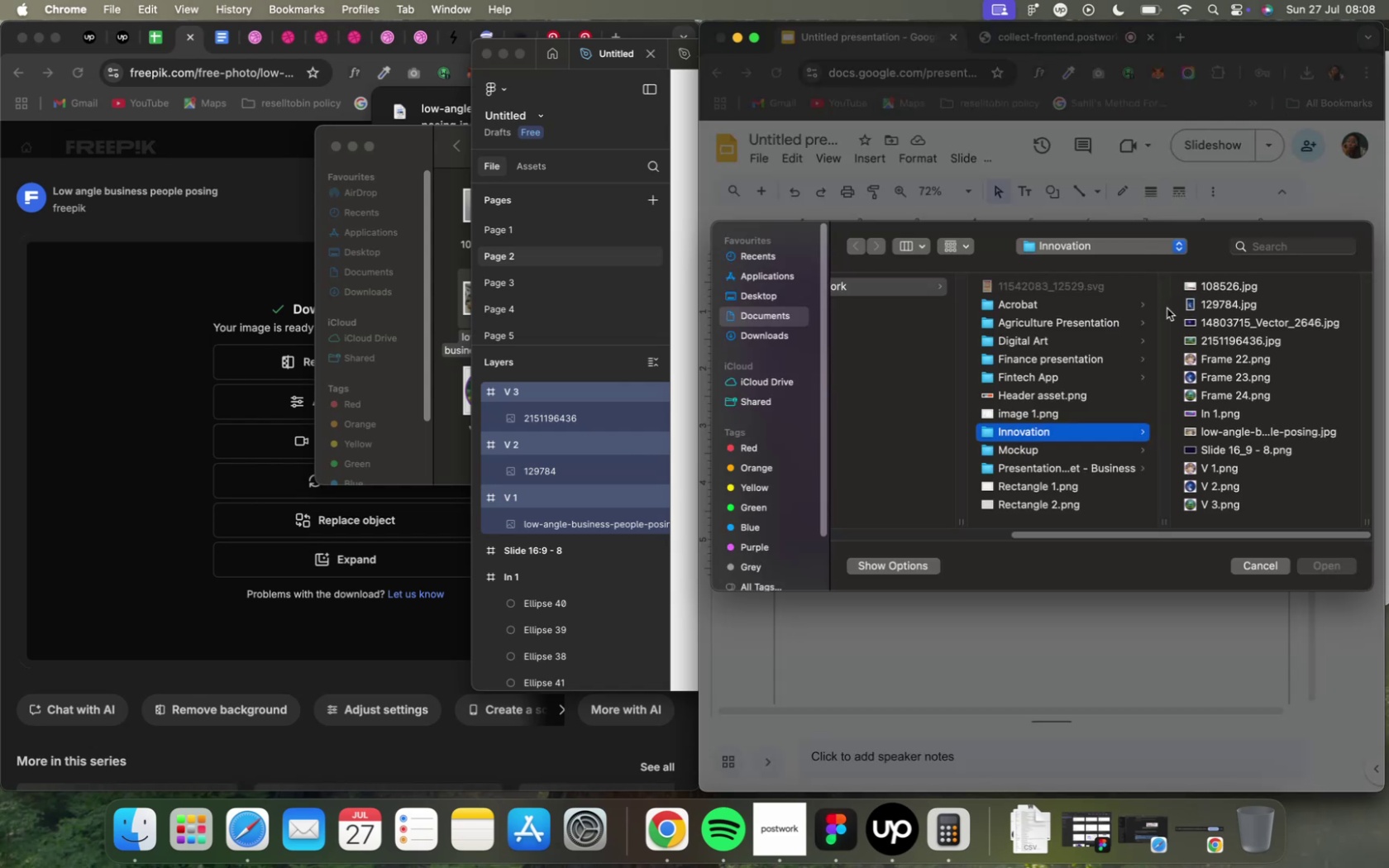 
wait(7.97)
 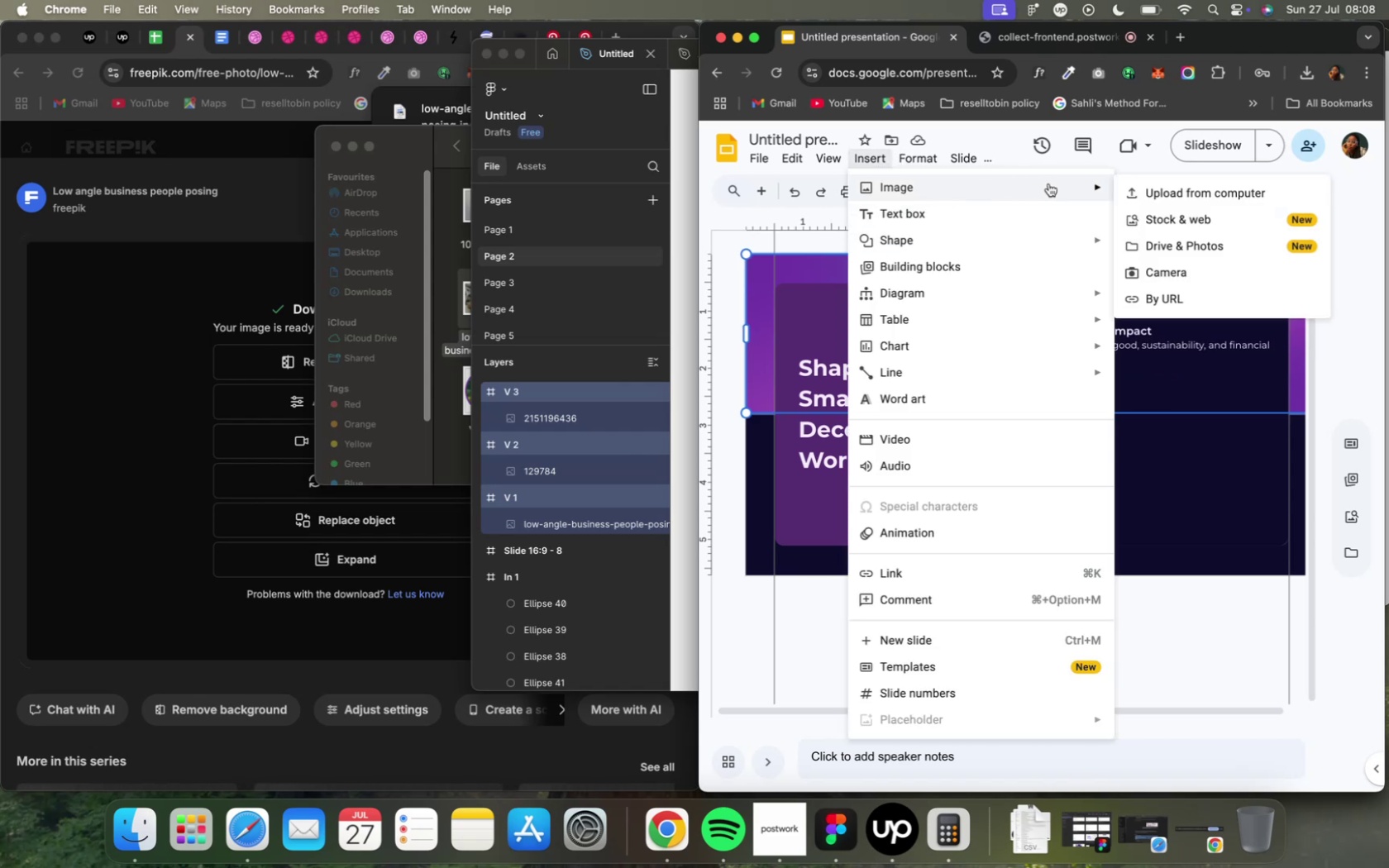 
left_click([1210, 399])
 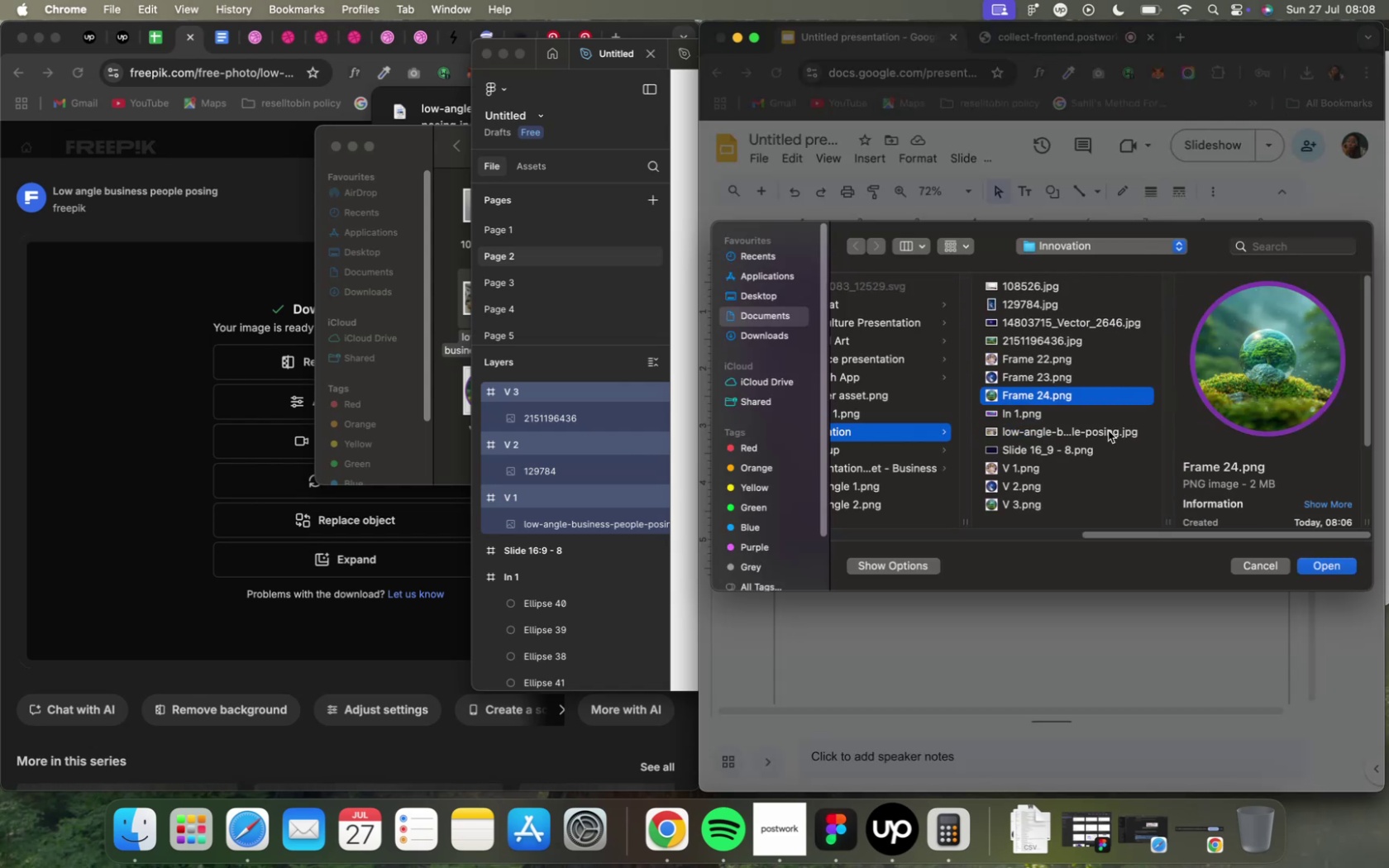 
scroll: coordinate [1071, 458], scroll_direction: down, amount: 3.0
 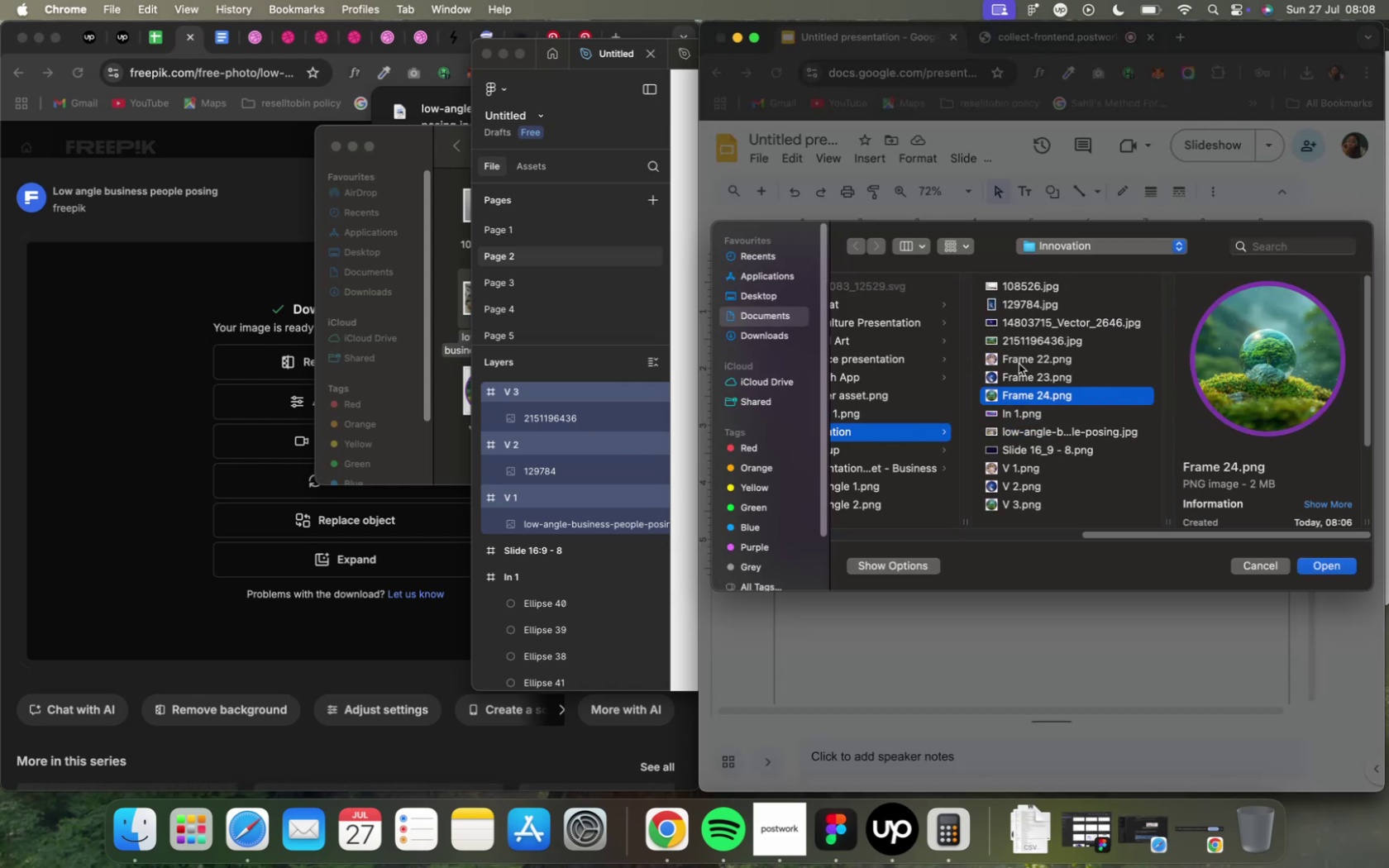 
hold_key(key=ShiftLeft, duration=0.71)
left_click([1018, 364])
 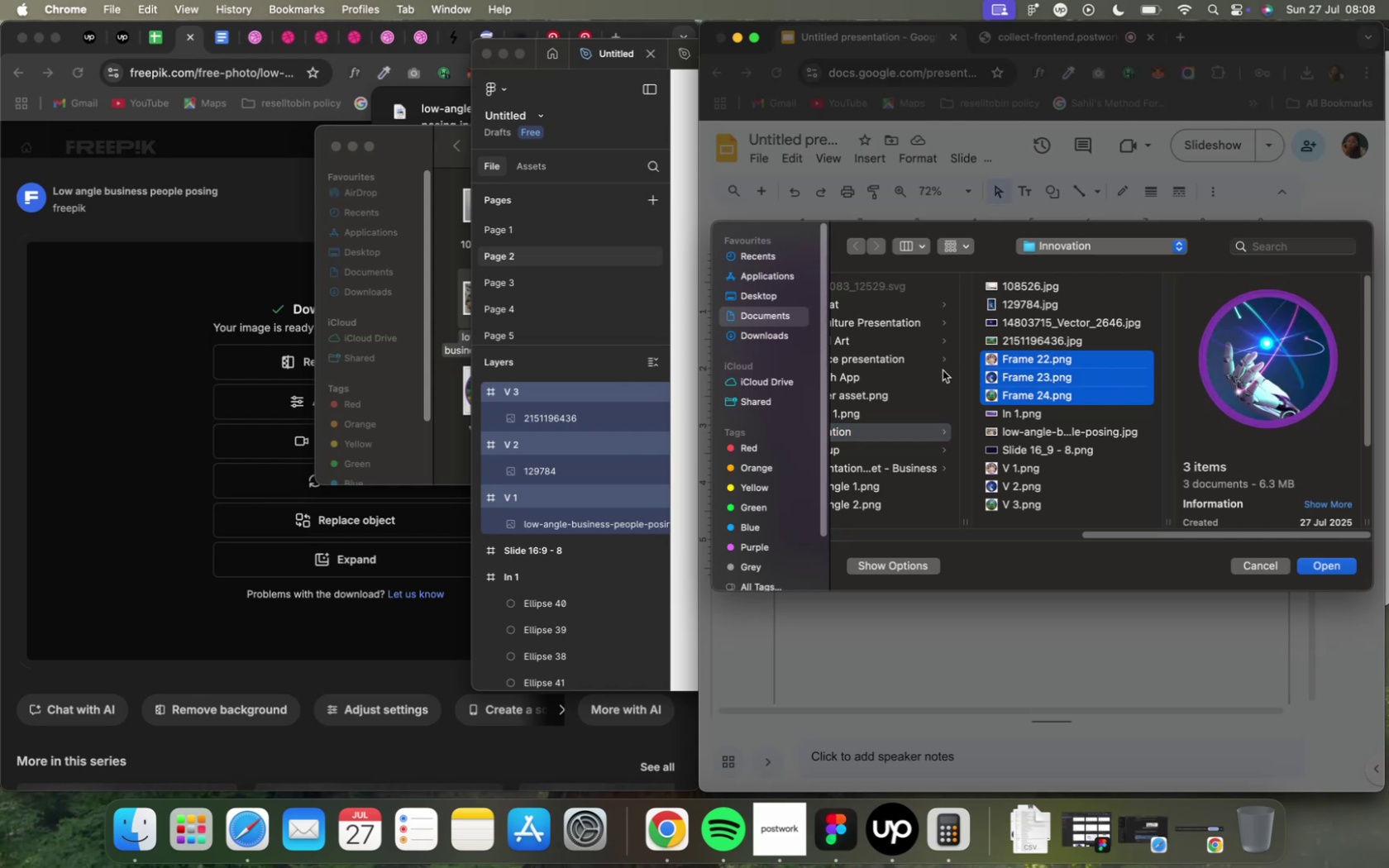 
wait(8.08)
 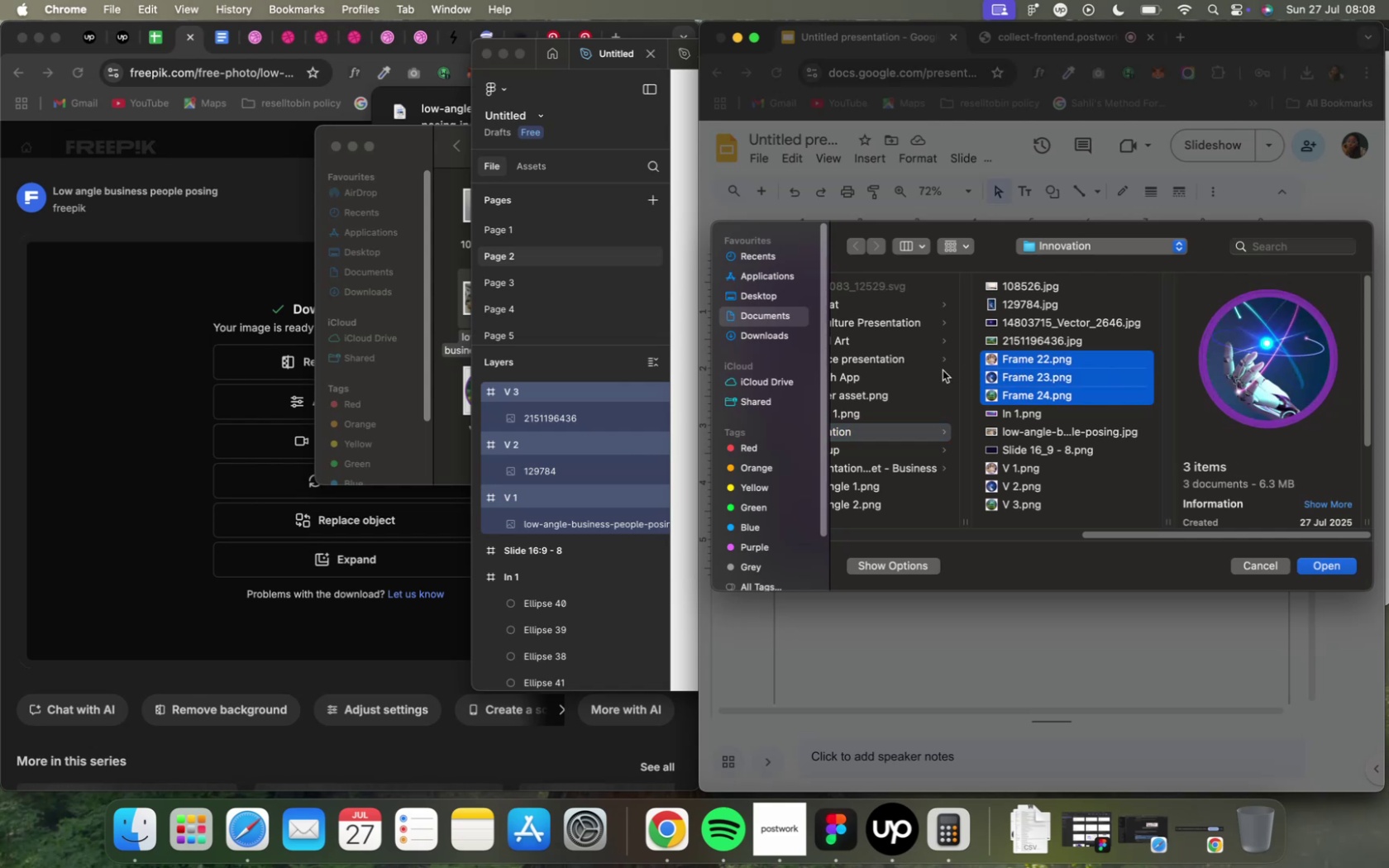 
left_click([451, 476])
 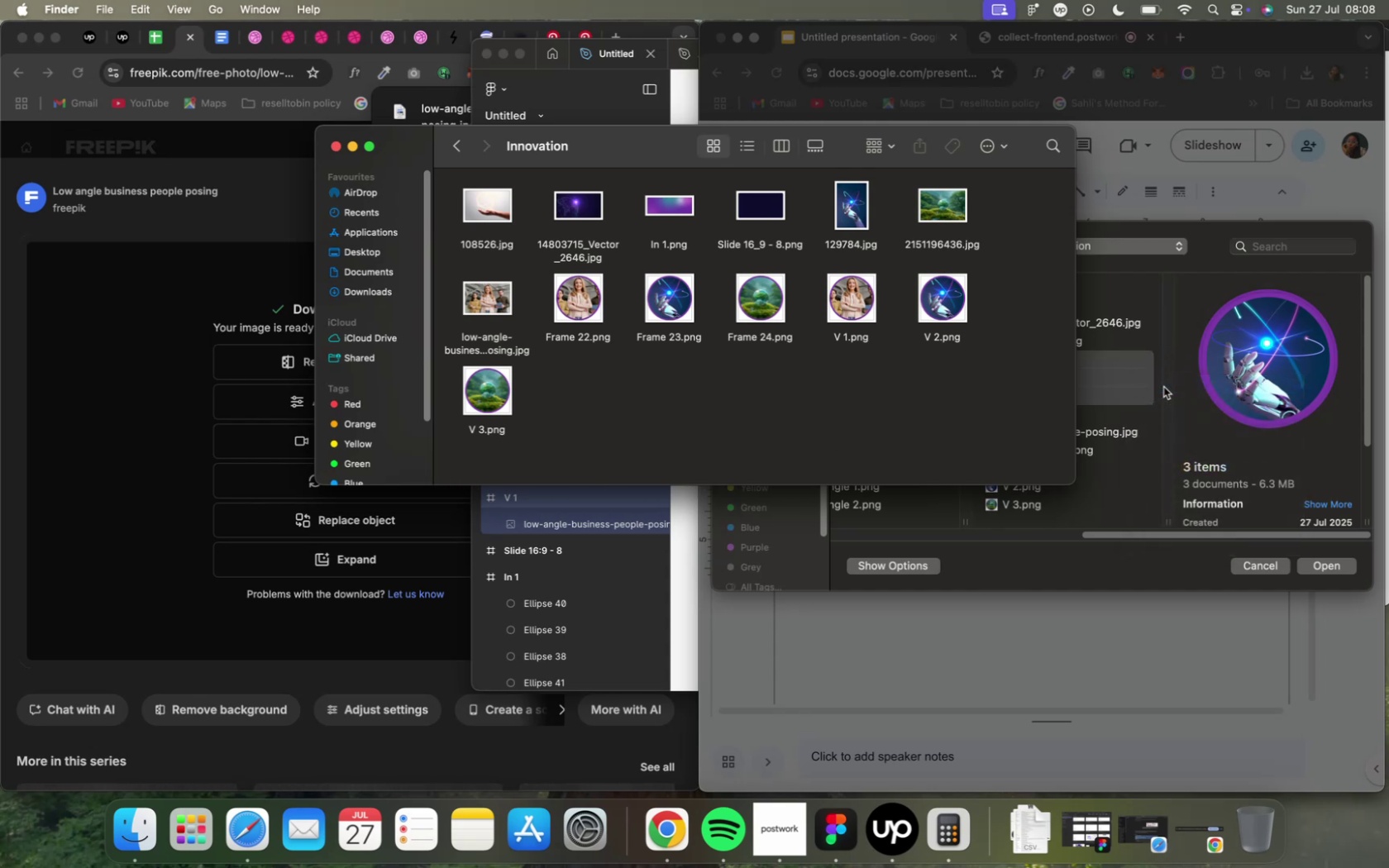 
wait(7.91)
 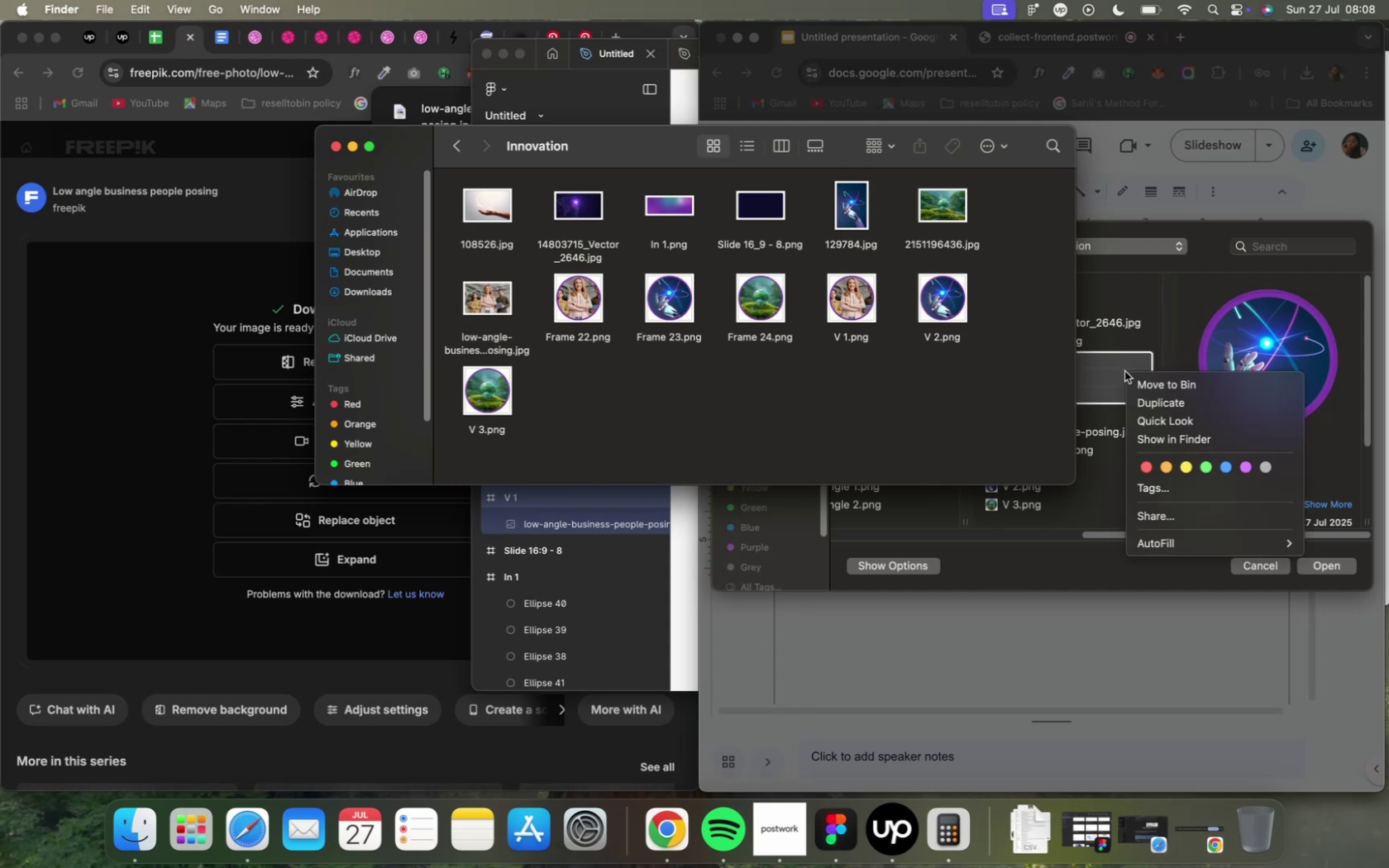 
left_click([1166, 419])
 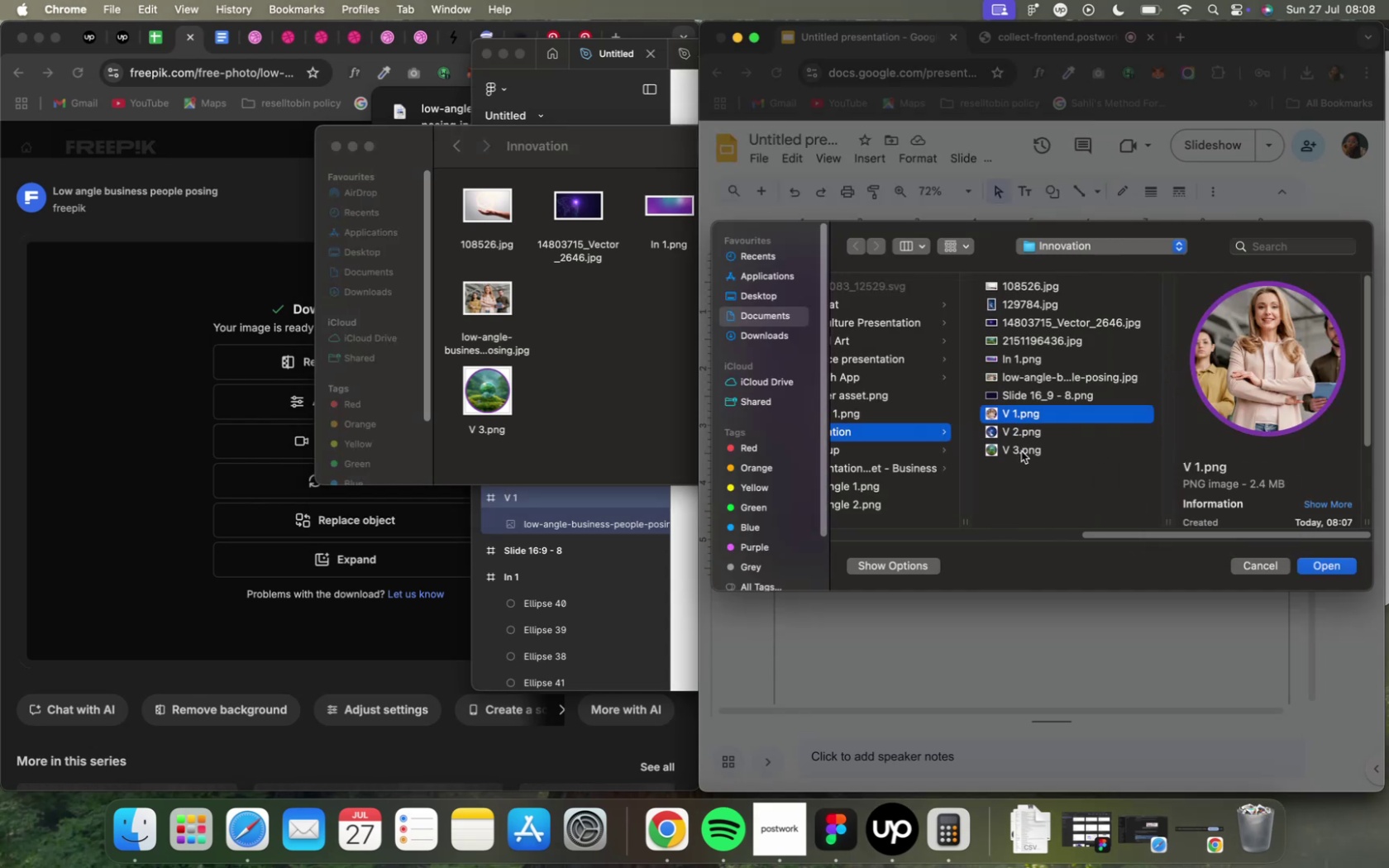 
hold_key(key=CapsLock, duration=0.69)
 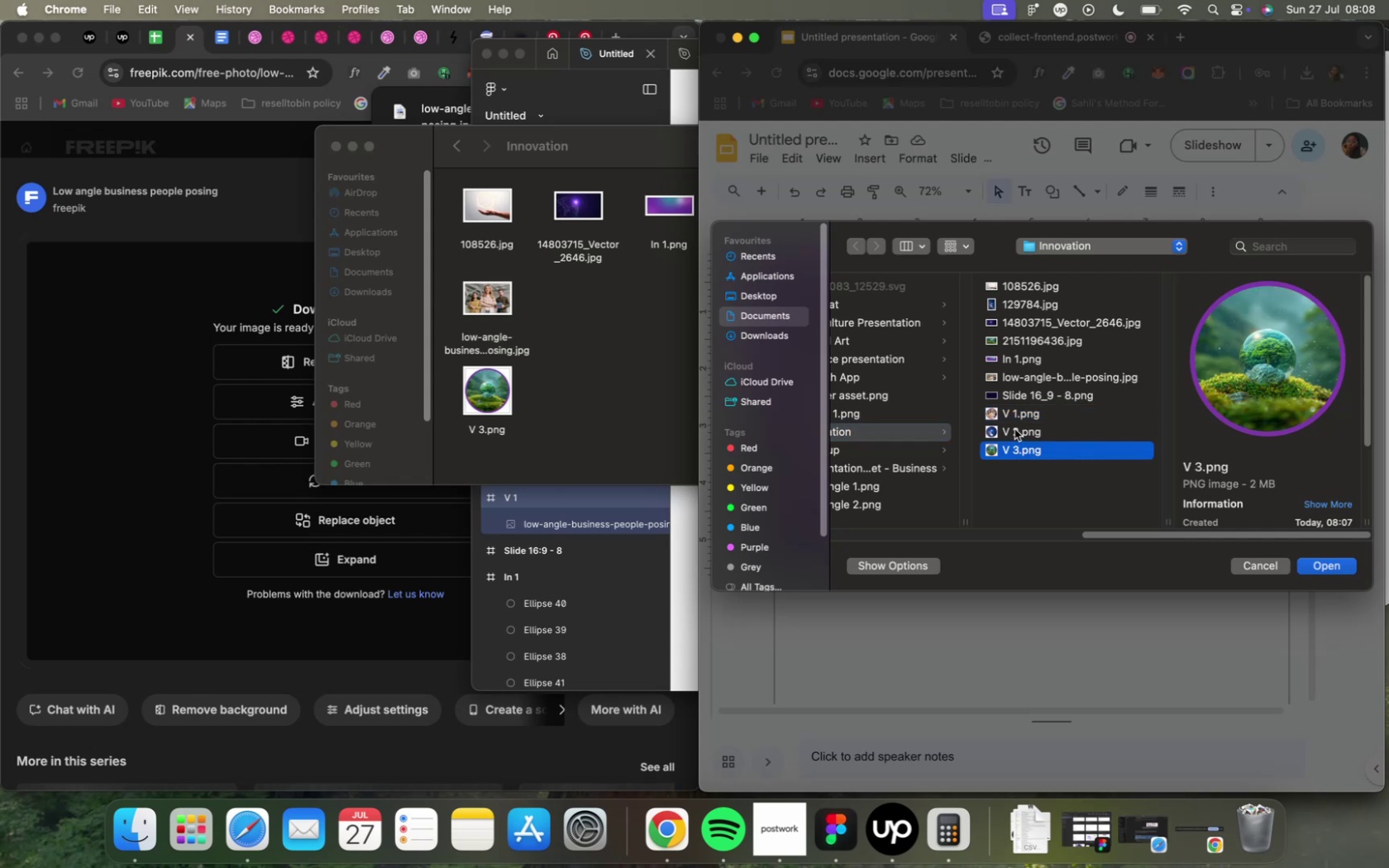 
key(CapsLock)
 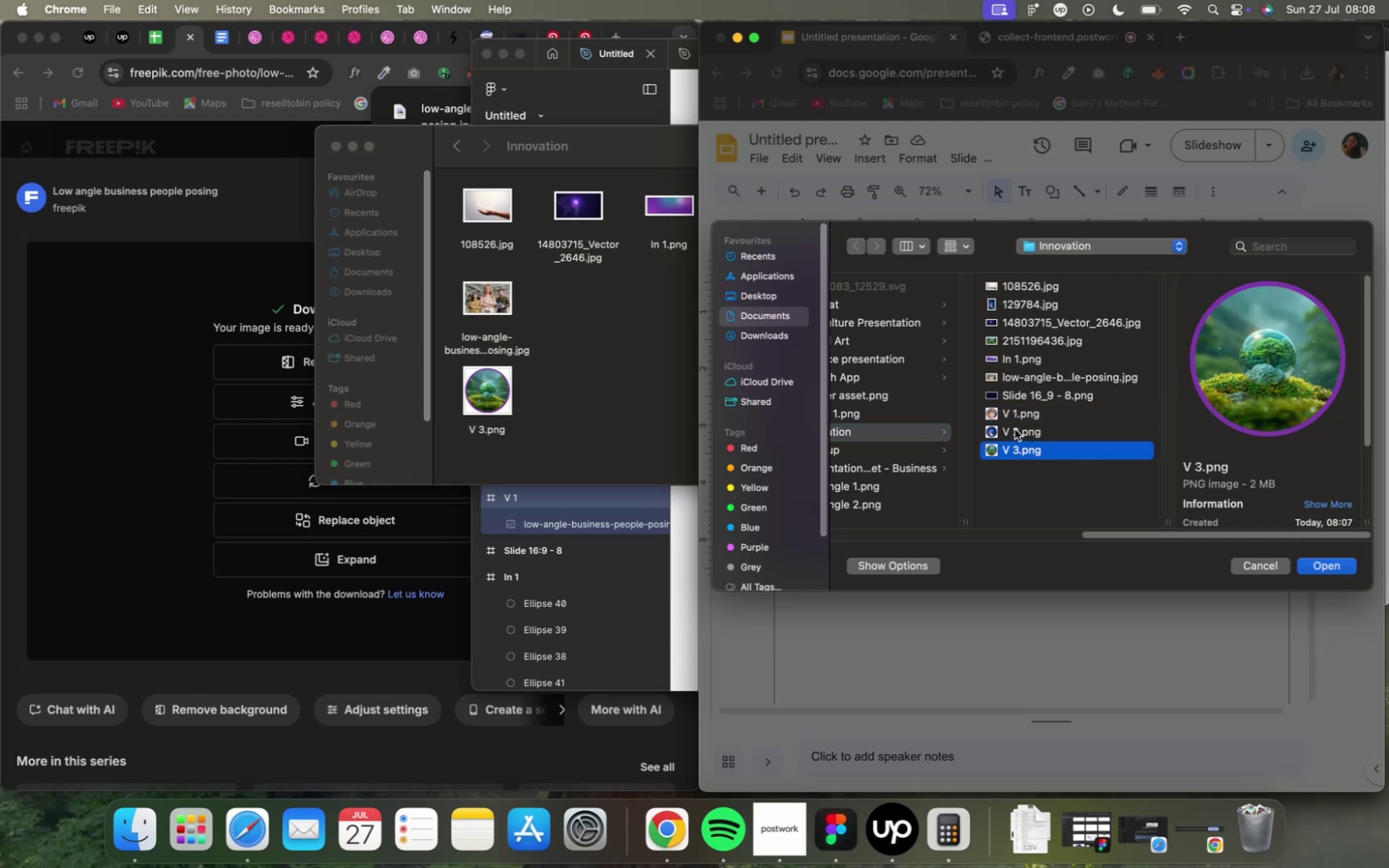 
hold_key(key=ShiftLeft, duration=0.85)
 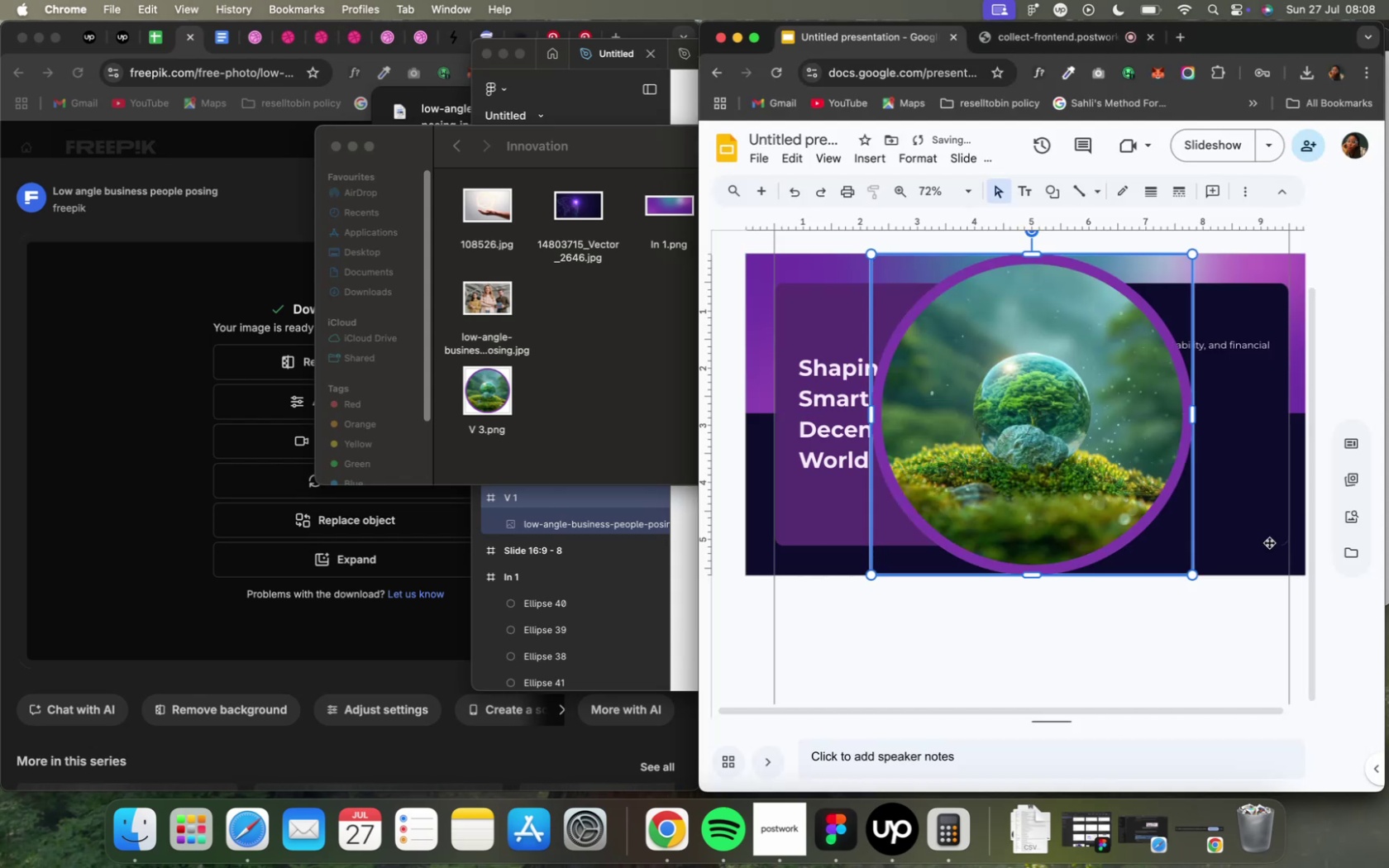 
wait(8.31)
 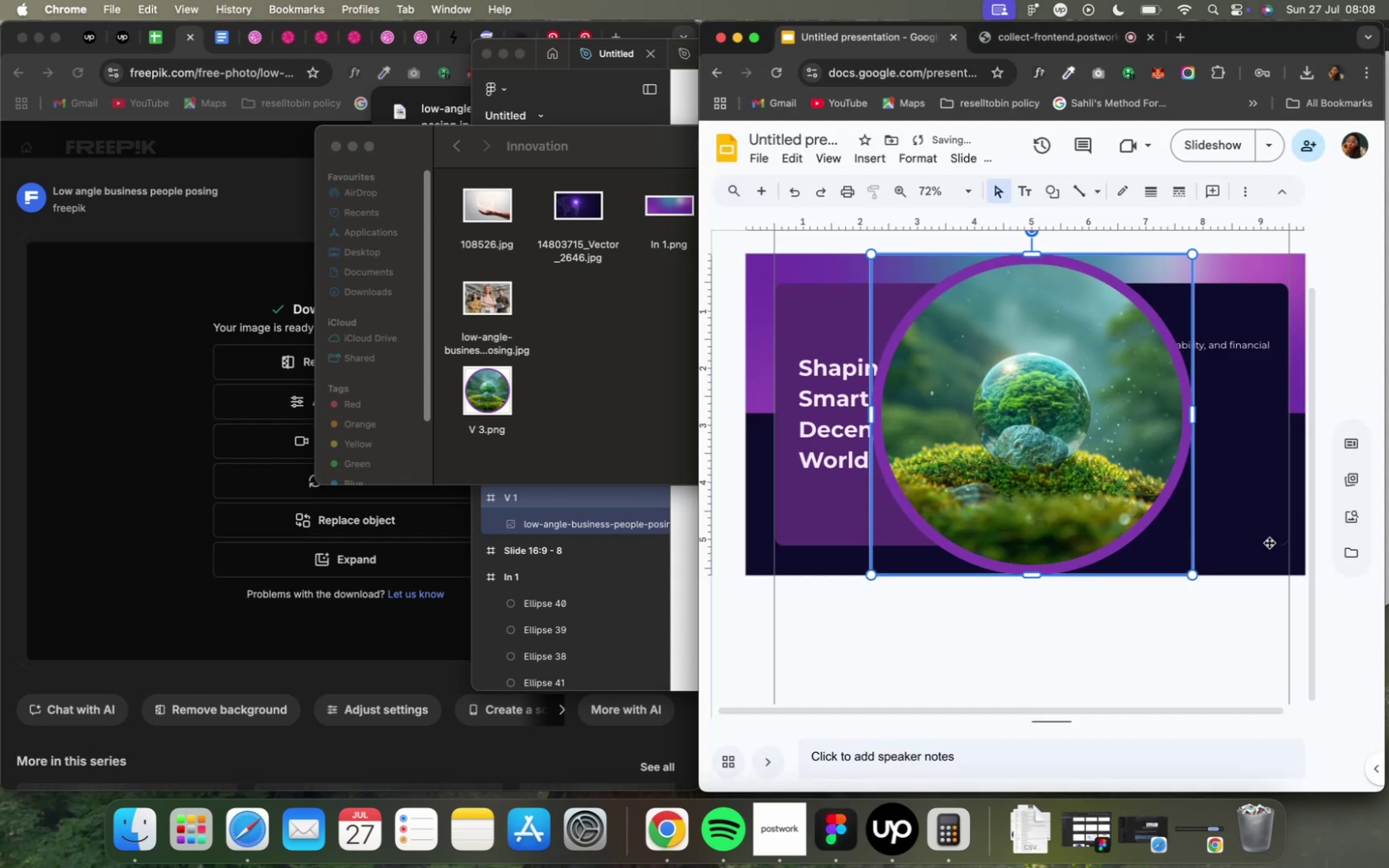 
left_click_drag(start_coordinate=[1190, 575], to_coordinate=[923, 305])
 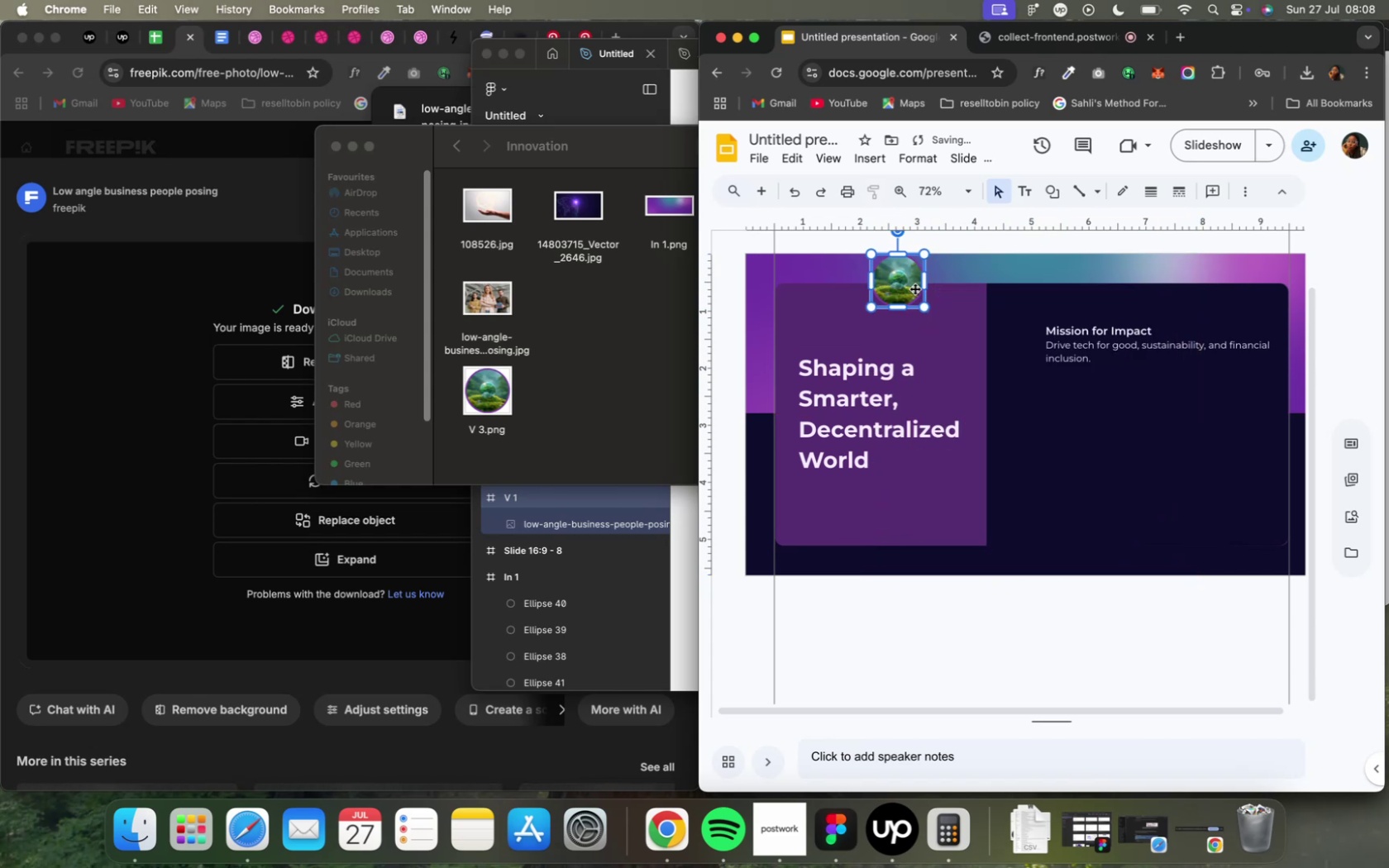 
left_click_drag(start_coordinate=[905, 279], to_coordinate=[1023, 348])
 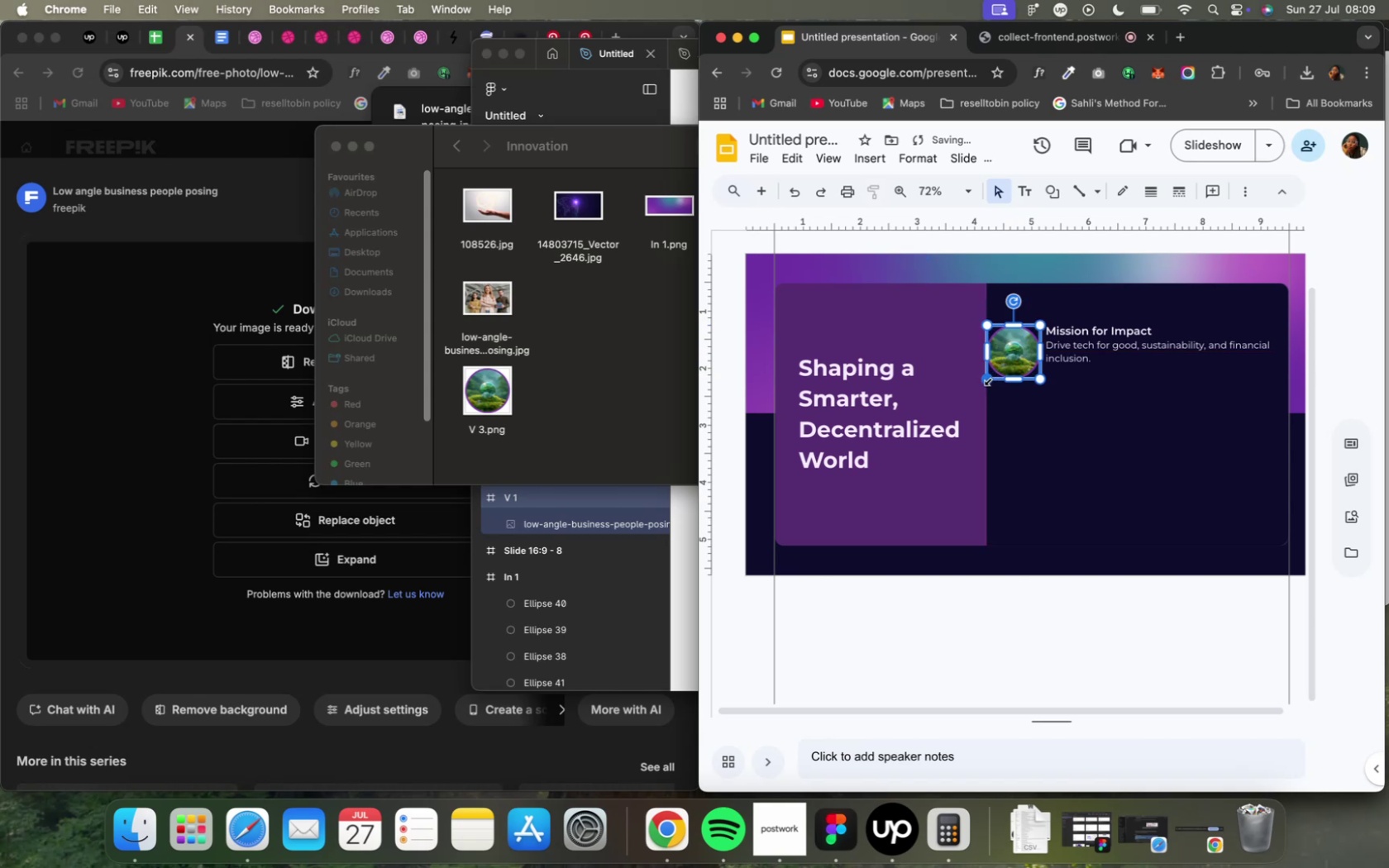 
left_click_drag(start_coordinate=[987, 379], to_coordinate=[995, 369])
 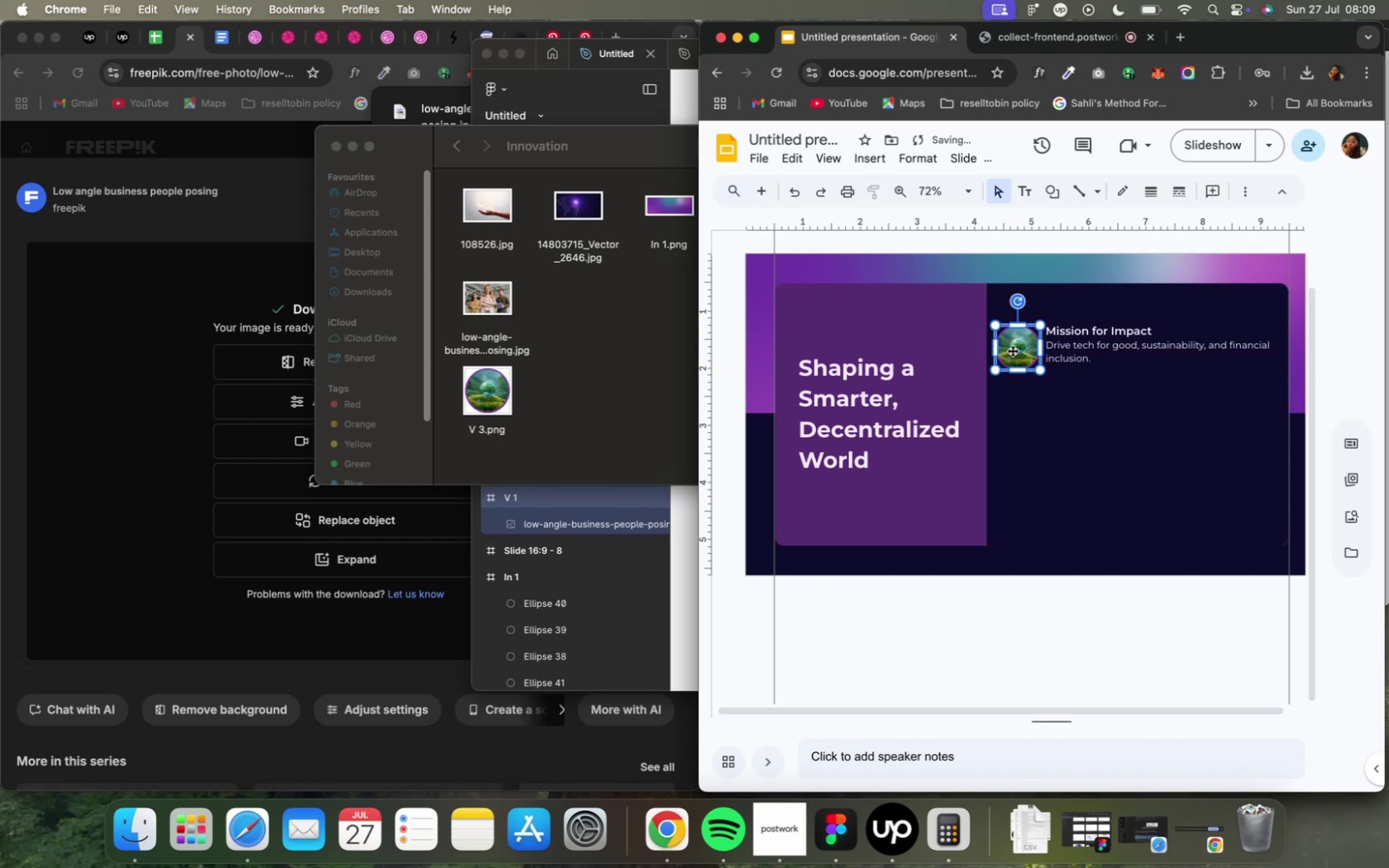 
wait(7.7)
 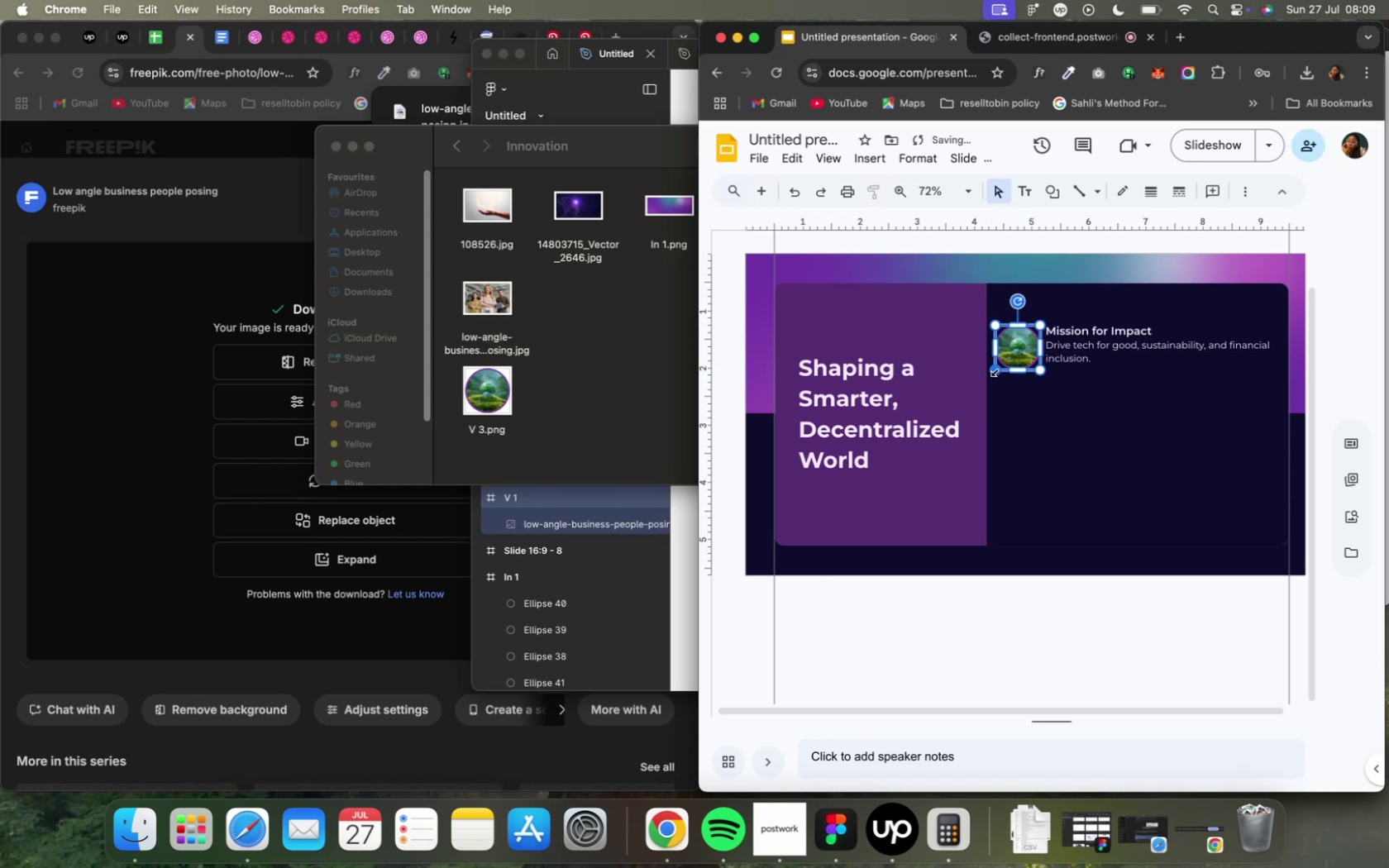 
left_click_drag(start_coordinate=[1038, 370], to_coordinate=[1029, 360])
 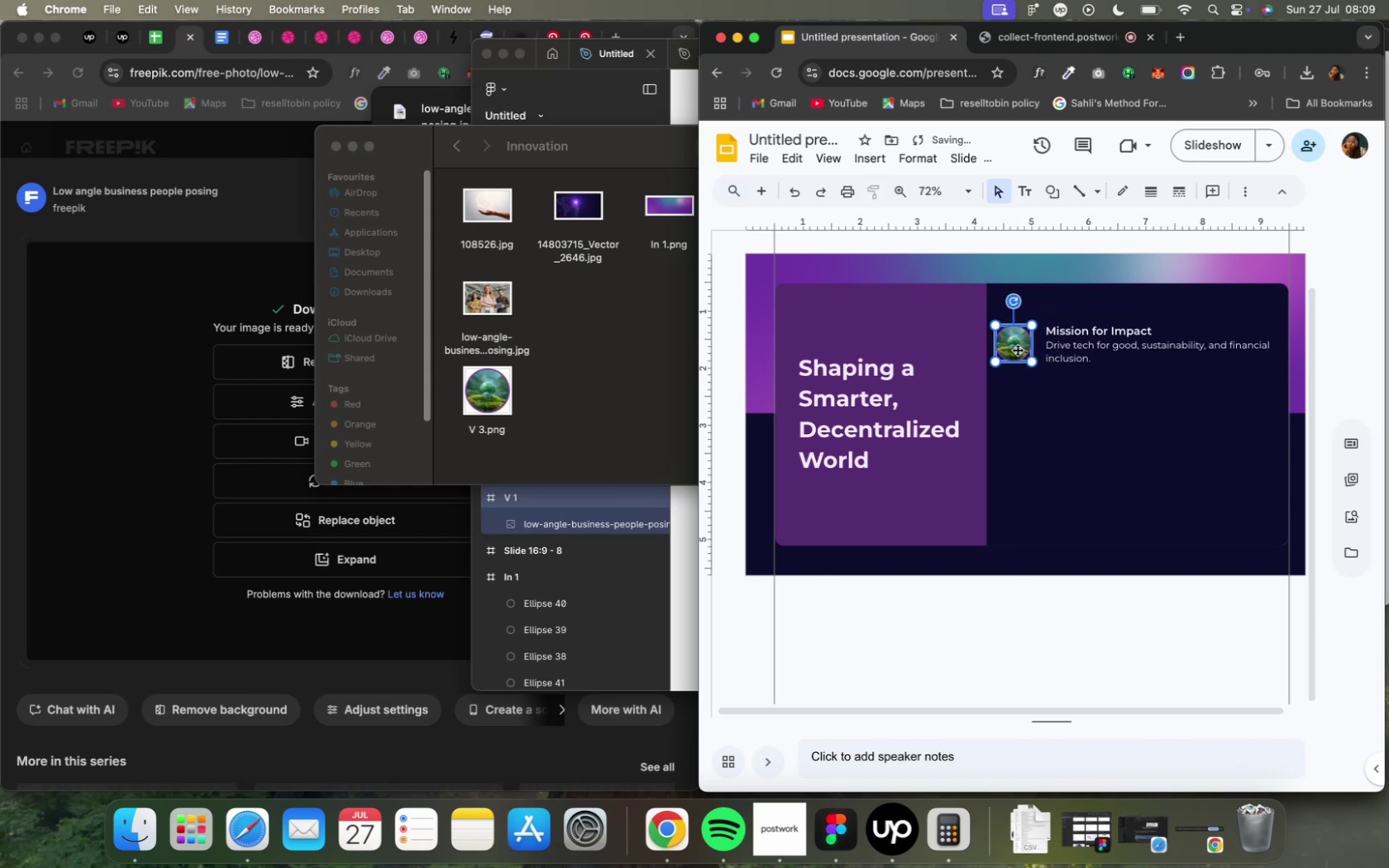 
left_click_drag(start_coordinate=[1014, 348], to_coordinate=[1019, 346])
 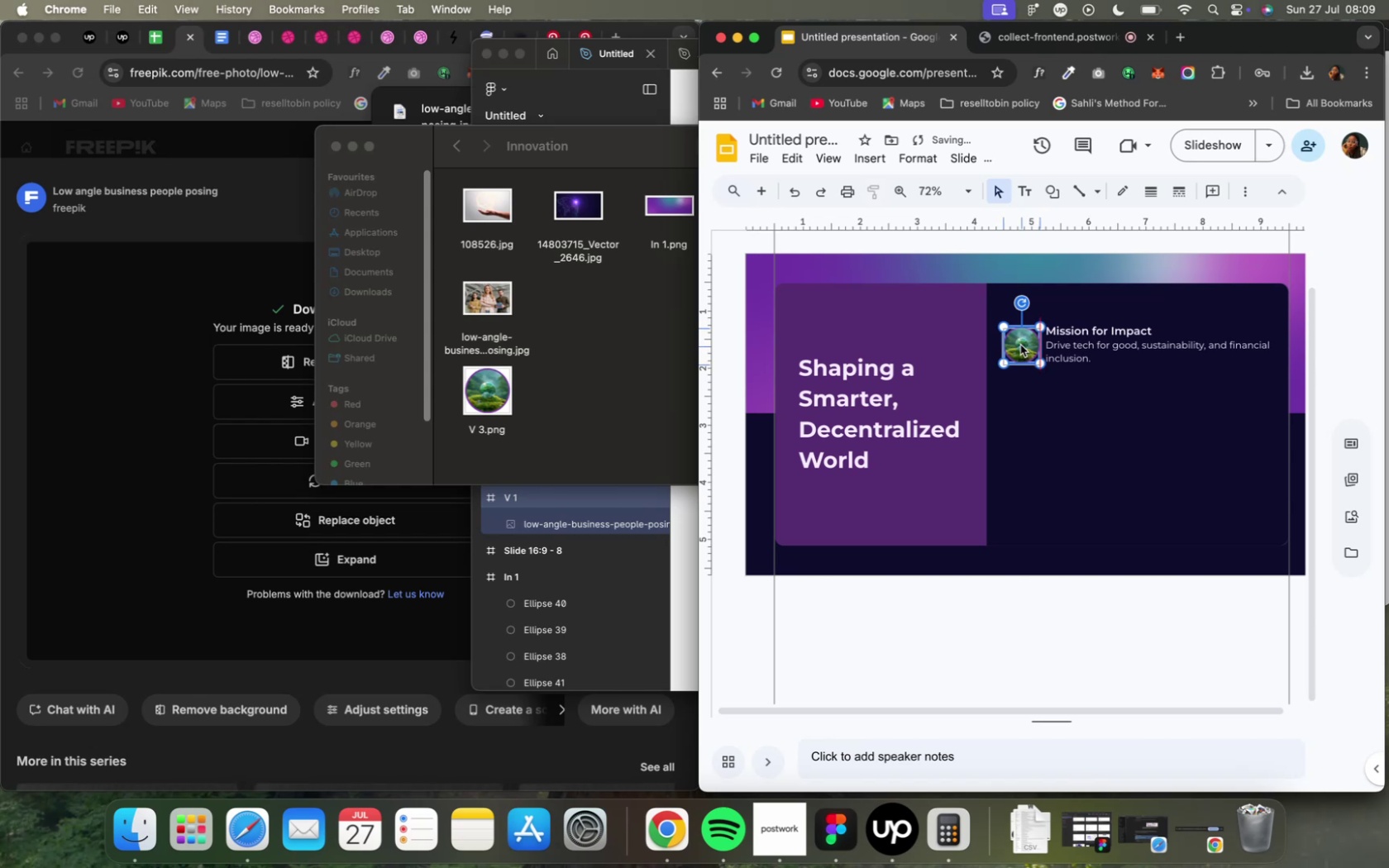 
wait(15.17)
 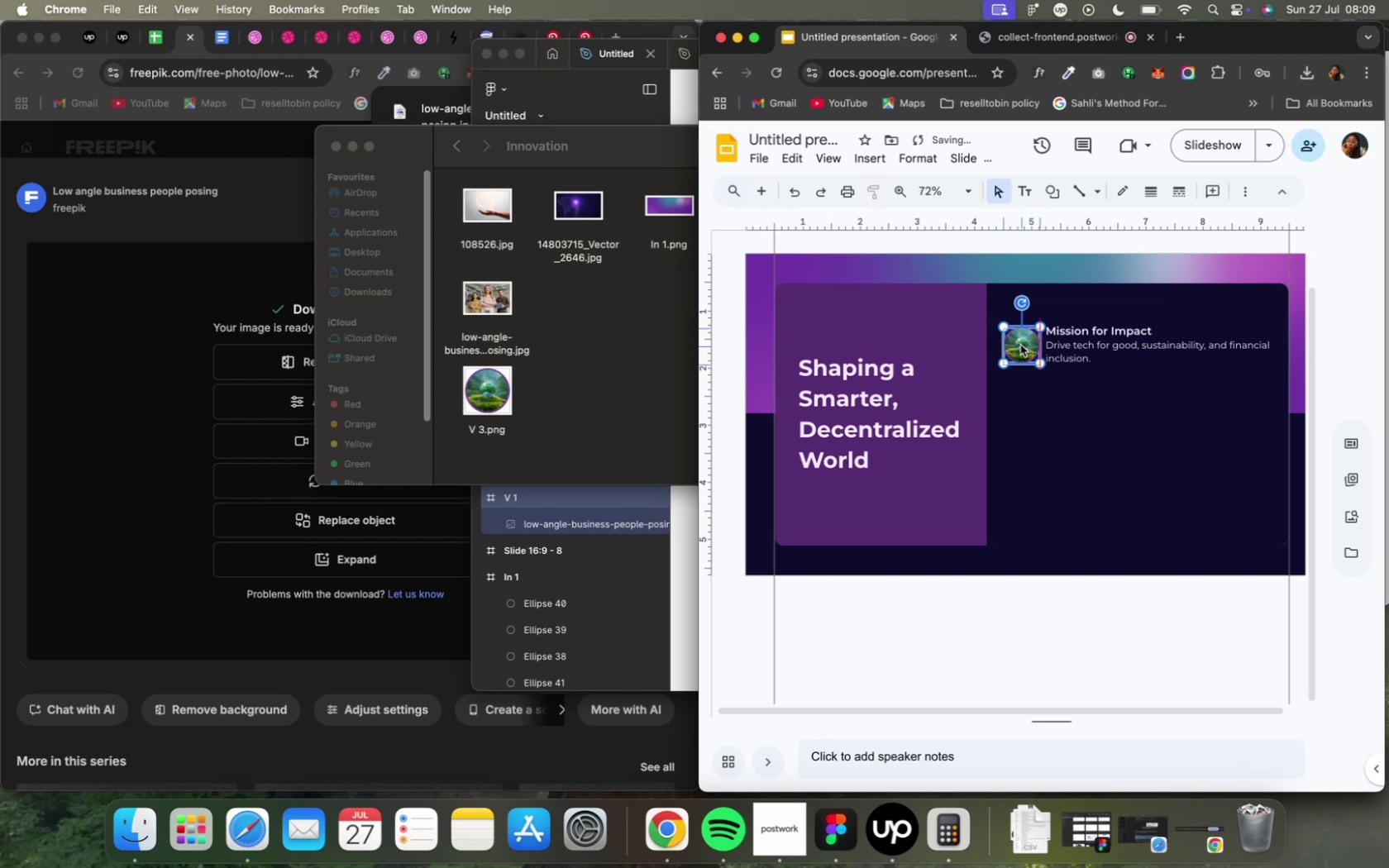 
left_click([1144, 459])
 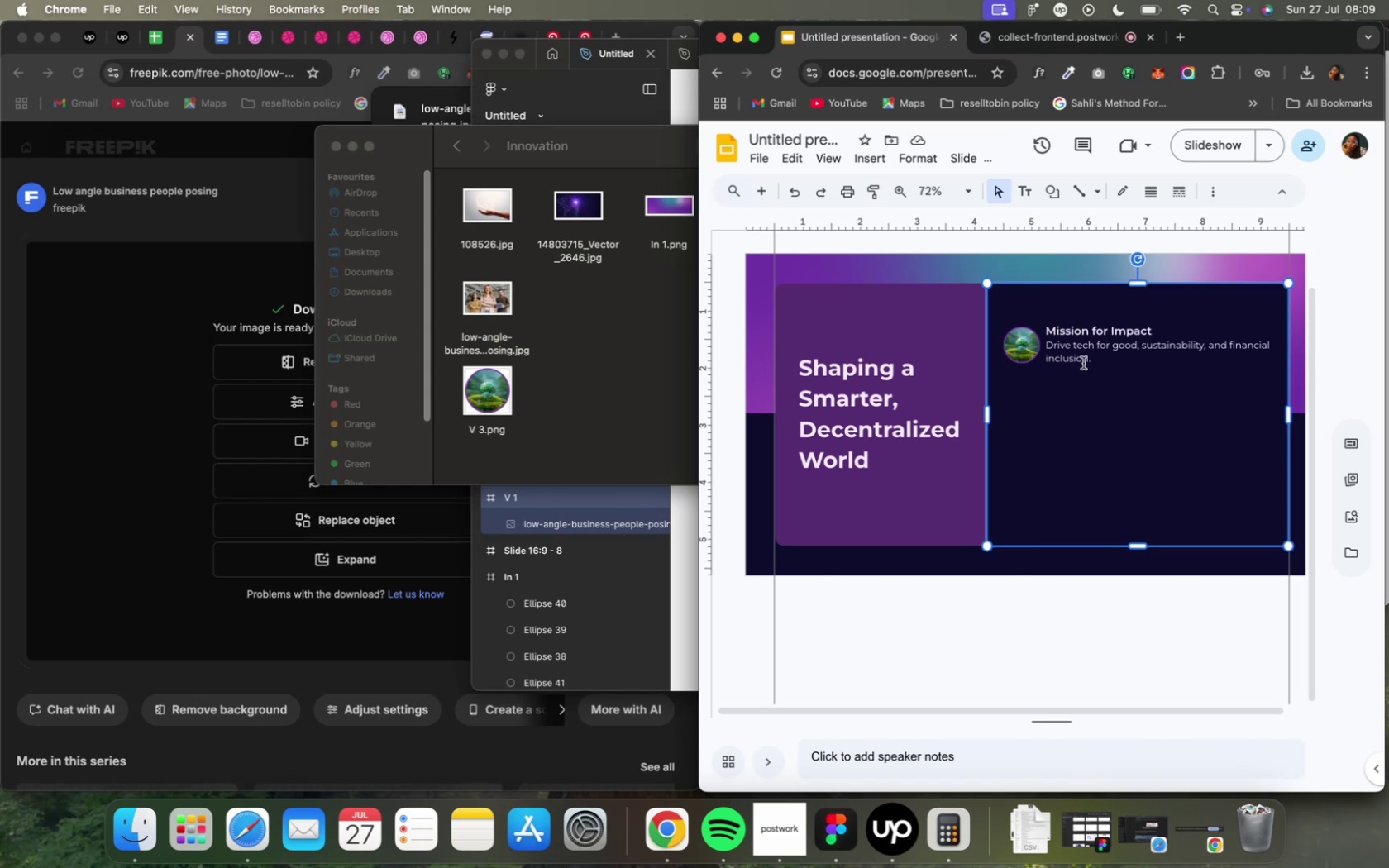 
hold_key(key=ShiftLeft, duration=0.83)
 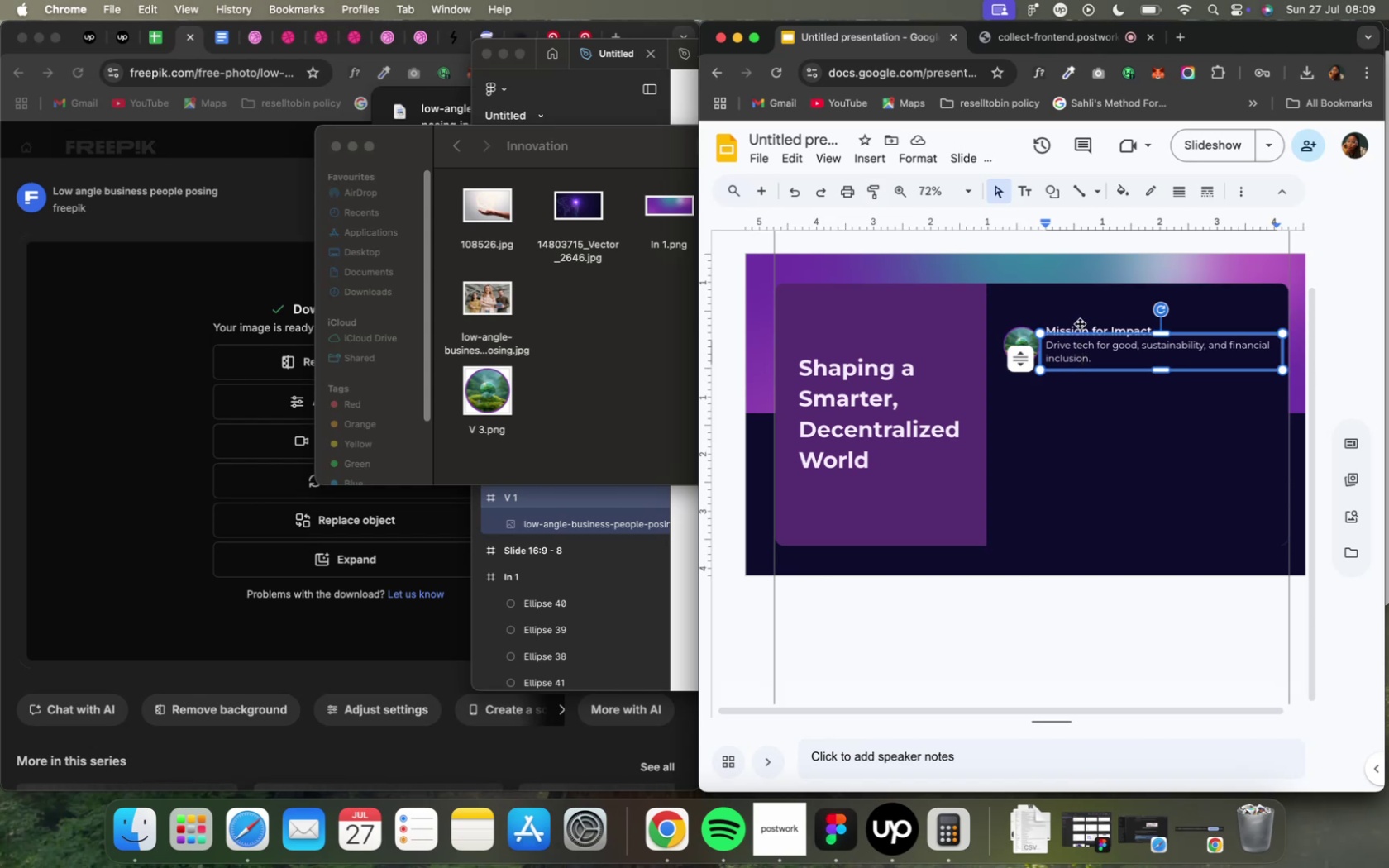 
key(Shift+ShiftLeft)
 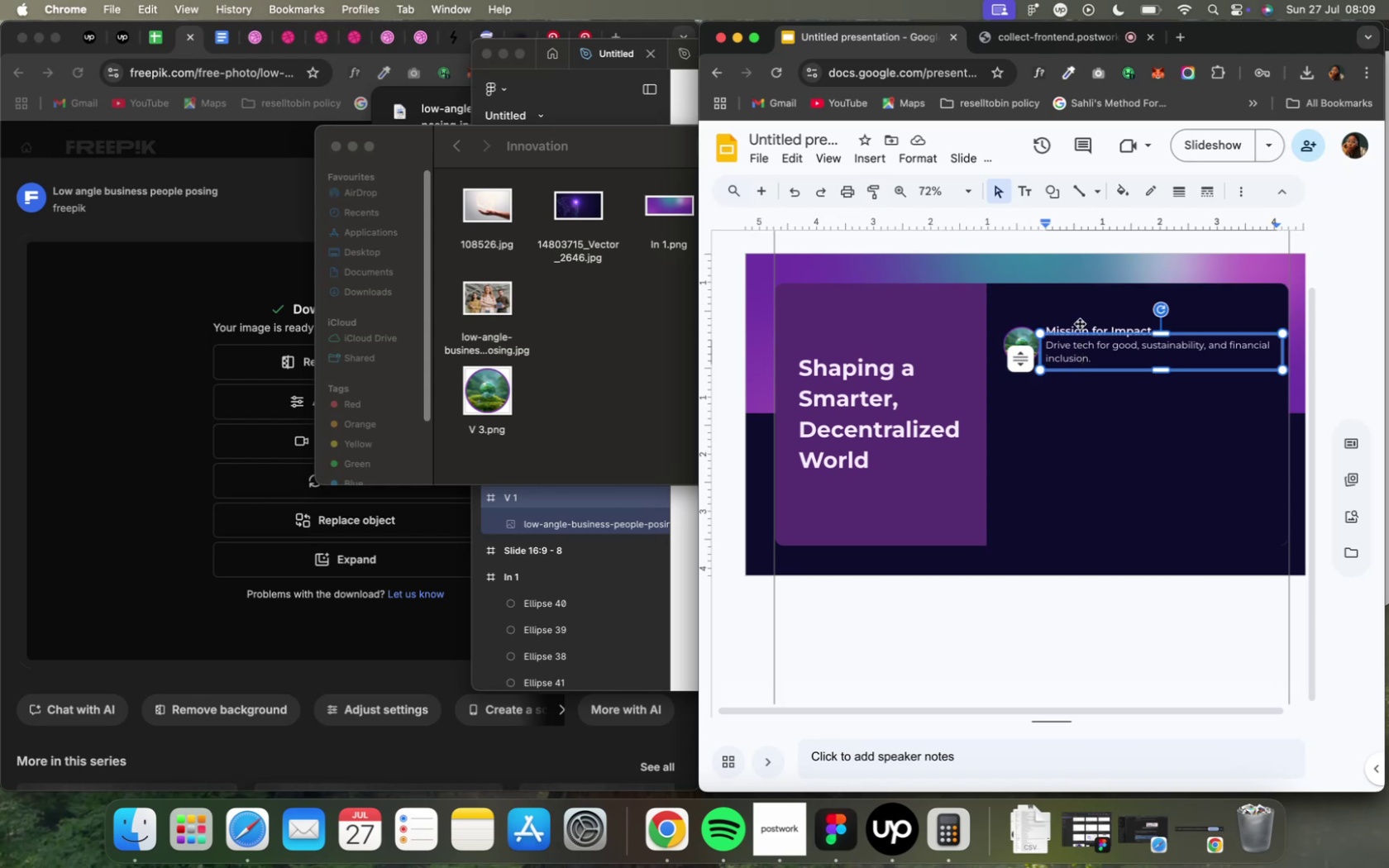 
key(Shift+ShiftLeft)
 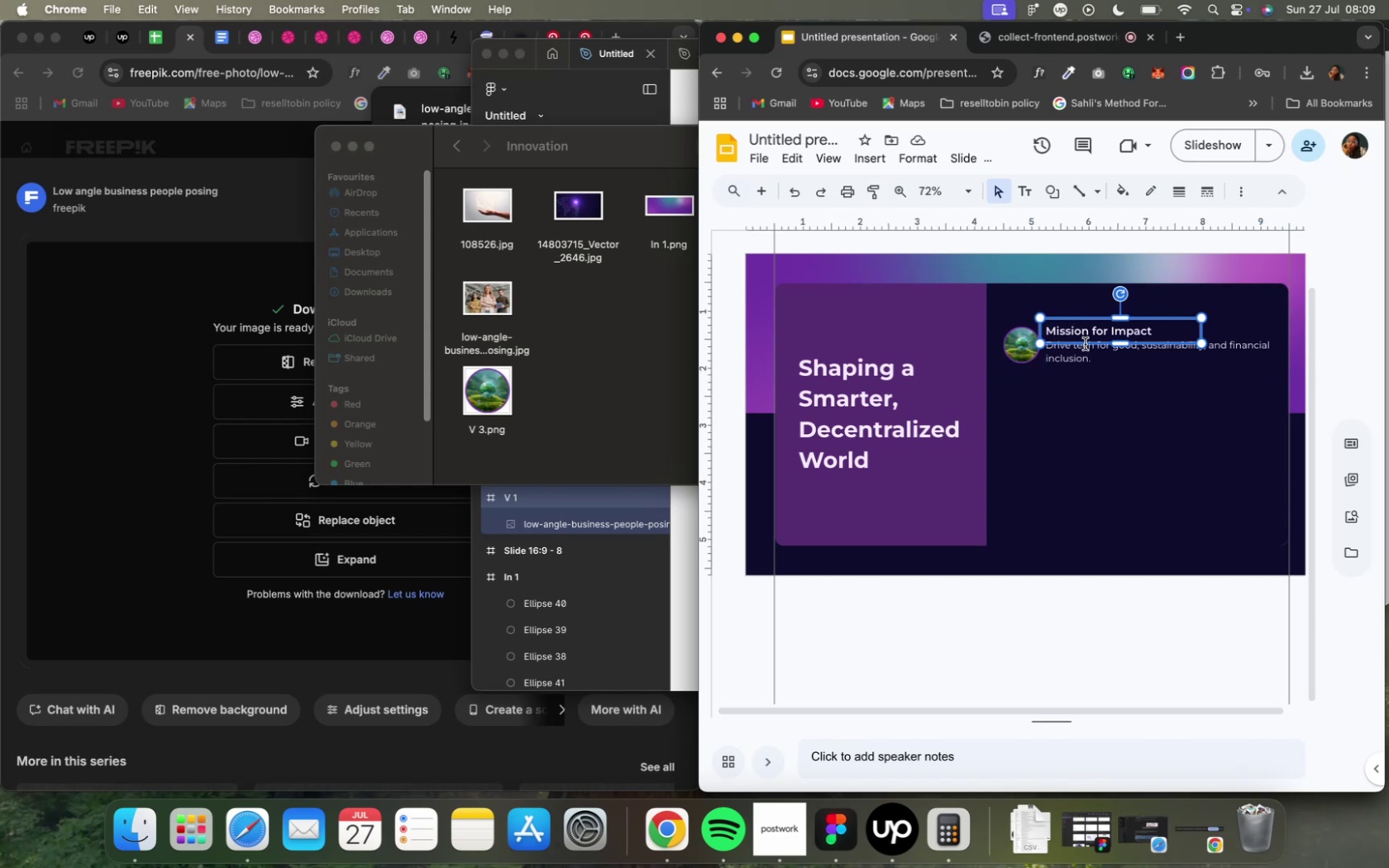 
hold_key(key=ShiftLeft, duration=1.33)
 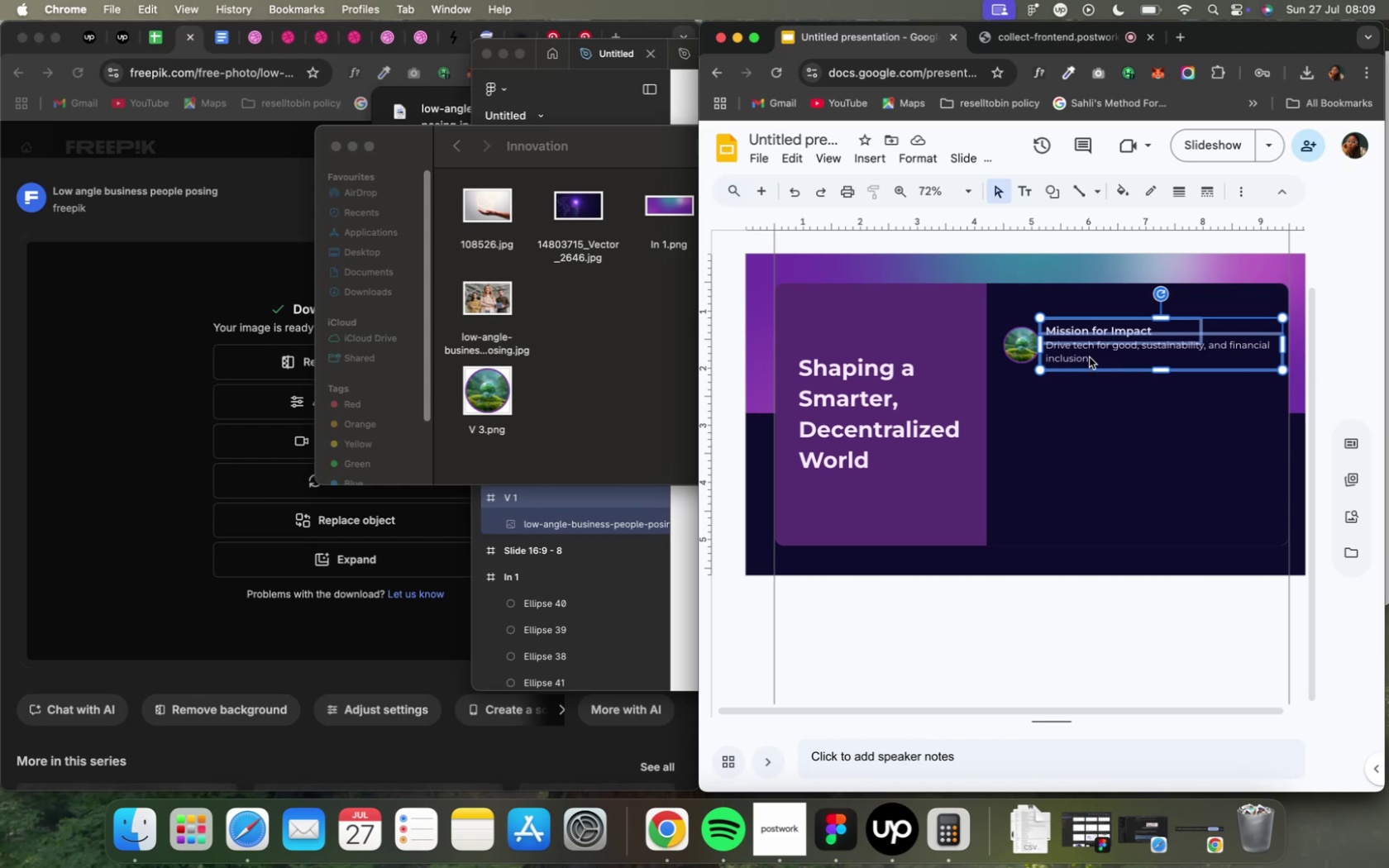 
hold_key(key=OptionLeft, duration=14.02)
left_click_drag(start_coordinate=[1086, 353], to_coordinate=[1084, 419])
 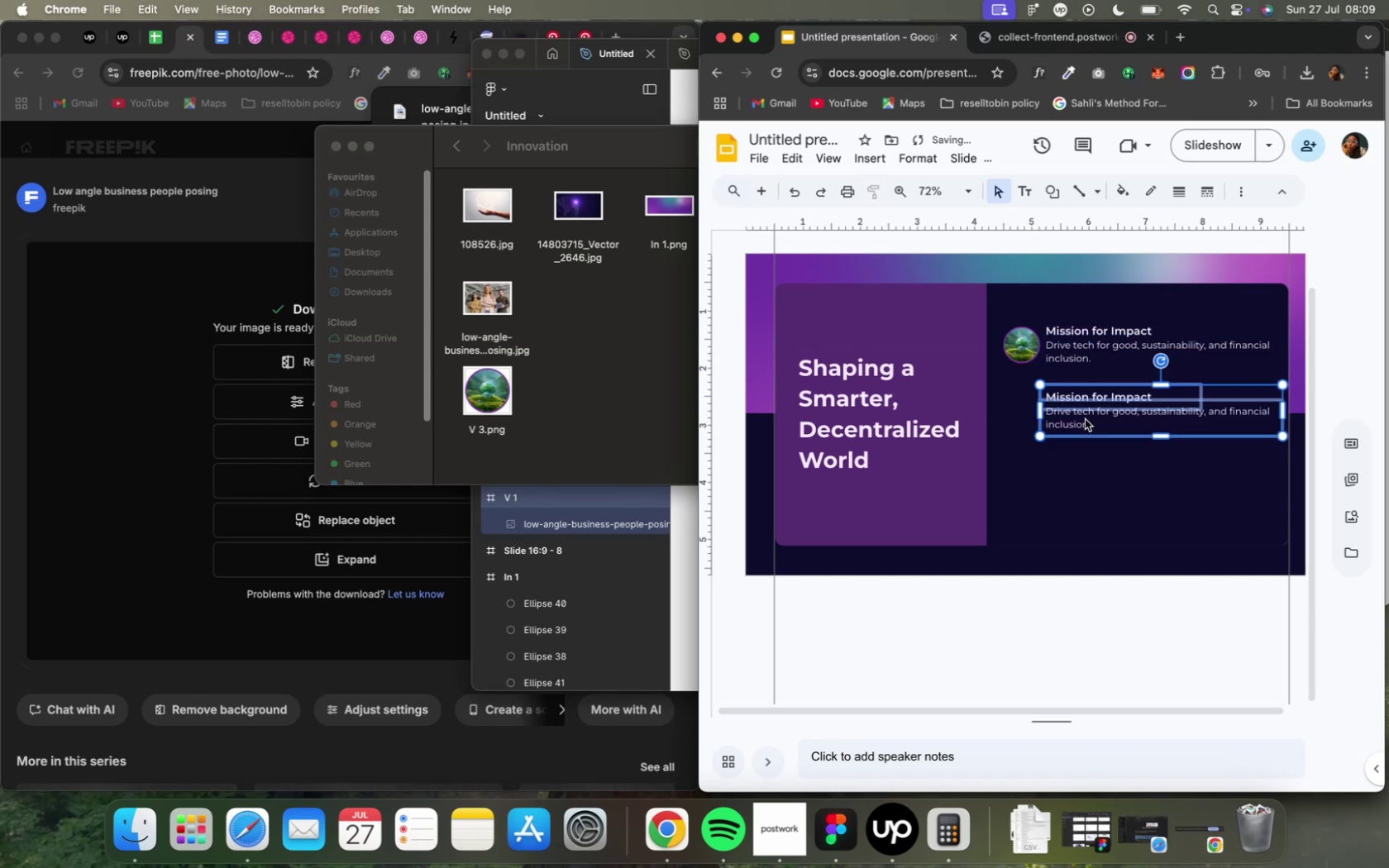 
left_click_drag(start_coordinate=[1084, 419], to_coordinate=[1084, 489])
 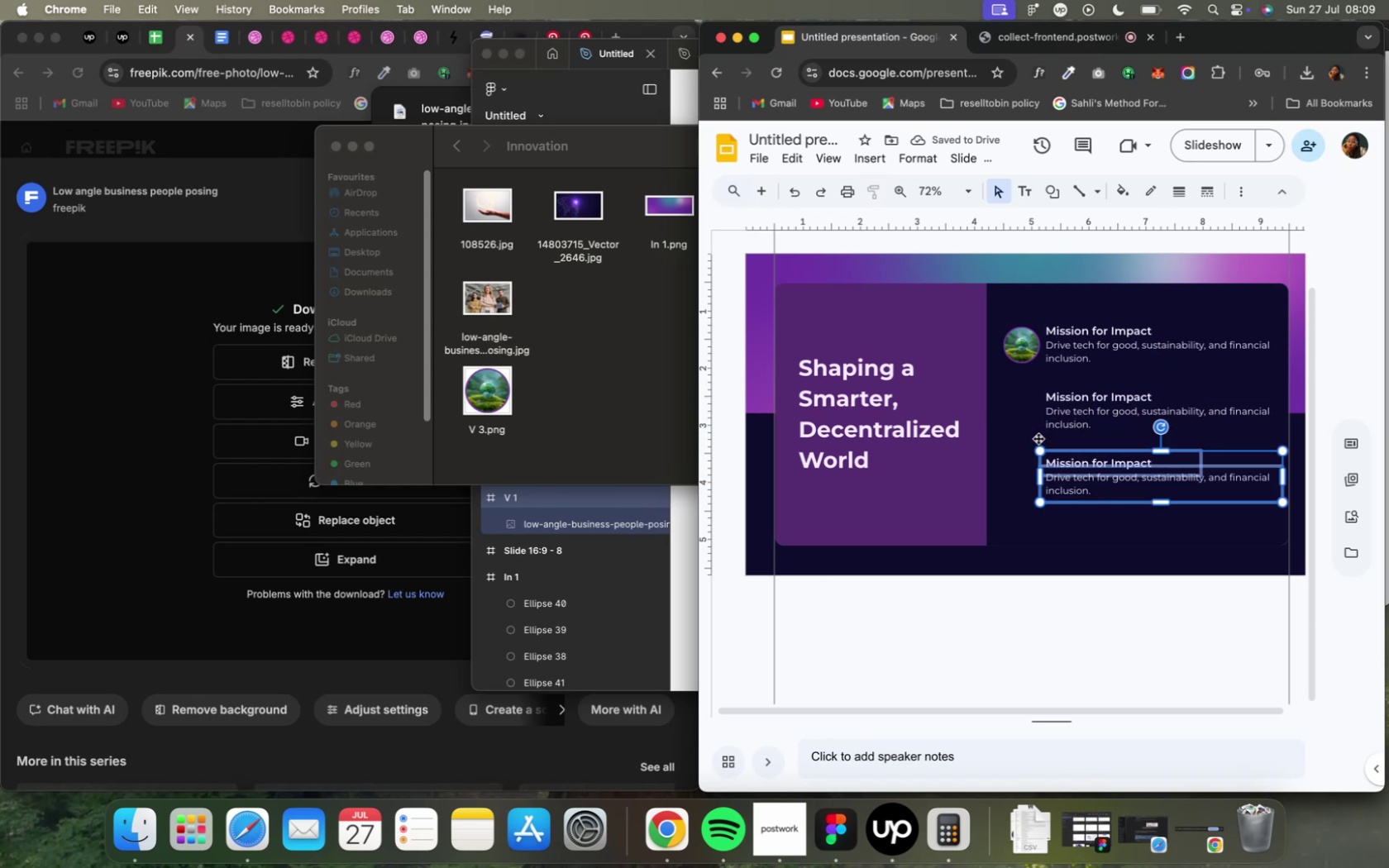 
wait(7.46)
 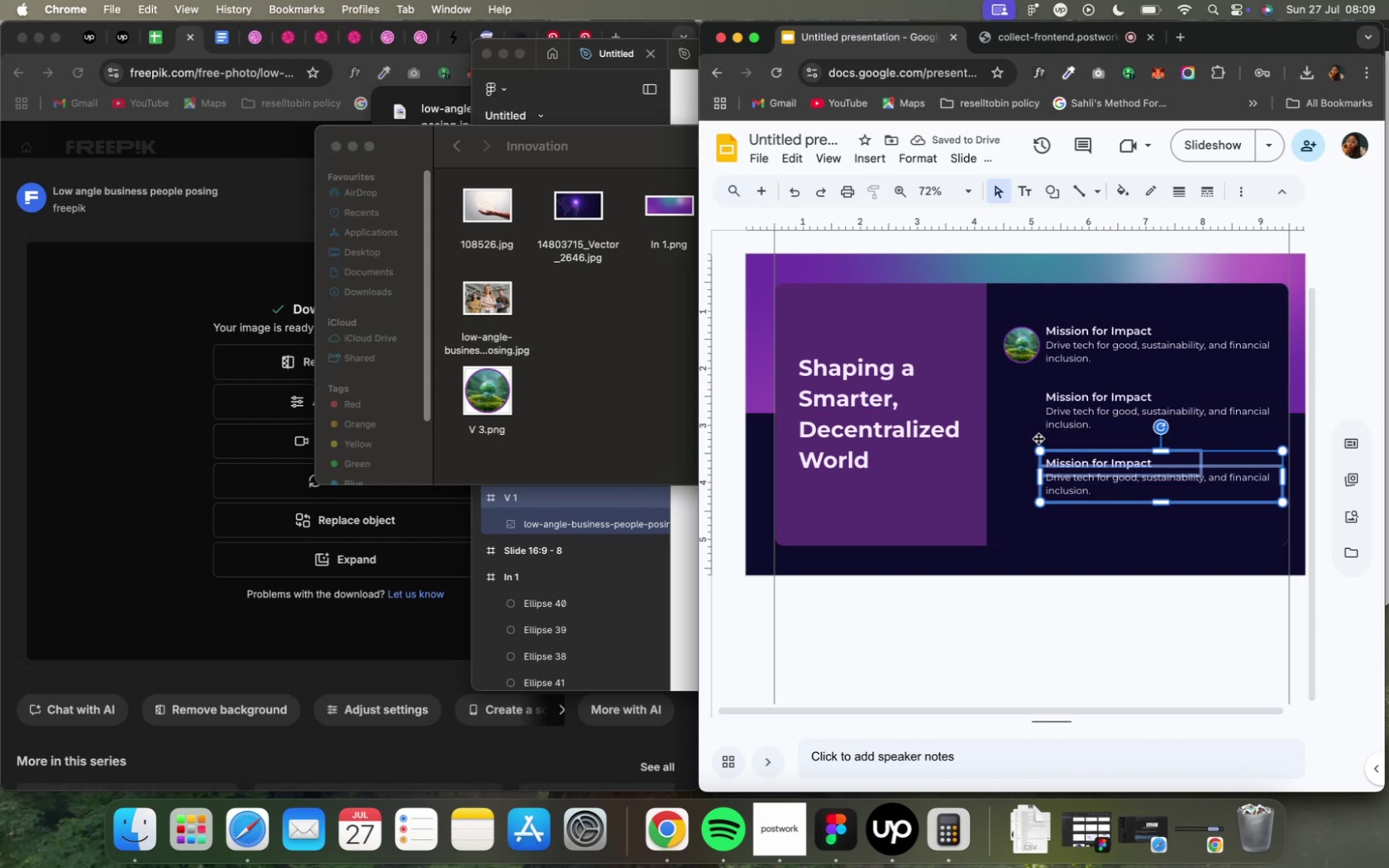 
left_click_drag(start_coordinate=[1024, 345], to_coordinate=[1022, 405])
 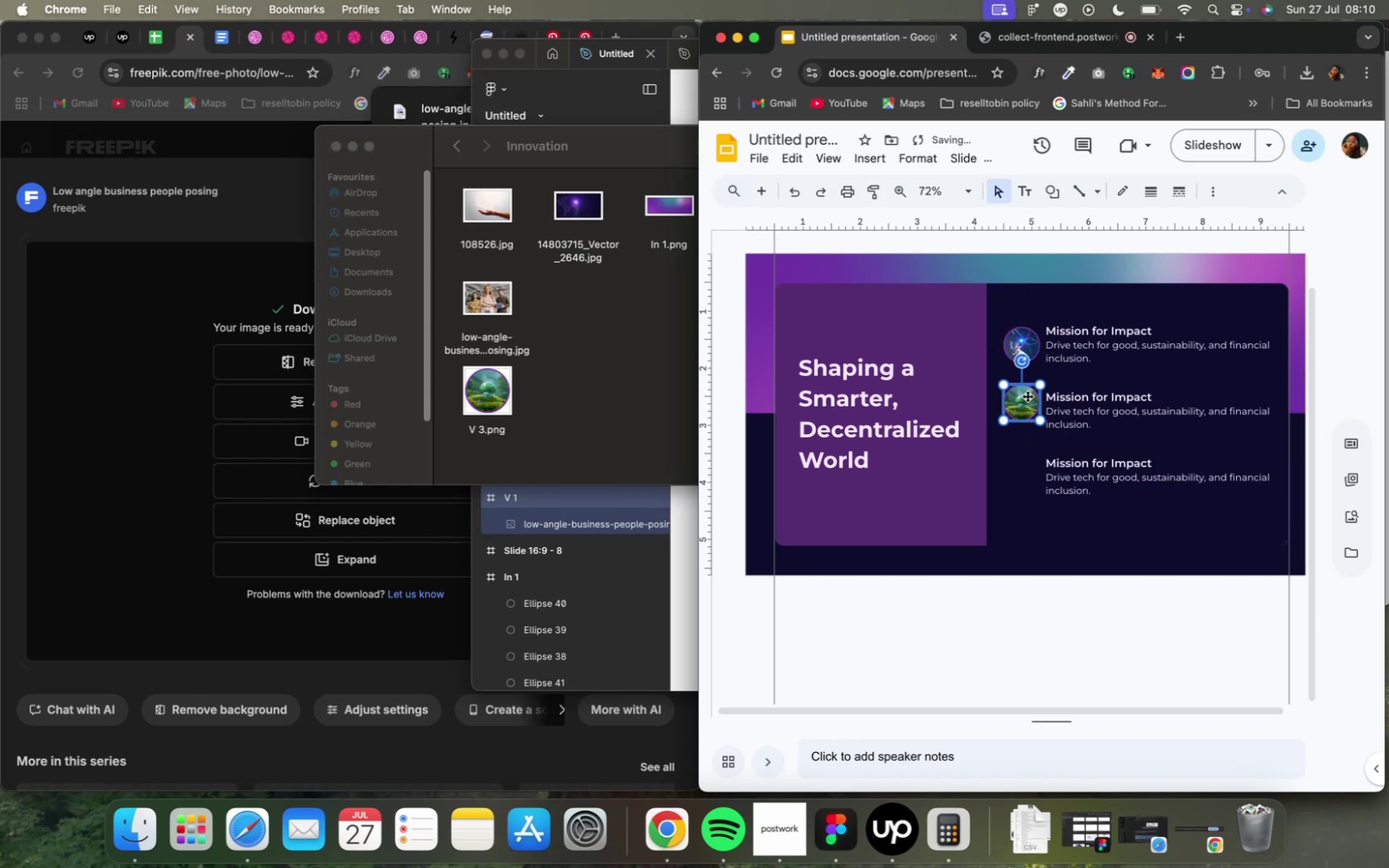 
left_click_drag(start_coordinate=[1026, 396], to_coordinate=[1027, 401])
 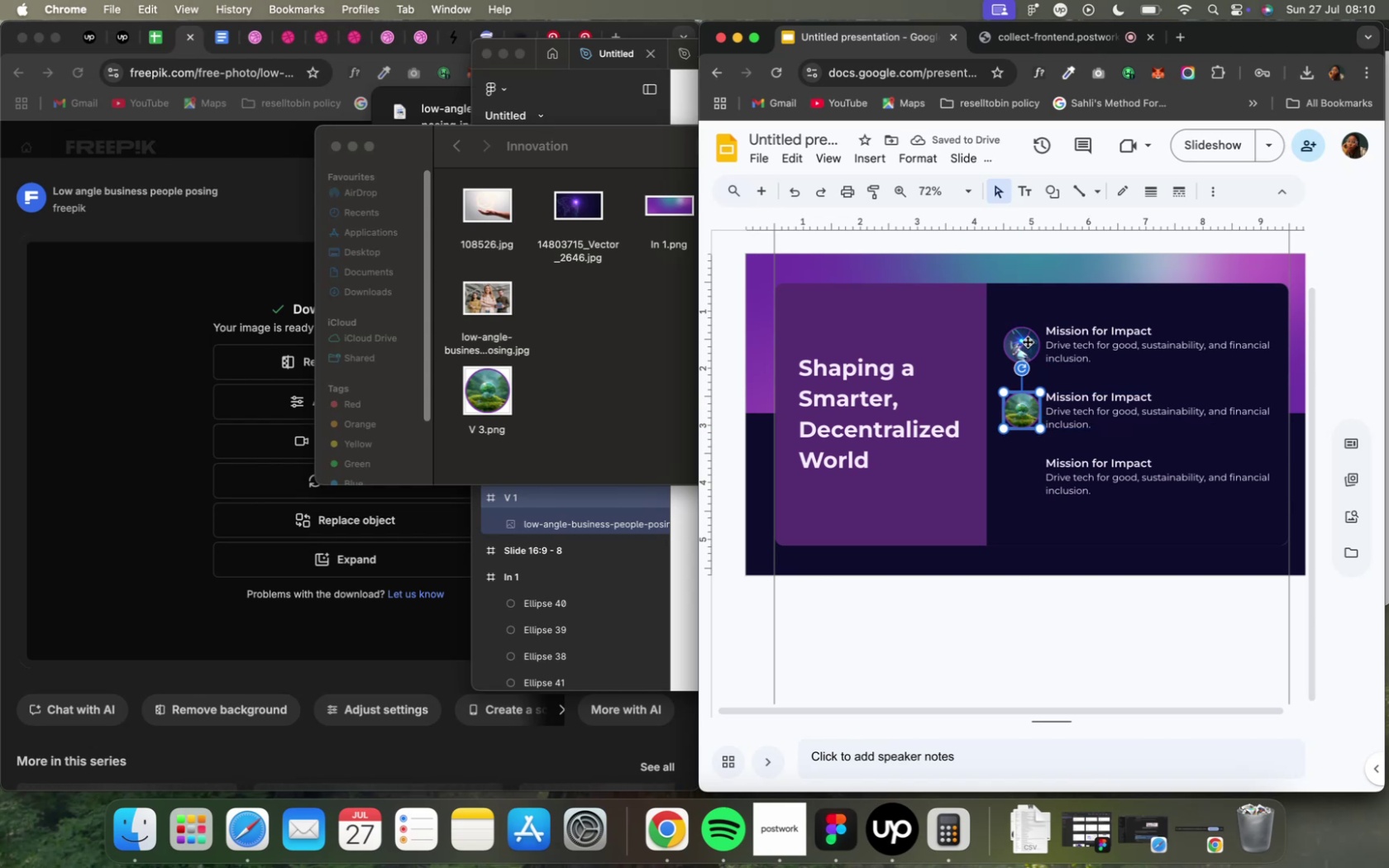 
left_click([1026, 341])
 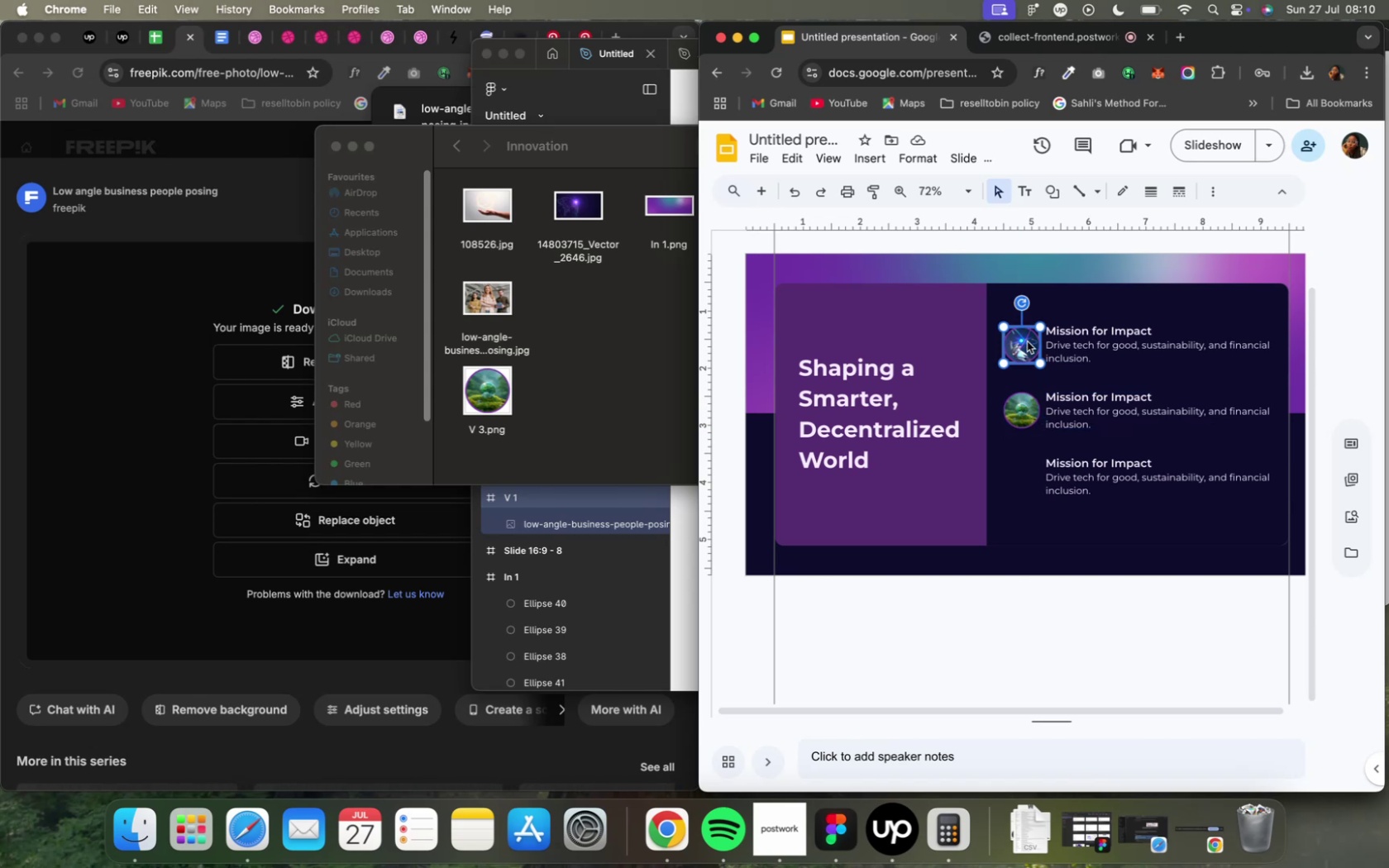 
right_click([1026, 341])
 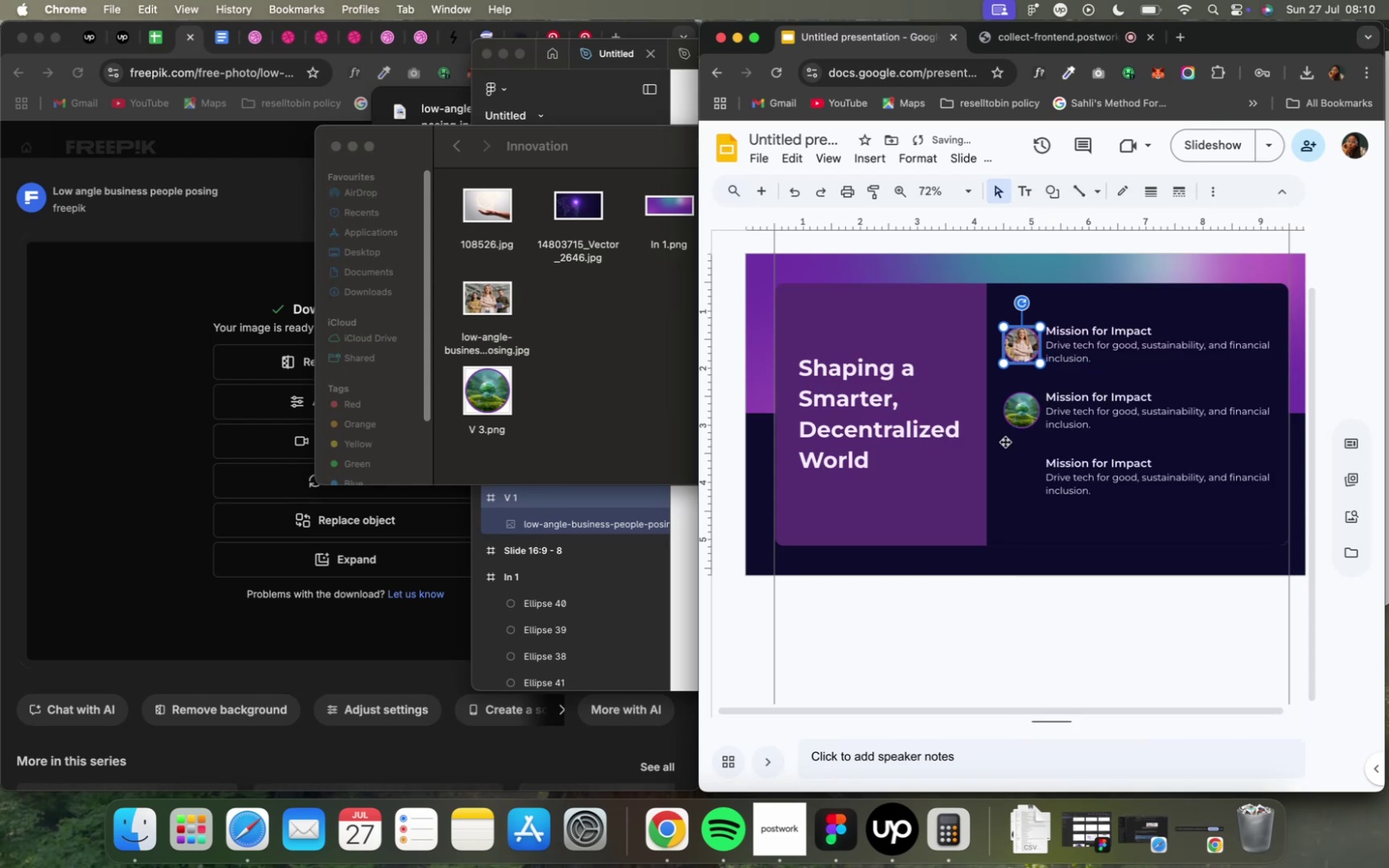 
left_click([1024, 340])
 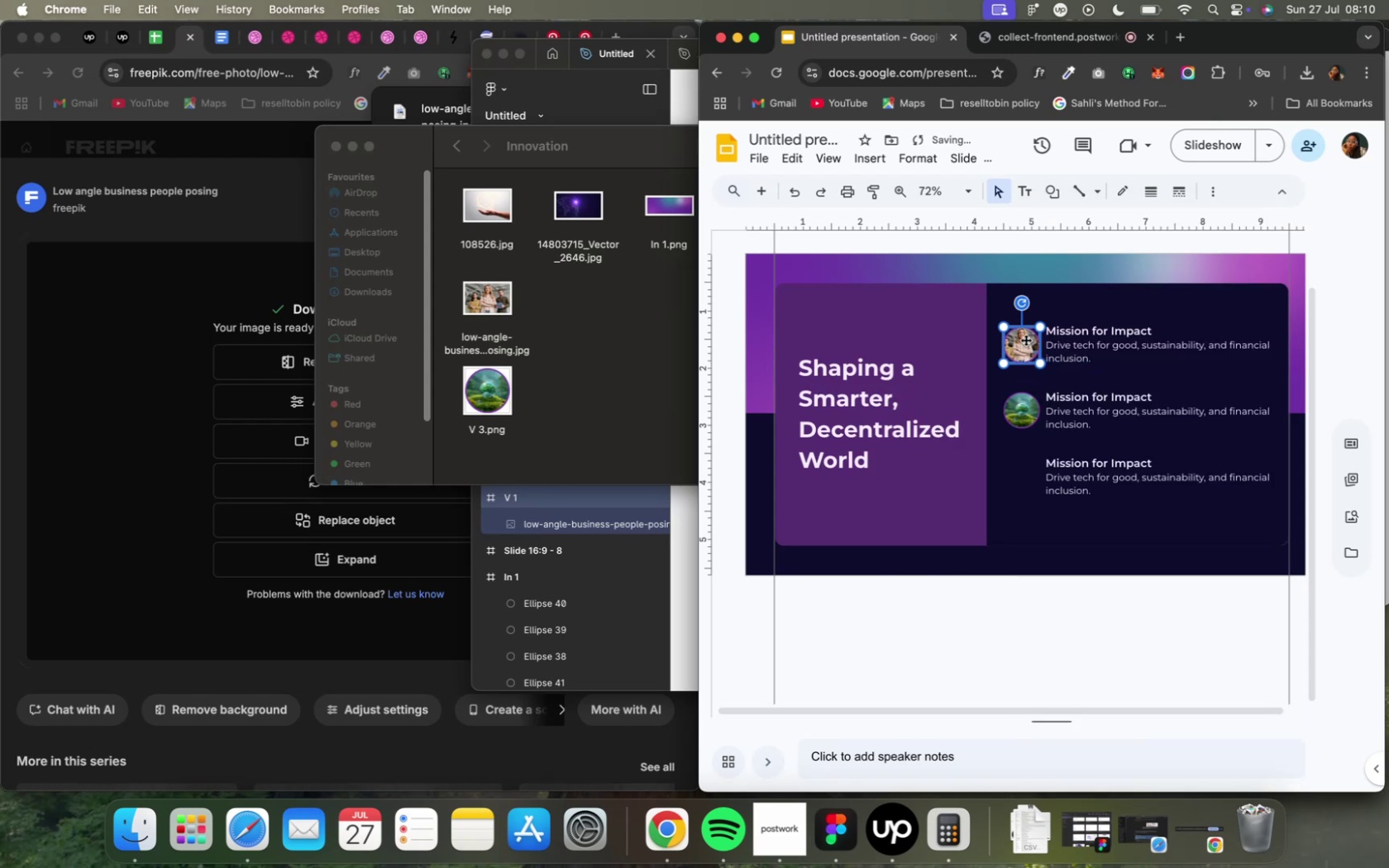 
left_click_drag(start_coordinate=[1024, 340], to_coordinate=[1027, 469])
 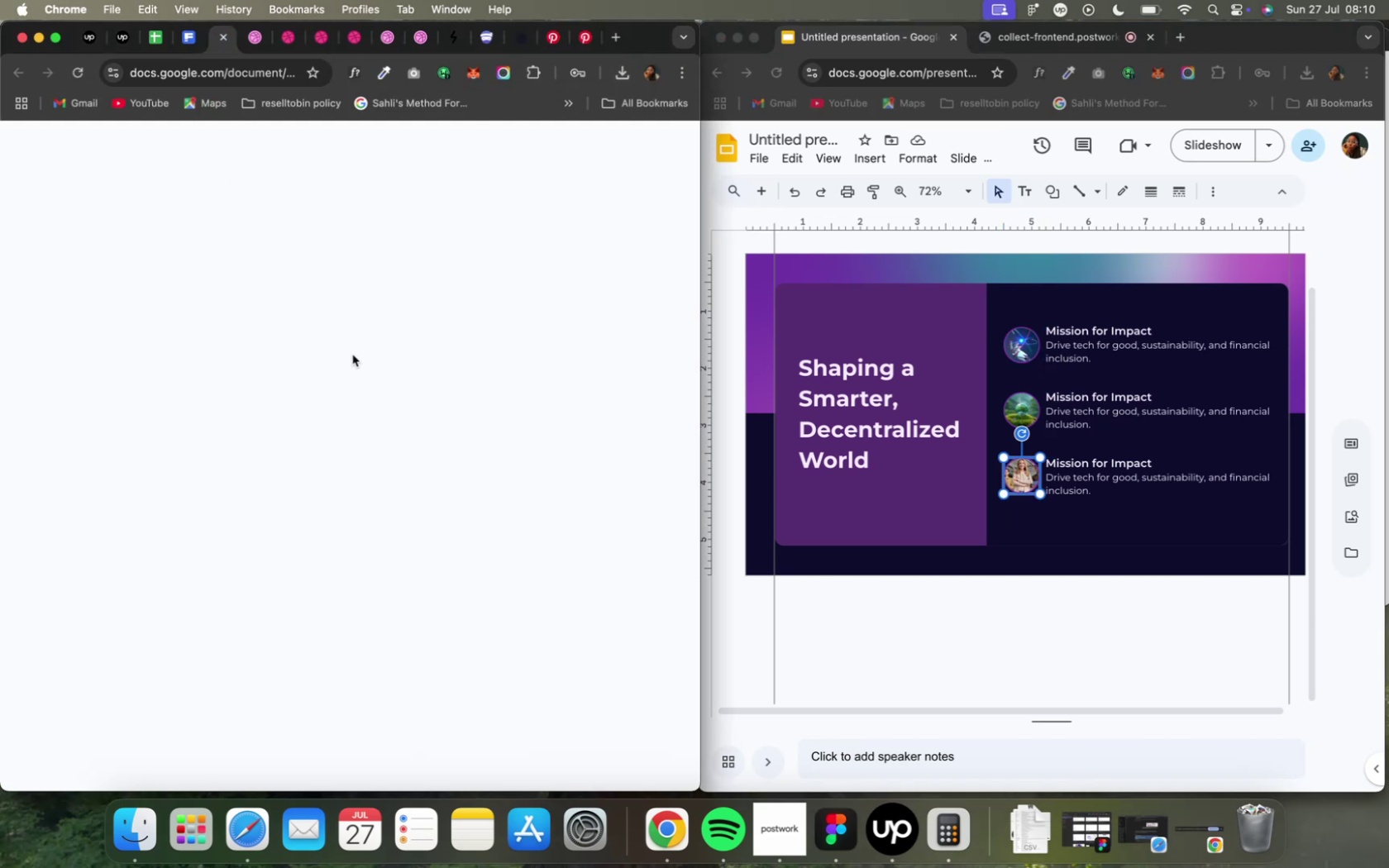 
wait(12.38)
 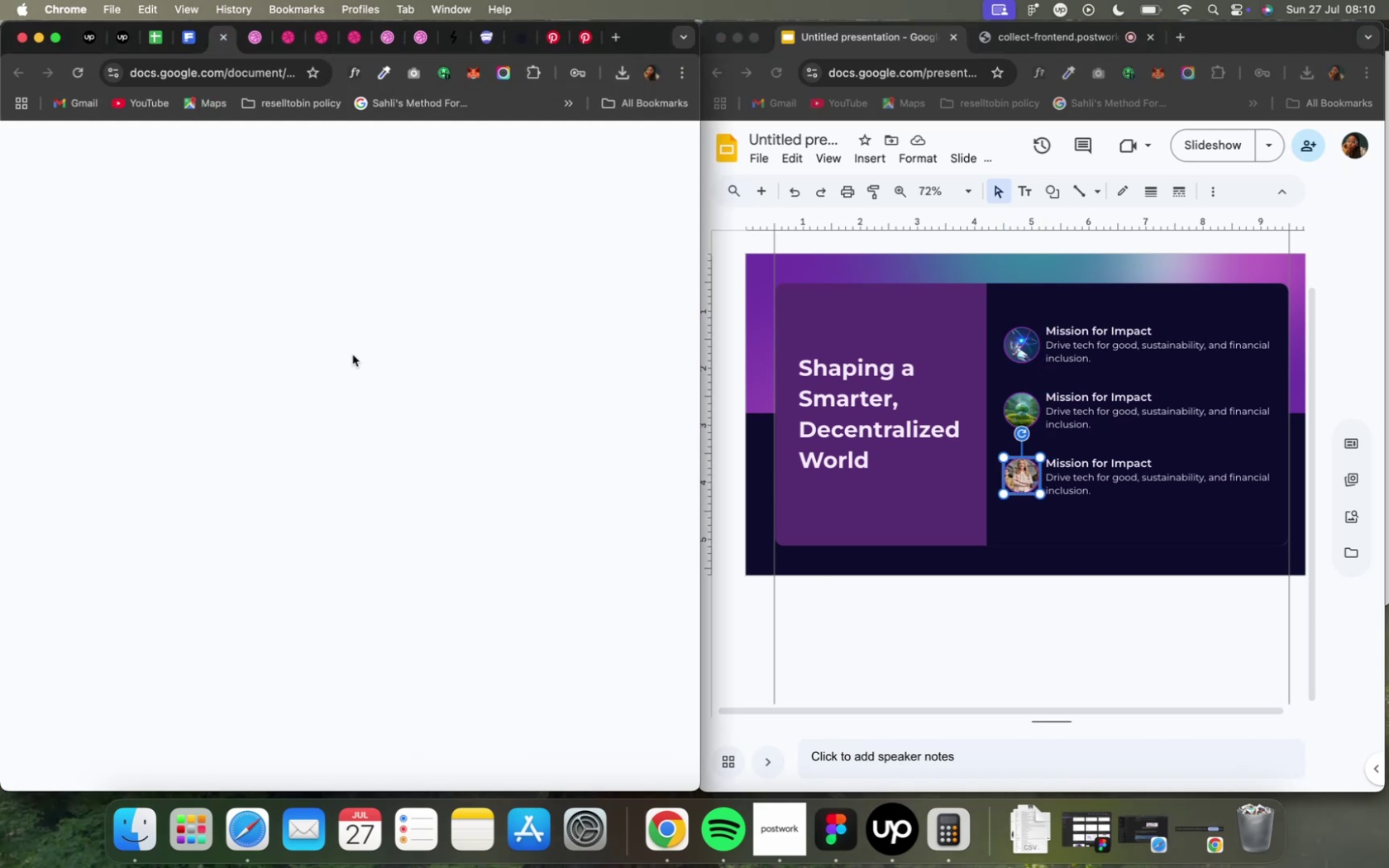 
left_click_drag(start_coordinate=[115, 489], to_coordinate=[269, 496])
 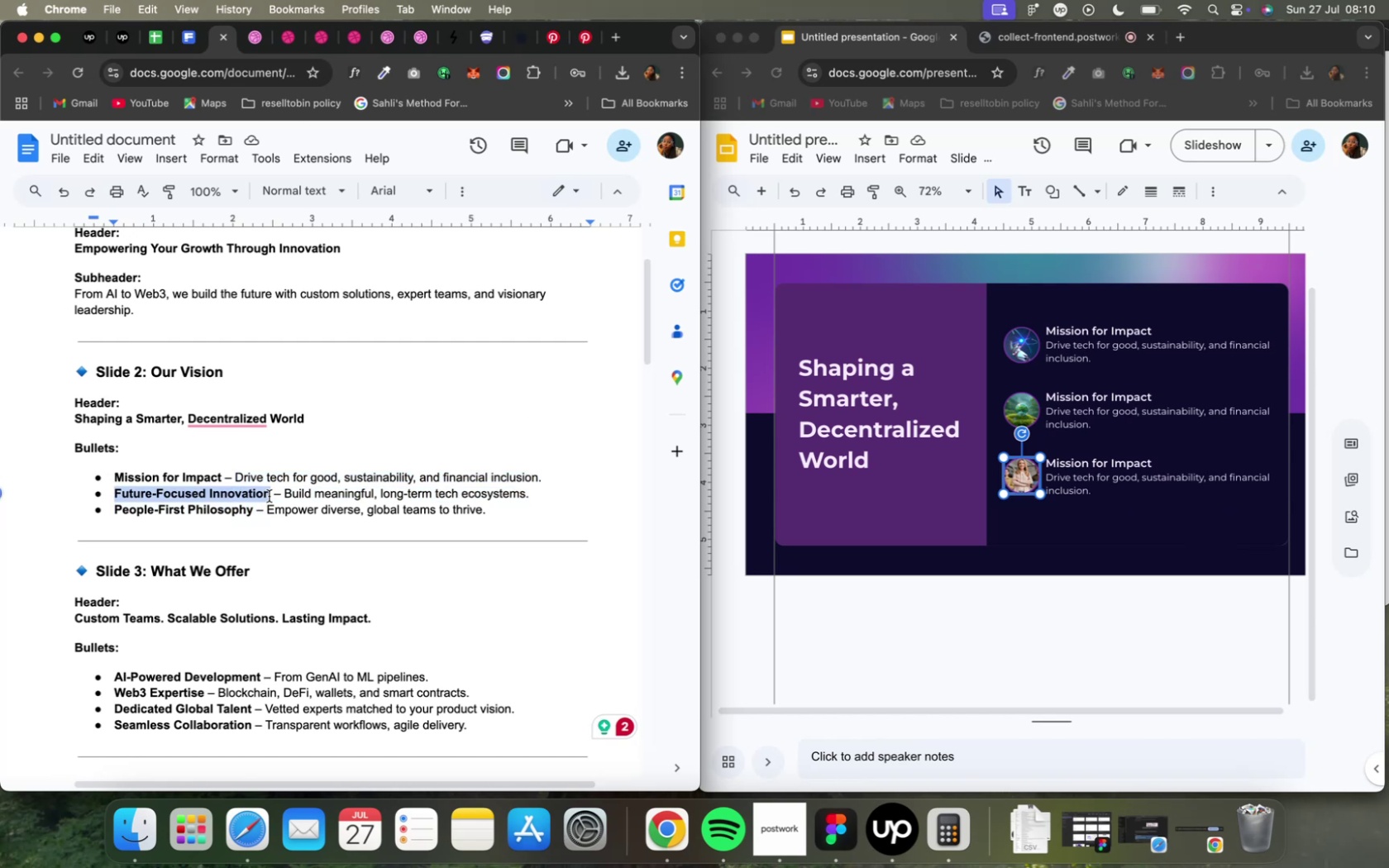 
key(Meta+CommandLeft)
 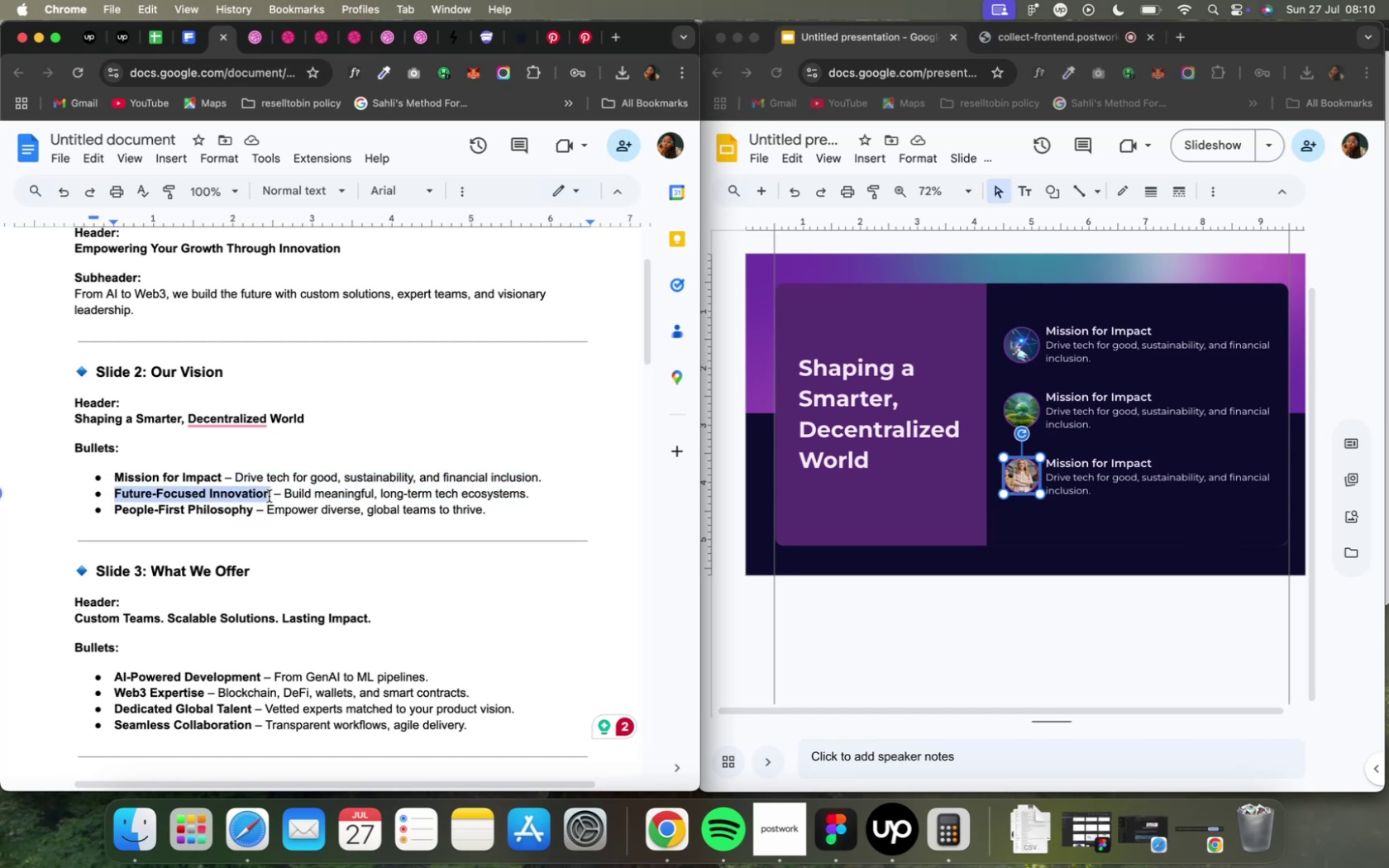 
key(Meta+C)
 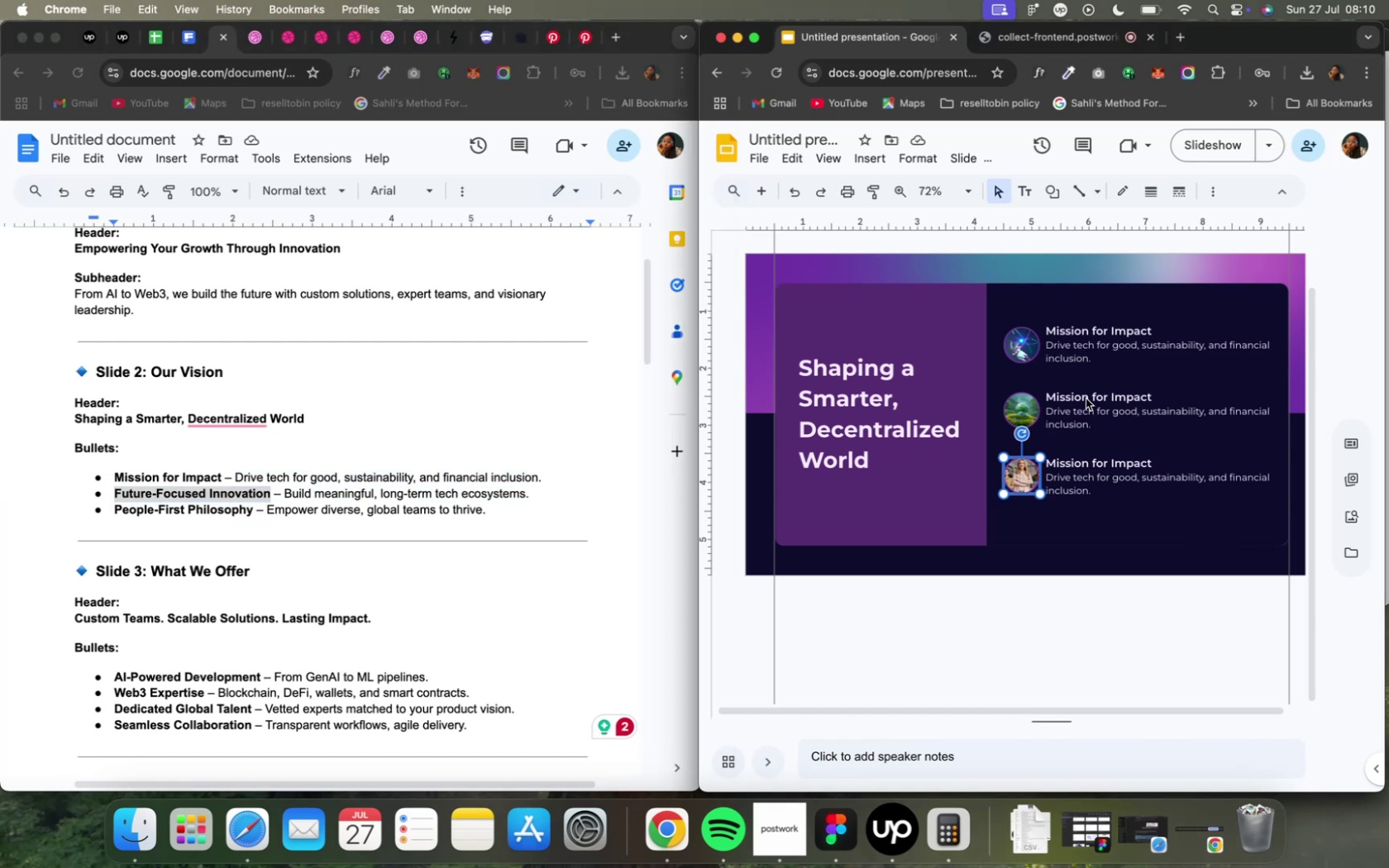 
wait(5.14)
 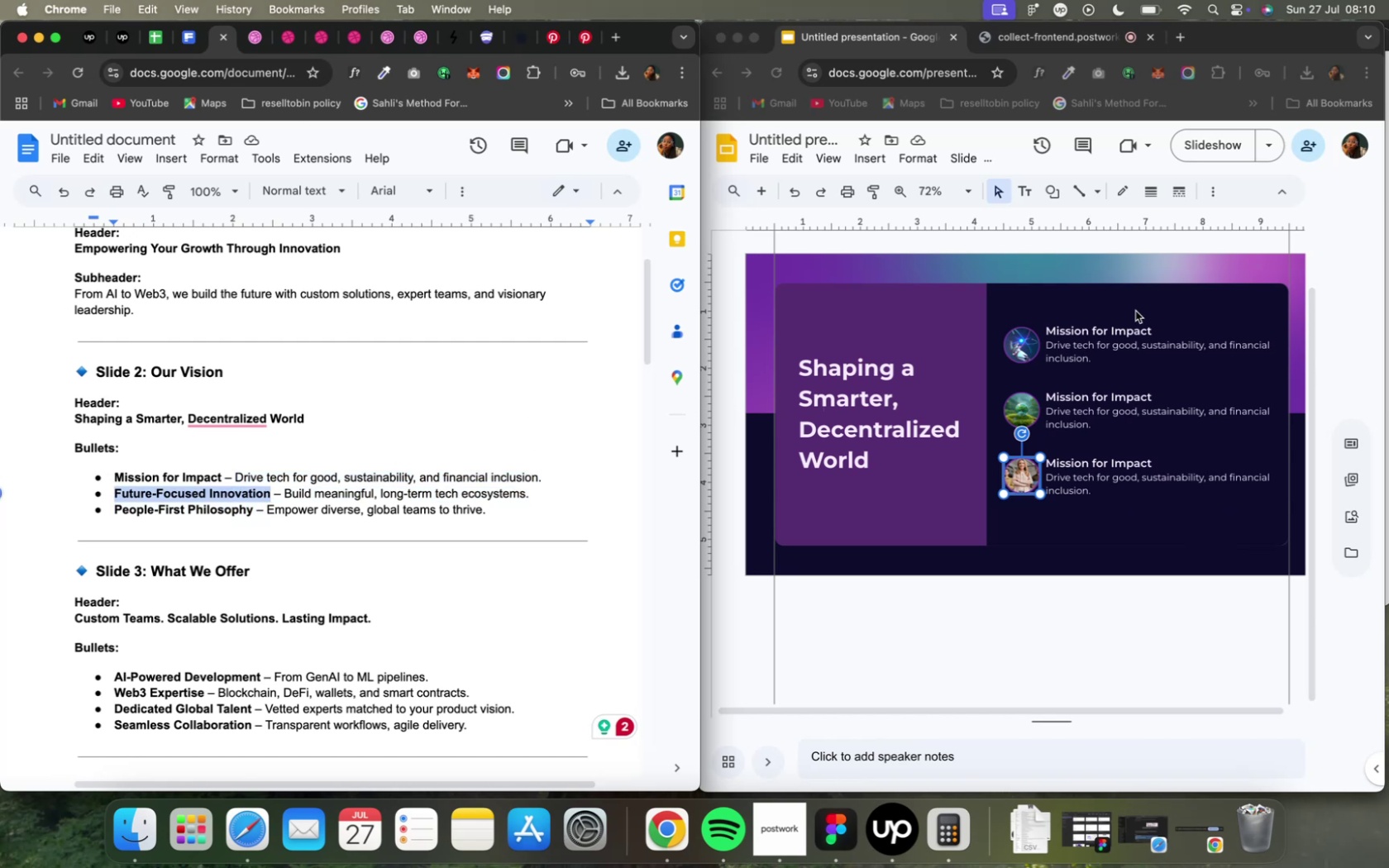 
left_click([1082, 391])
 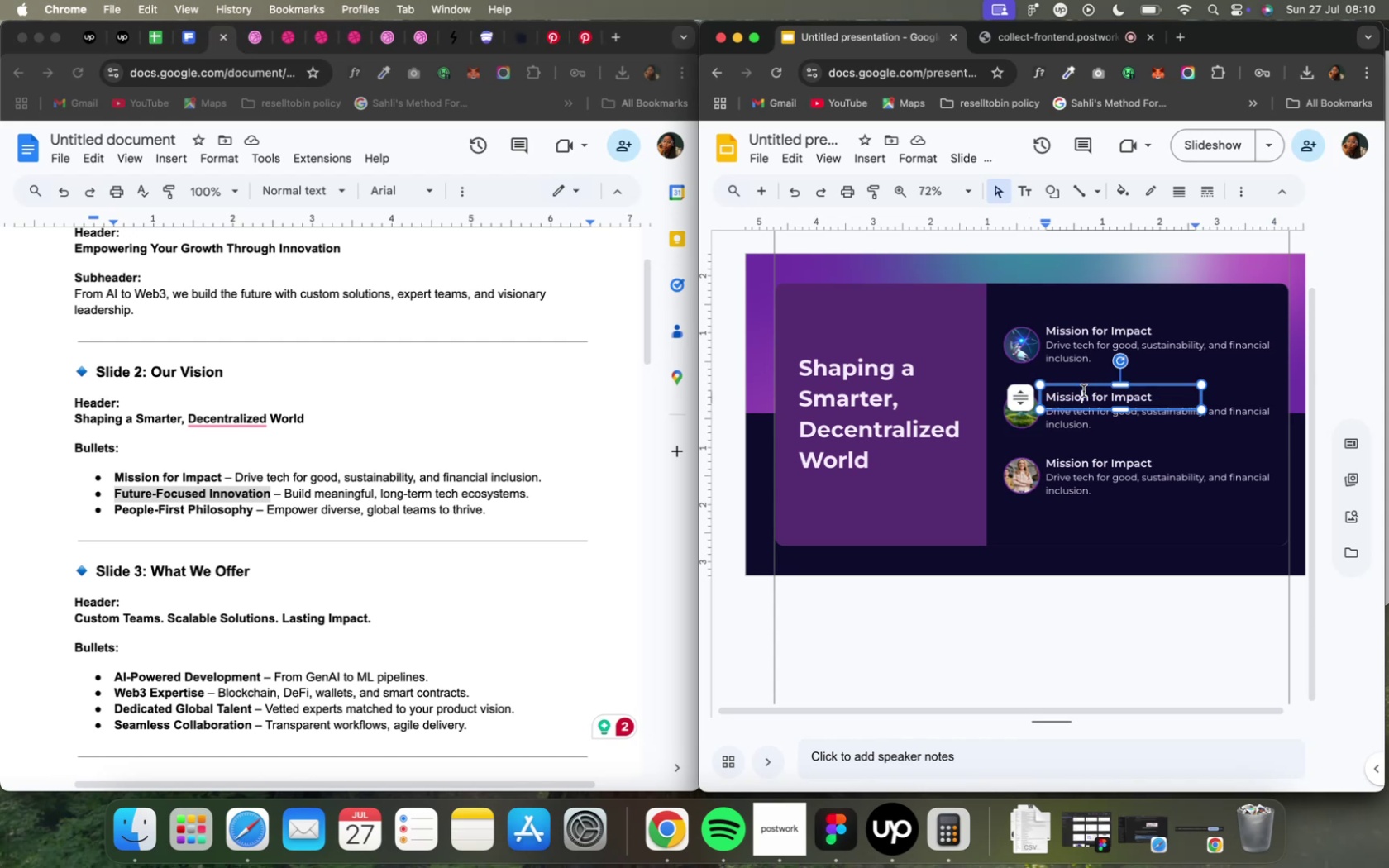 
key(Meta+A)
 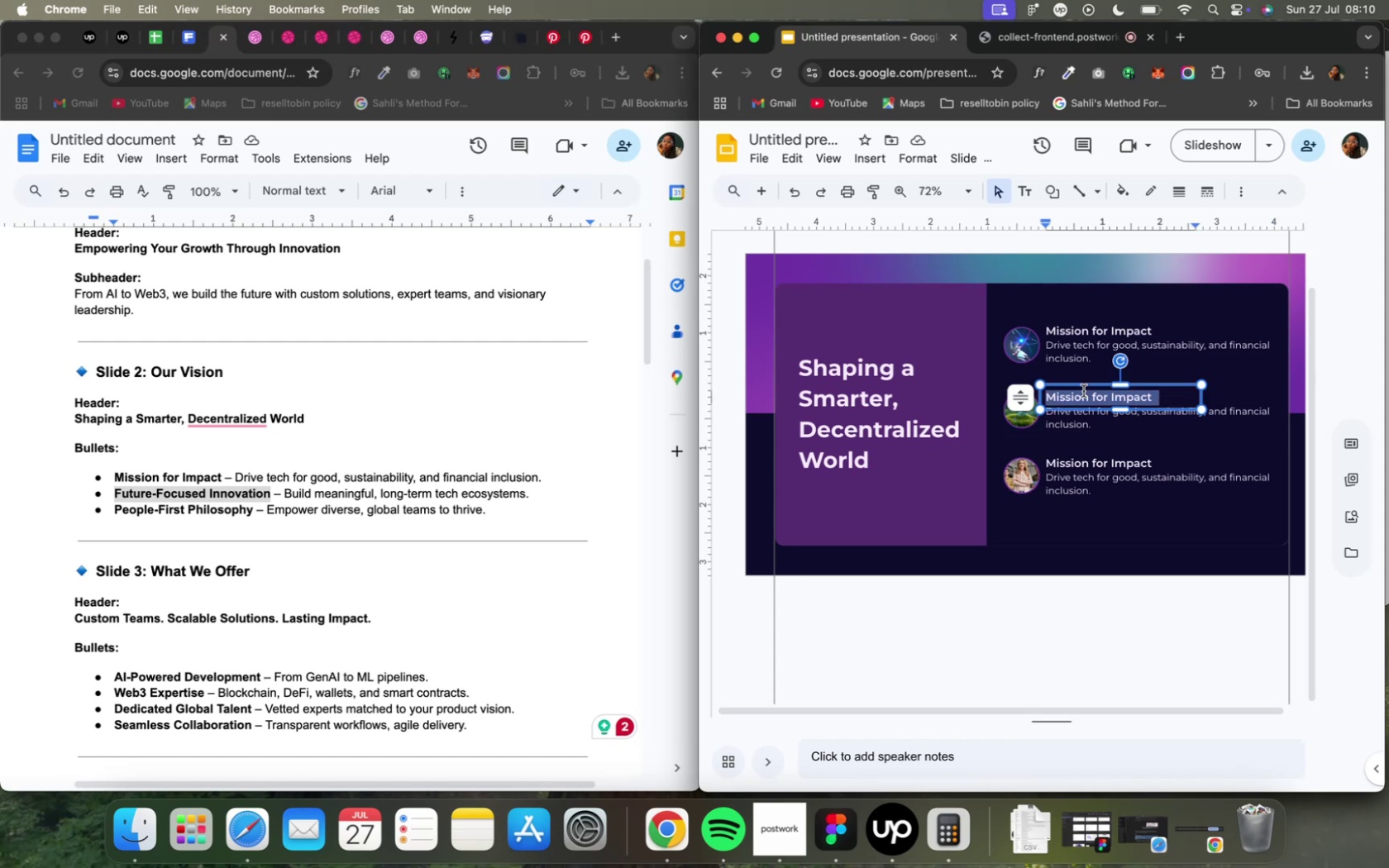 
right_click([1082, 391])
 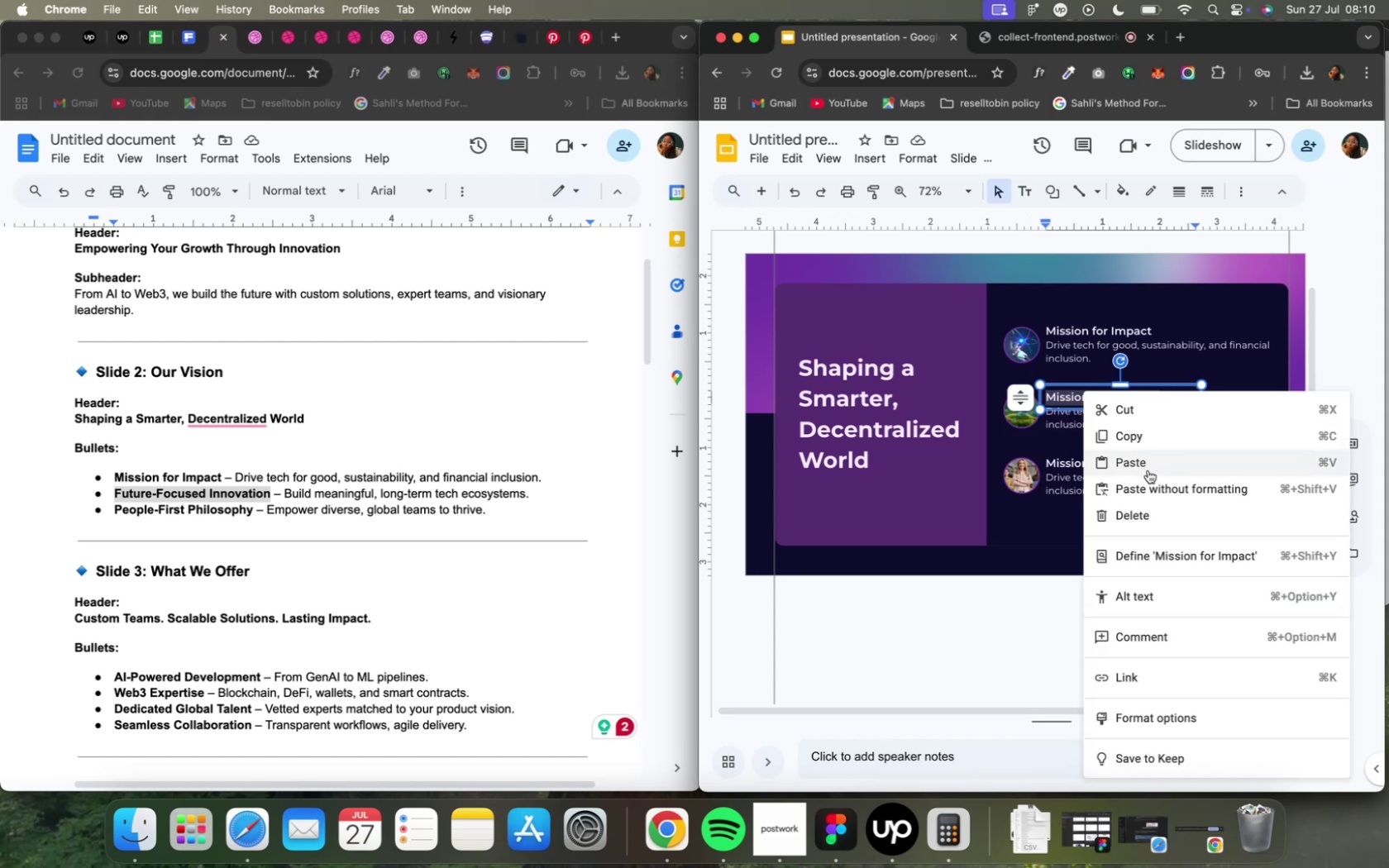 
left_click([1151, 479])
 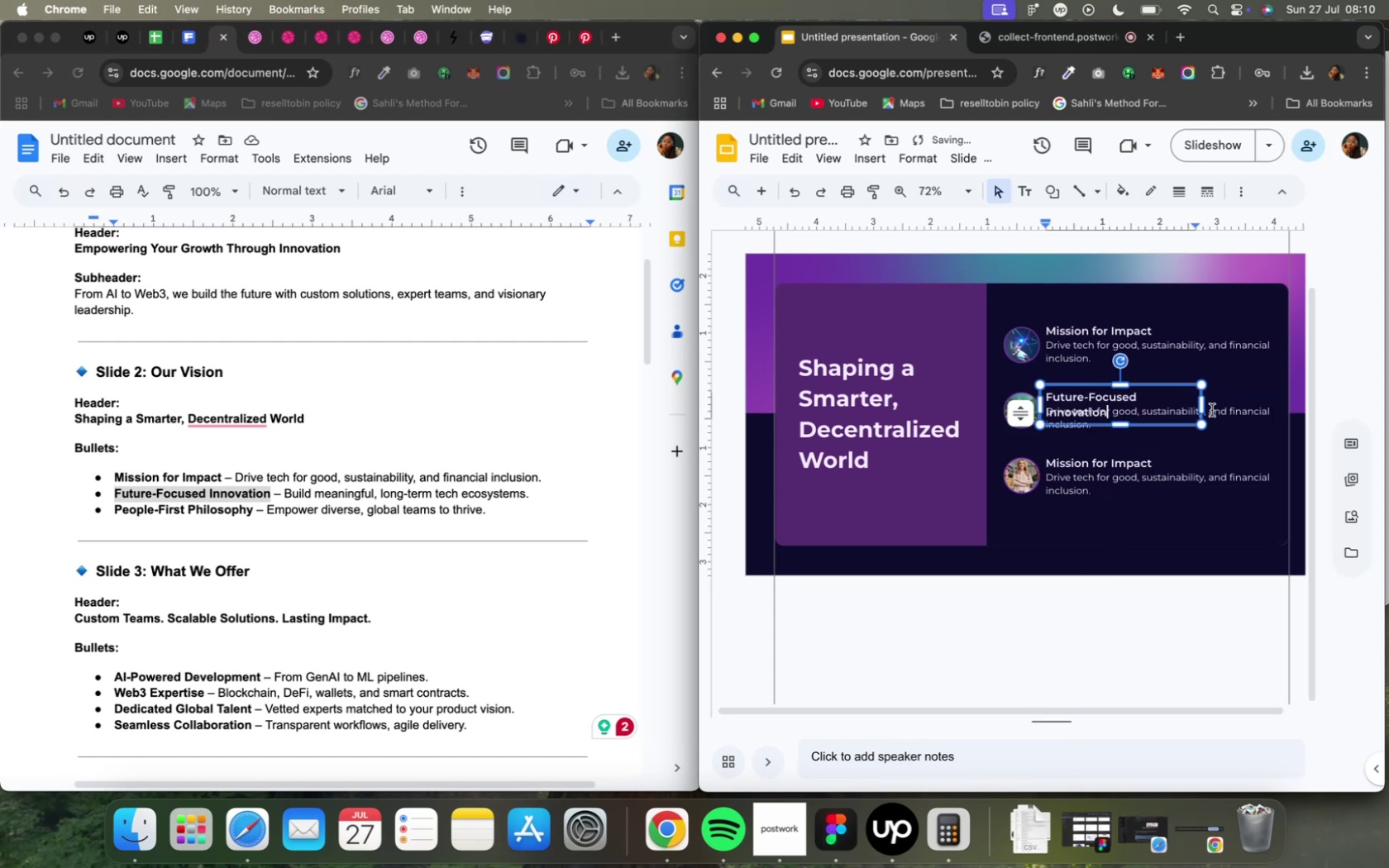 
left_click_drag(start_coordinate=[1201, 402], to_coordinate=[1239, 393])
 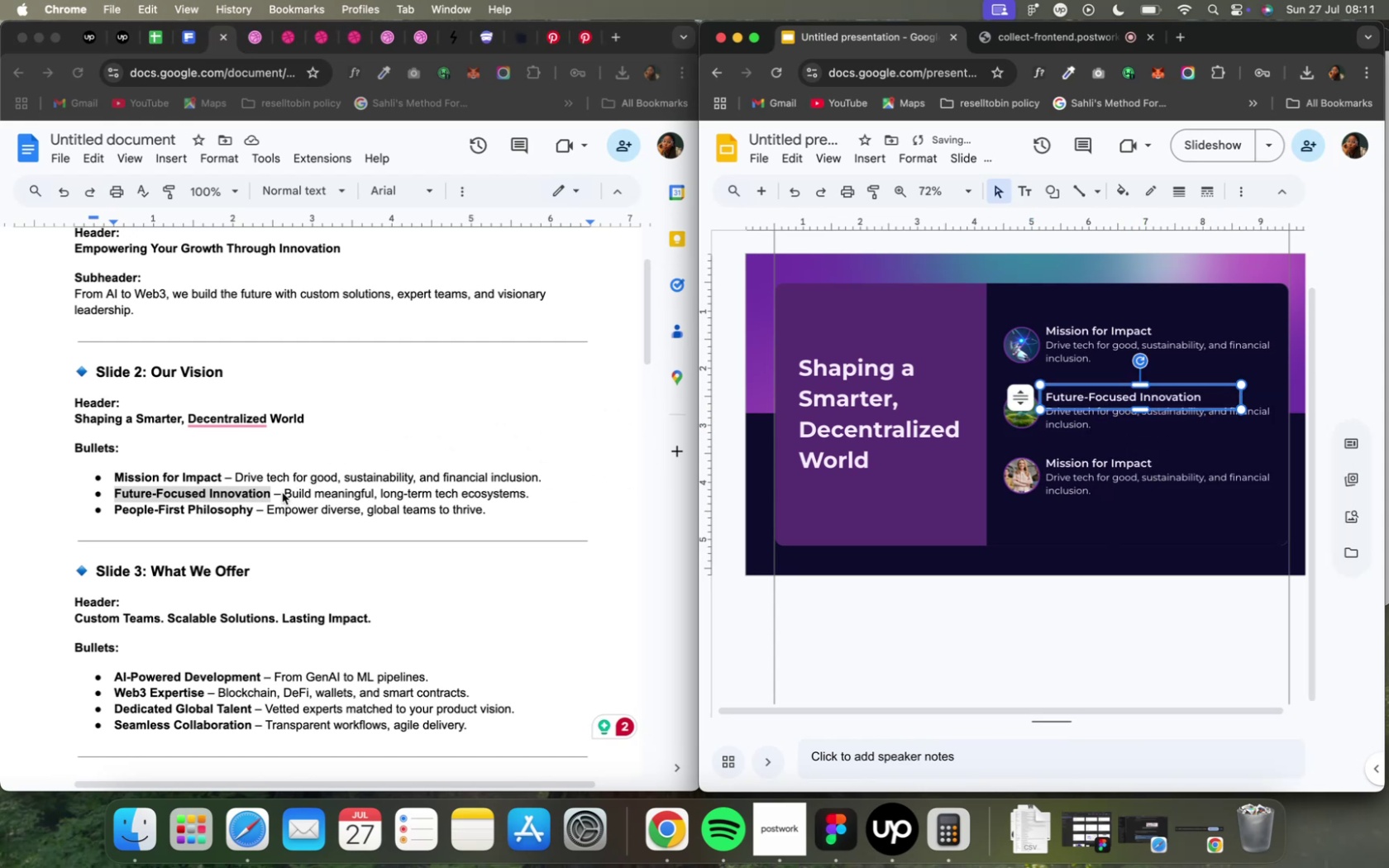 
left_click_drag(start_coordinate=[285, 491], to_coordinate=[529, 494])
 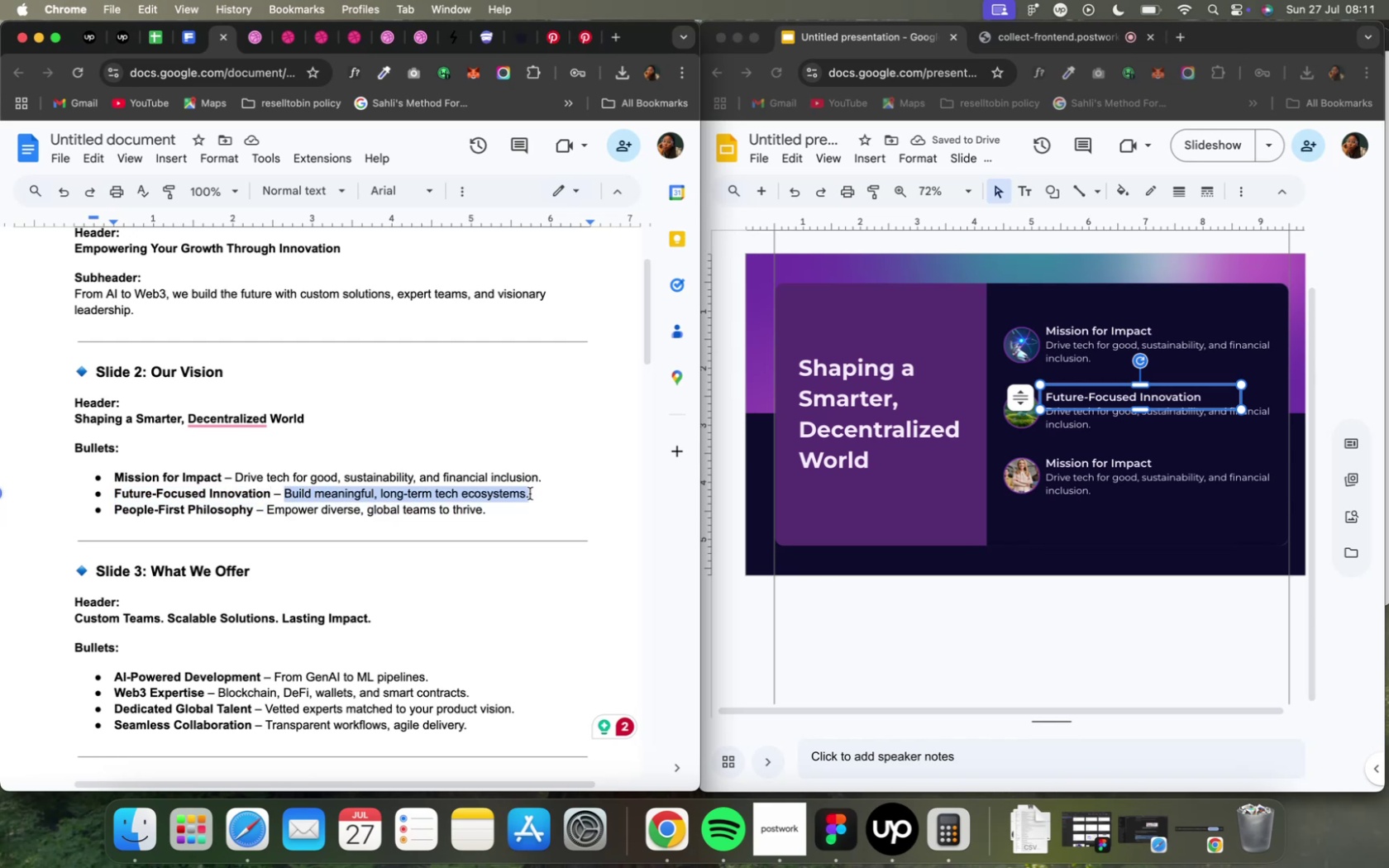 
key(Meta+C)
 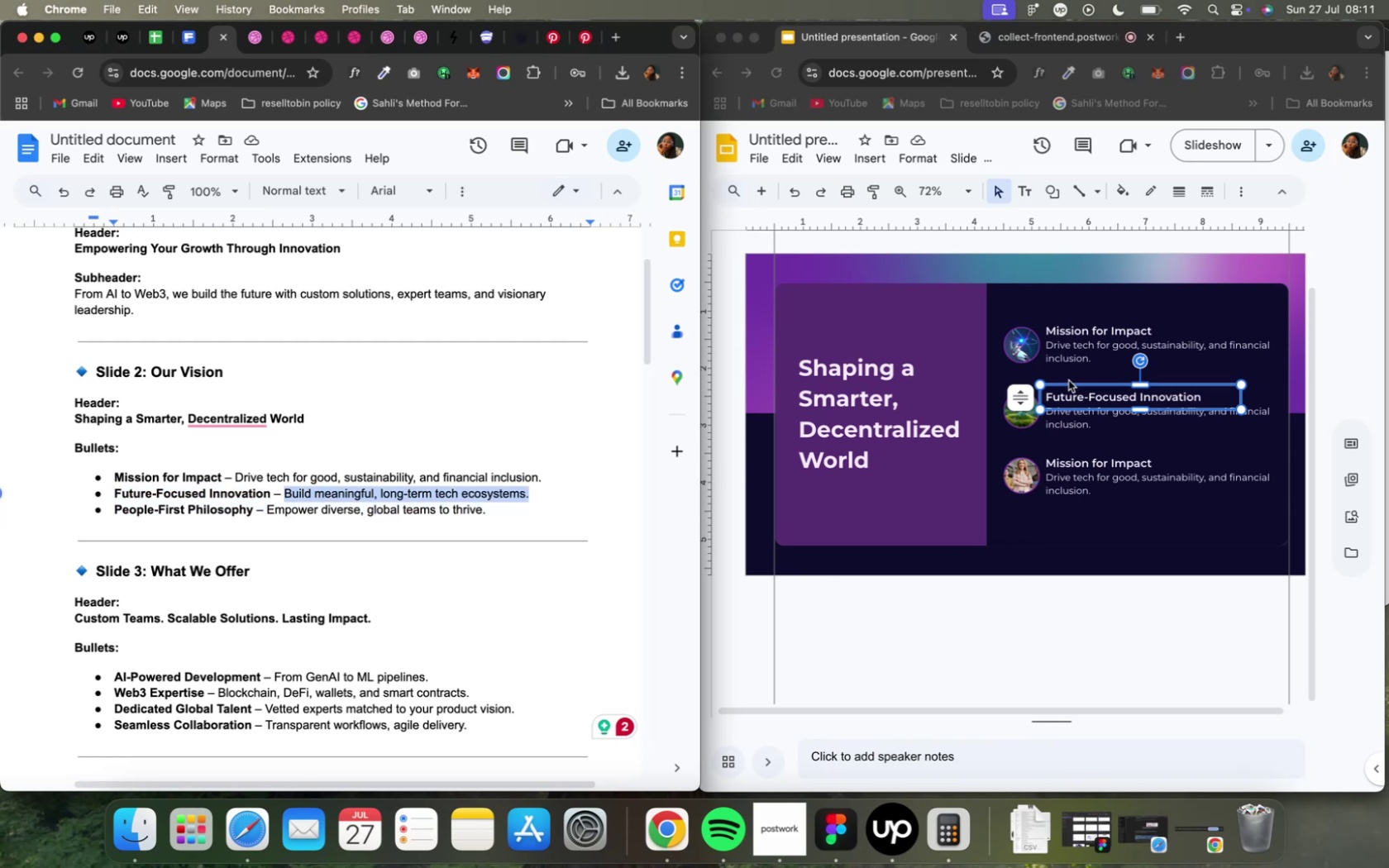 
left_click([1074, 416])
 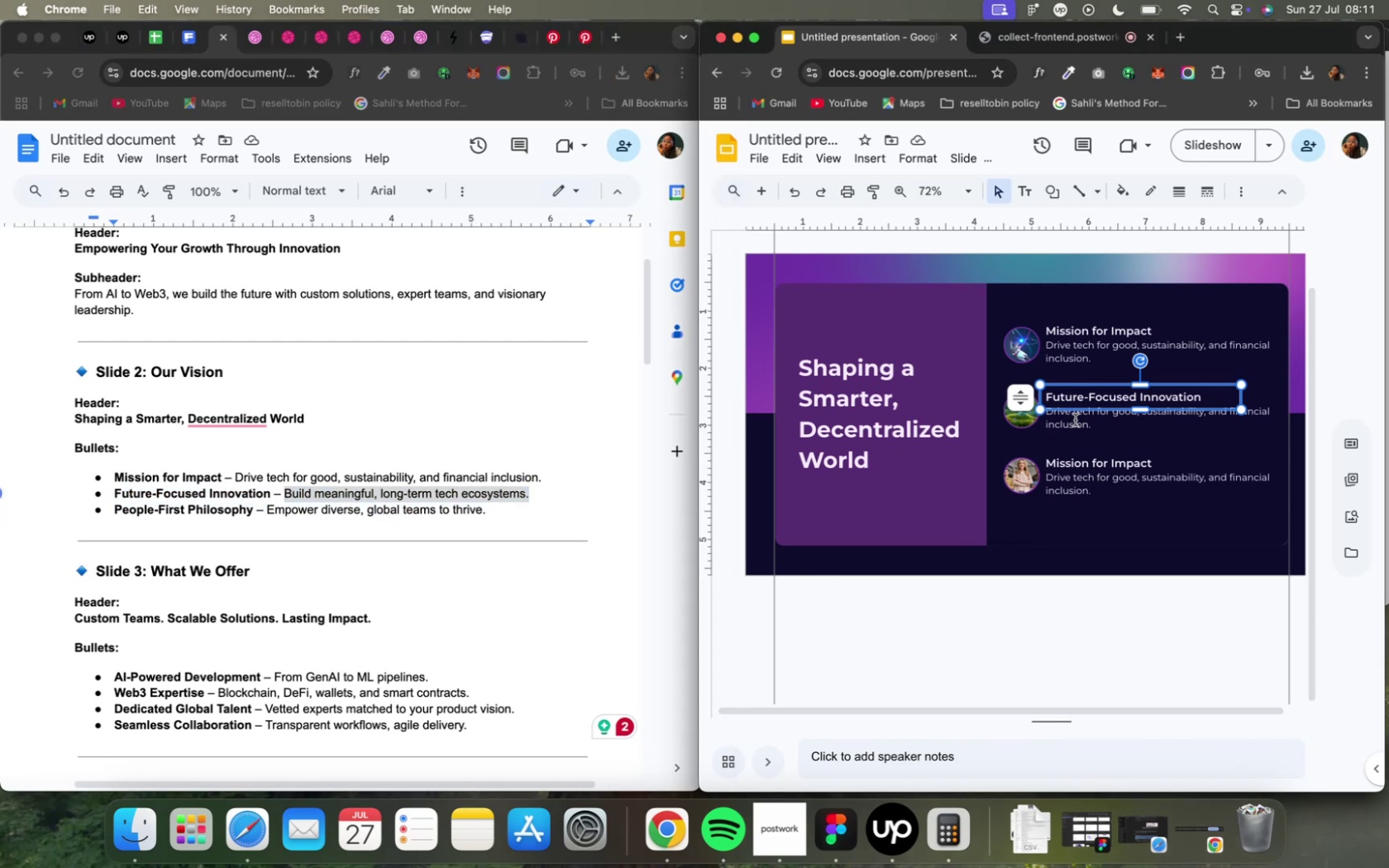 
left_click([1074, 420])
 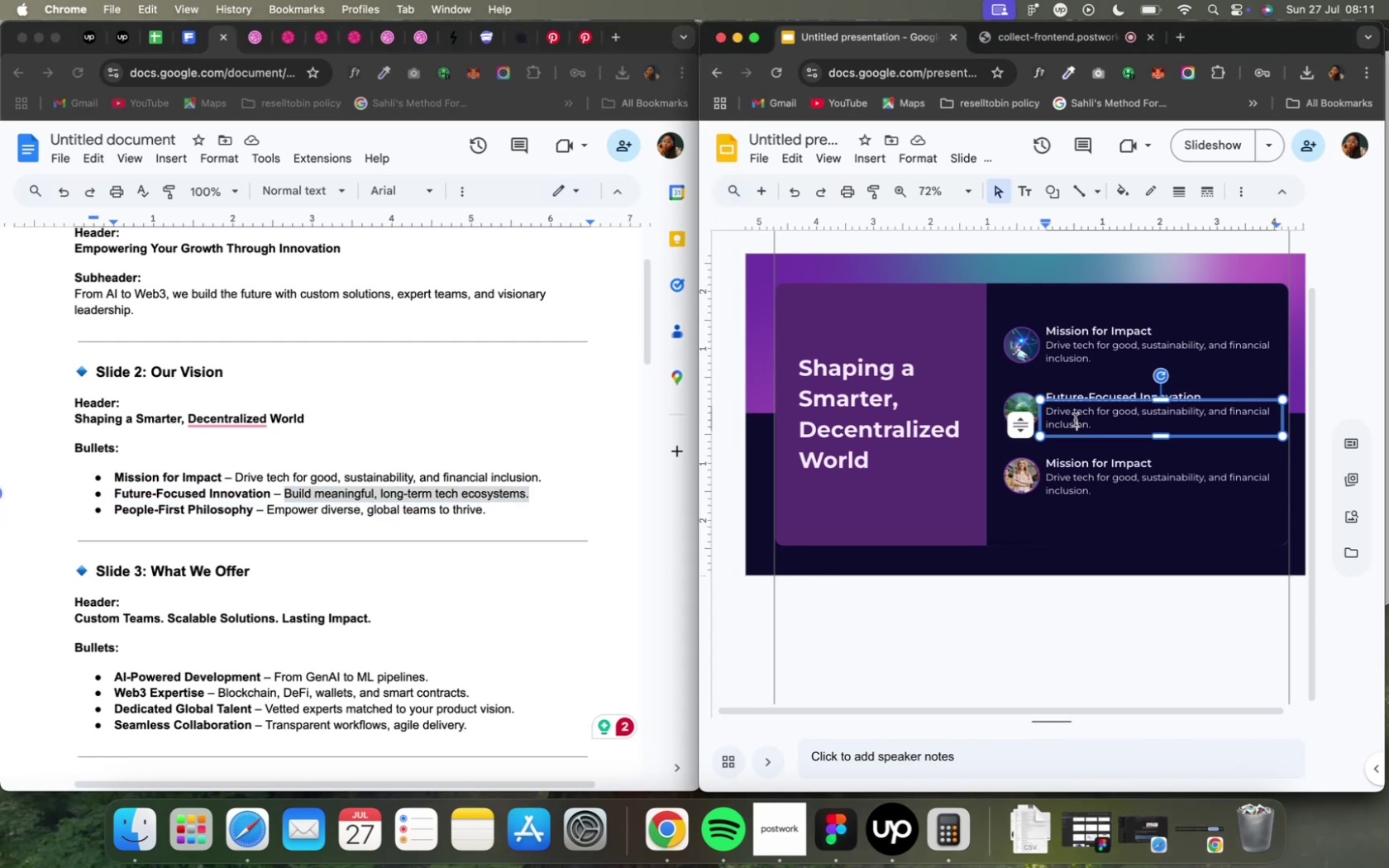 
key(Meta+A)
 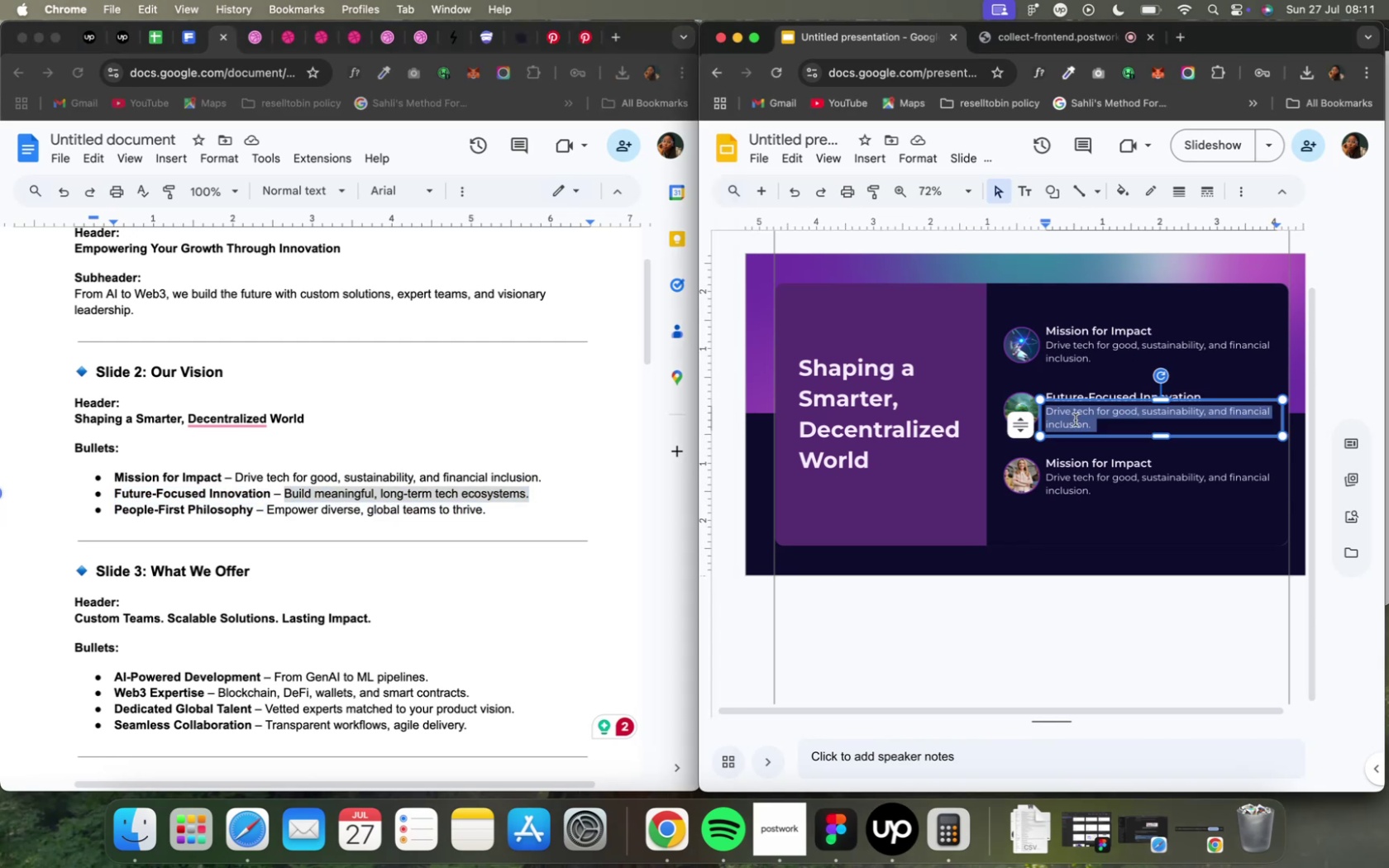 
right_click([1074, 420])
 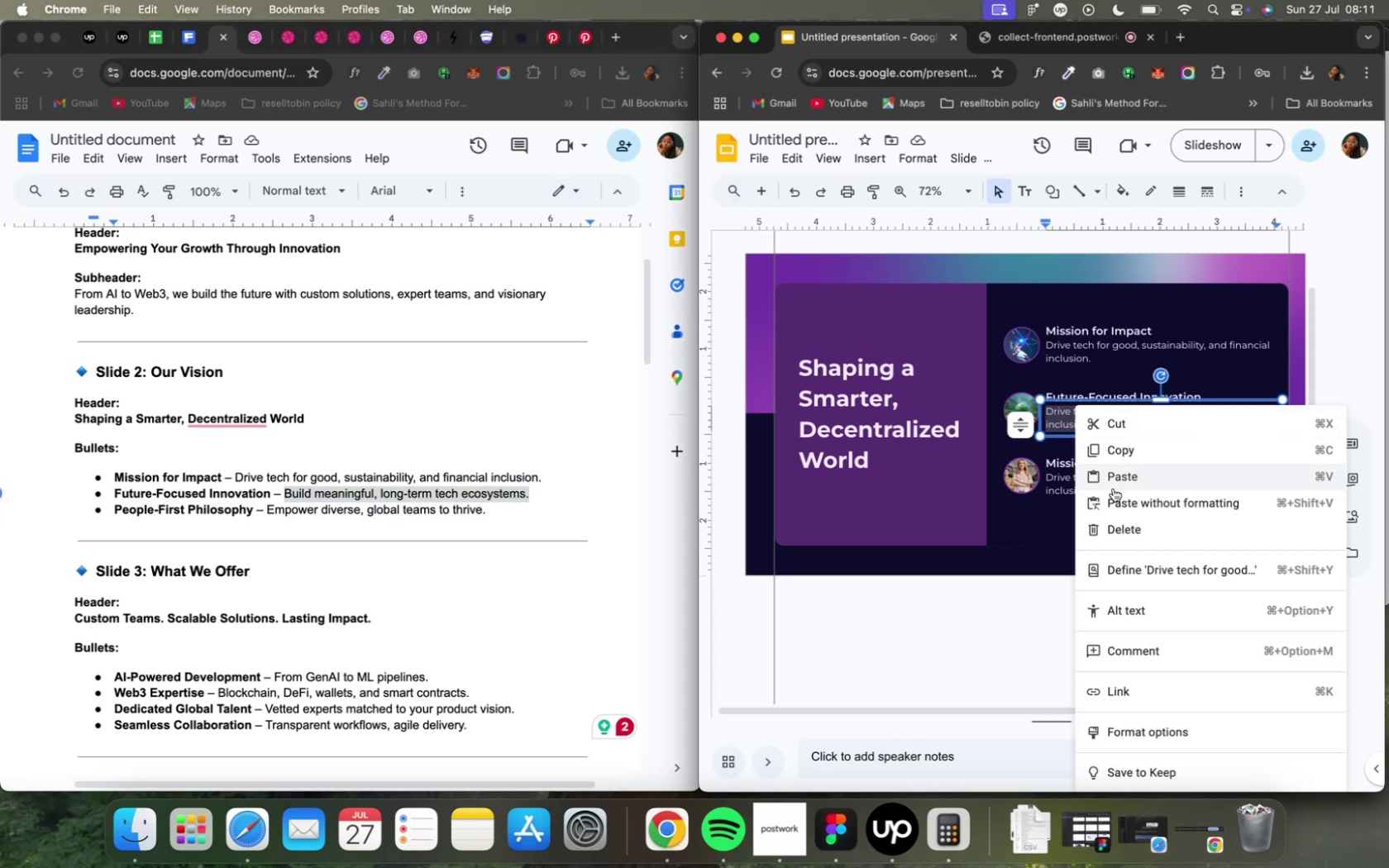 
left_click([1115, 498])
 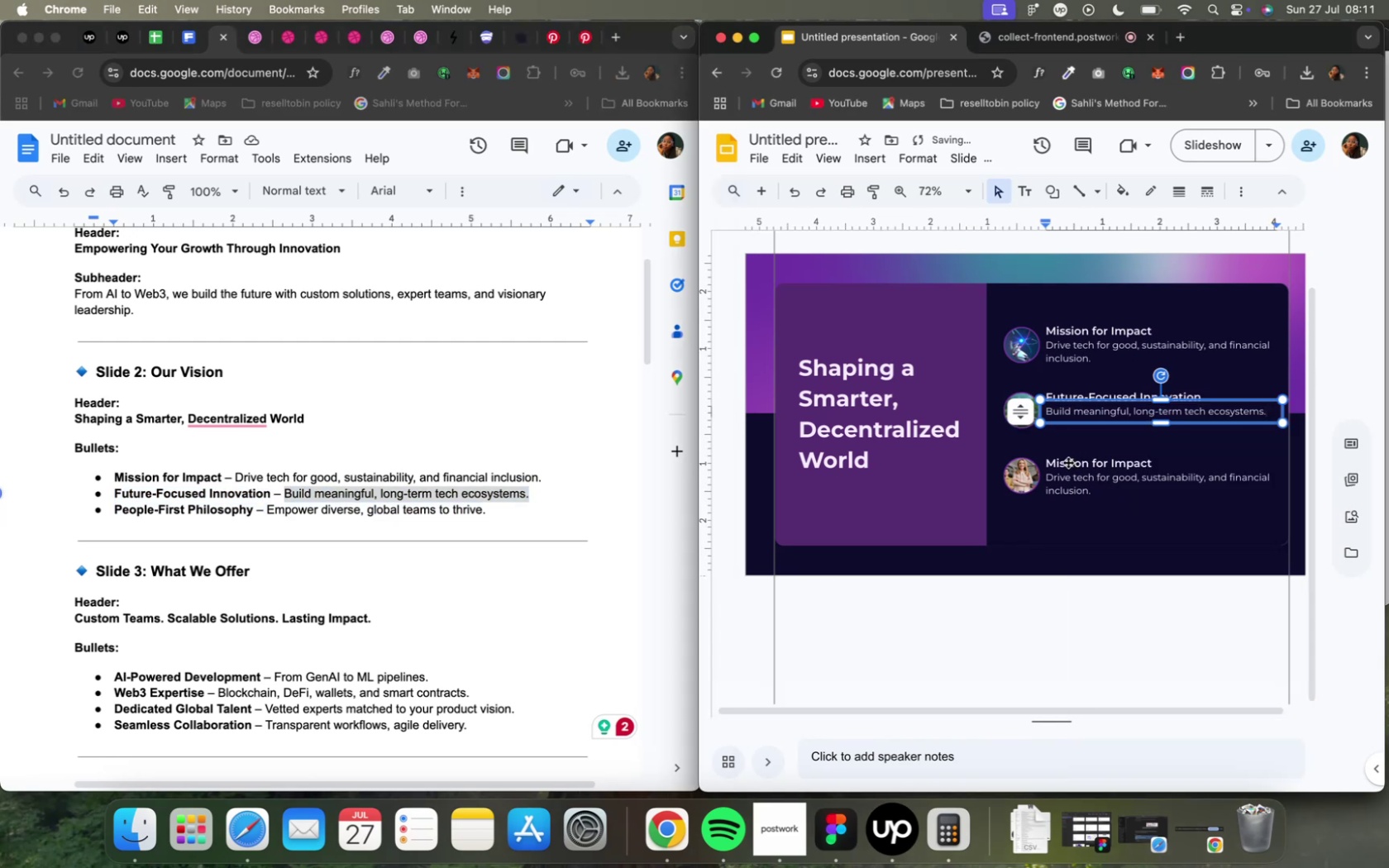 
left_click([1055, 446])
 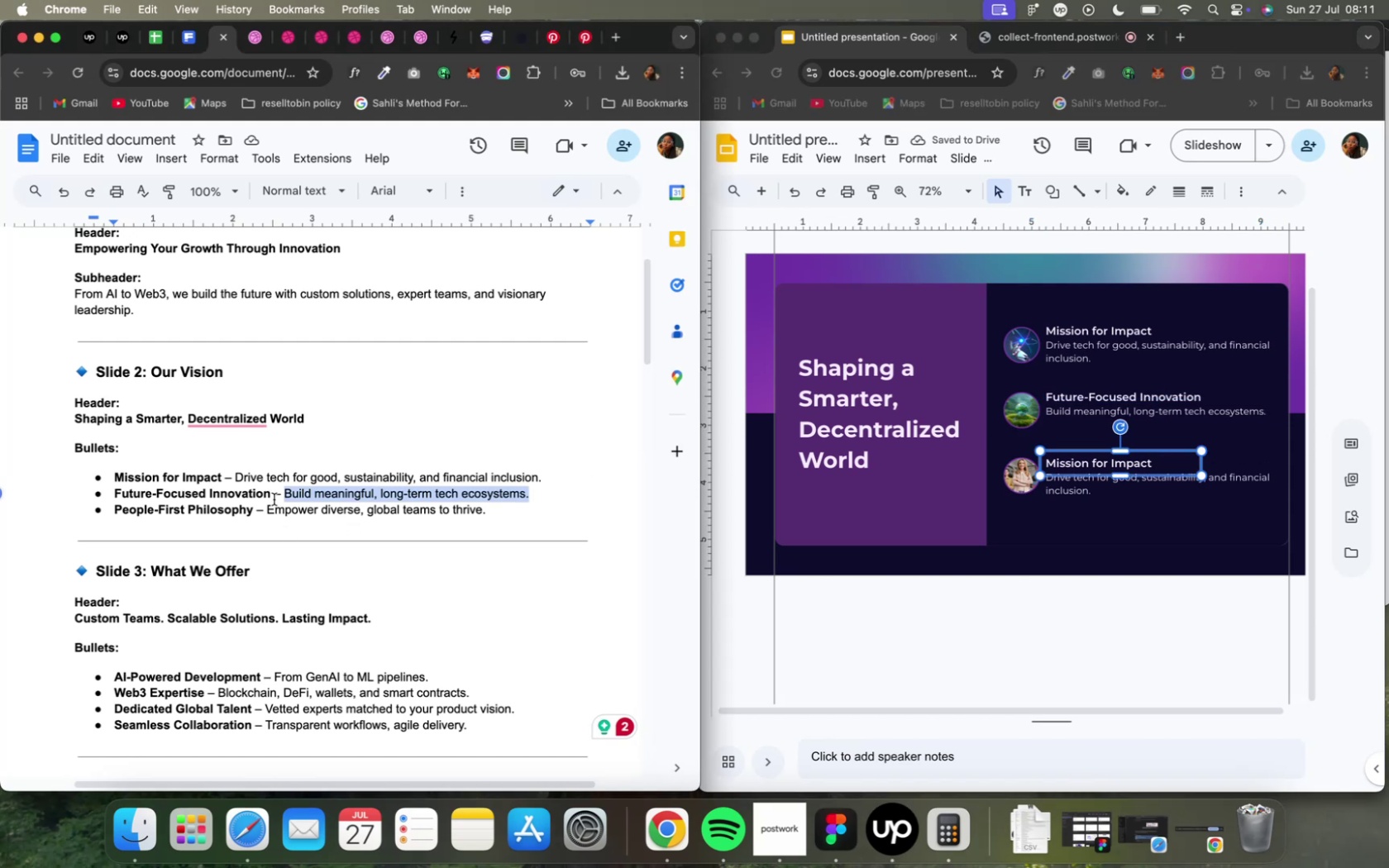 
left_click_drag(start_coordinate=[269, 510], to_coordinate=[485, 511])
 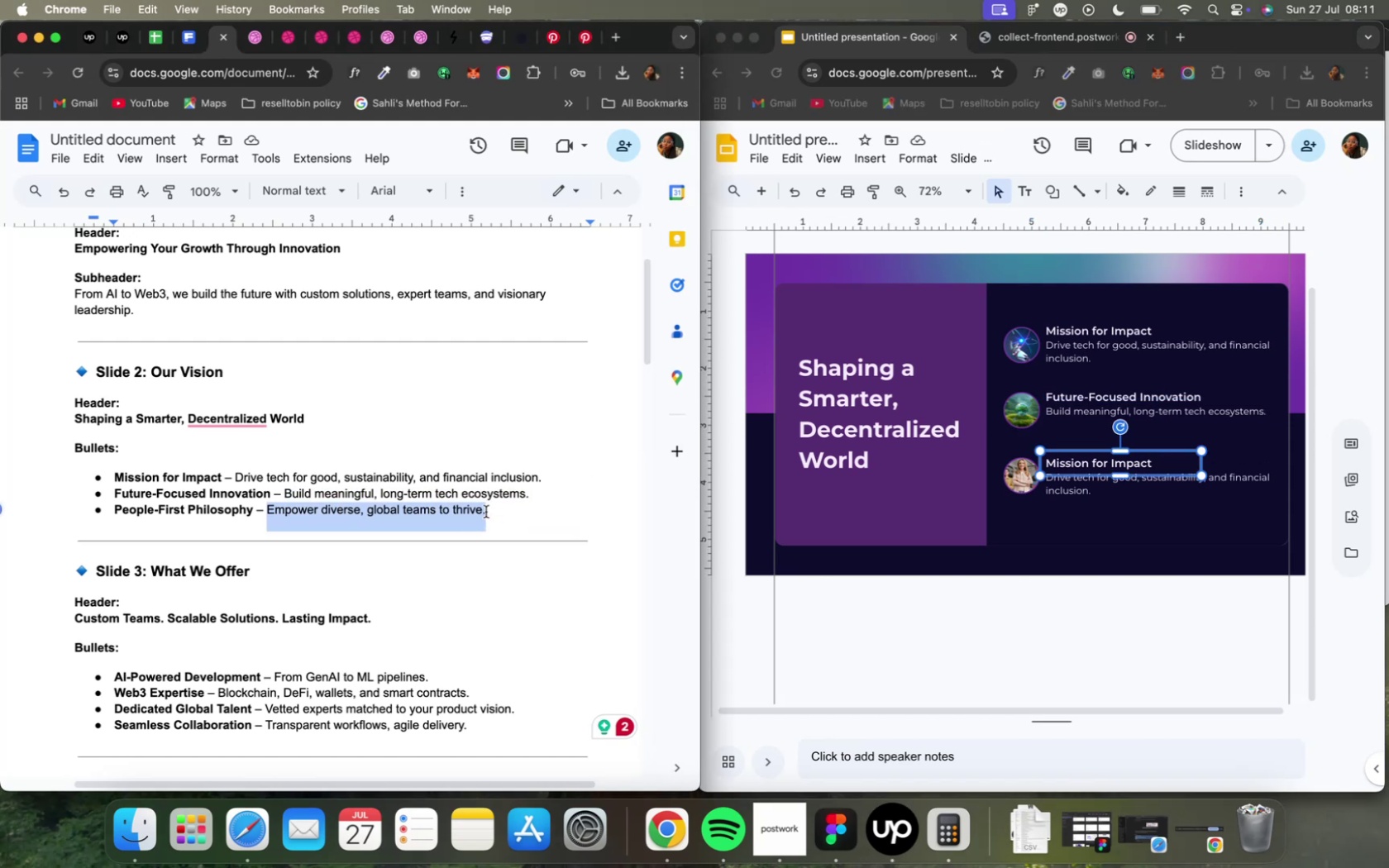 
key(Meta+CommandLeft)
 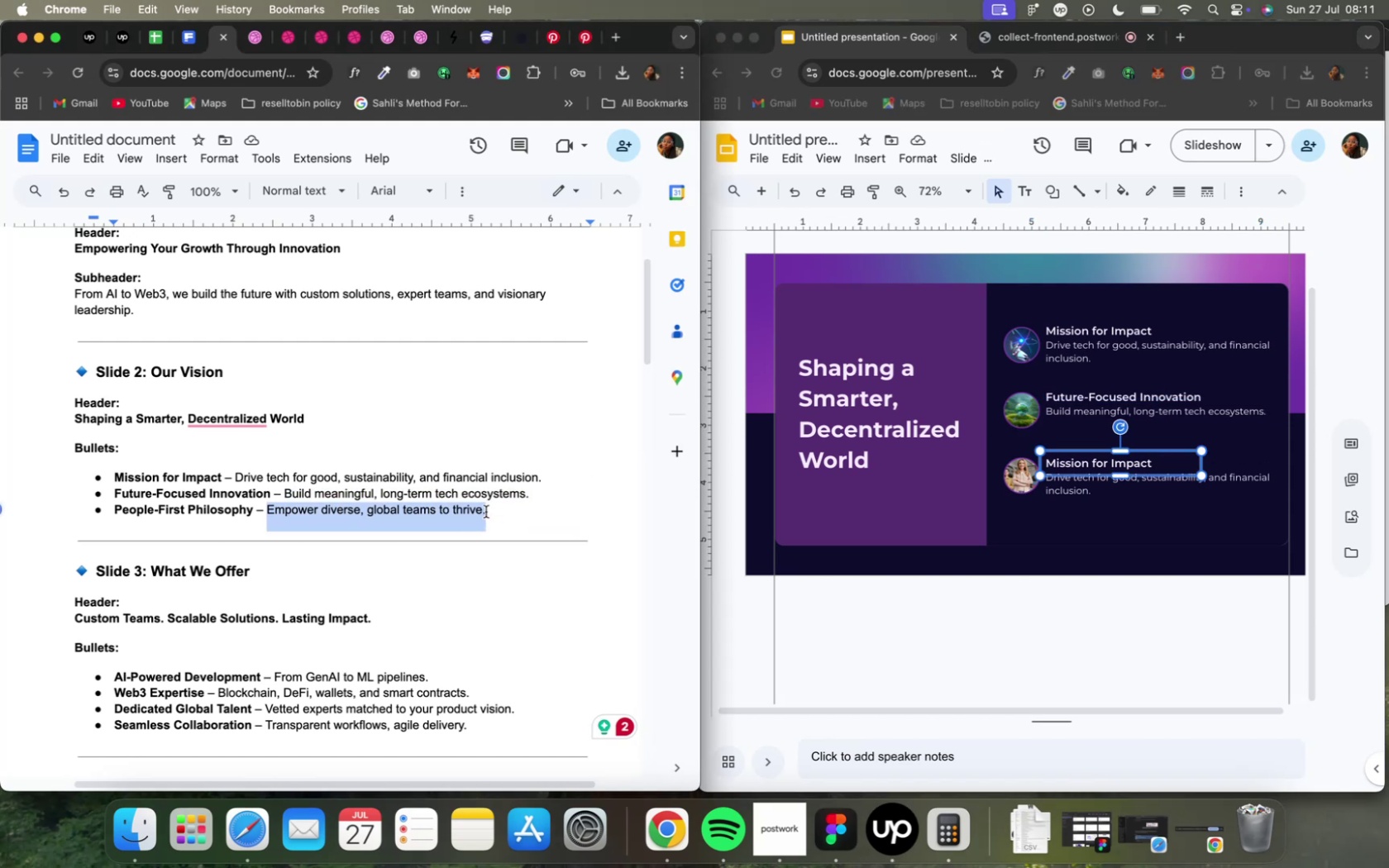 
key(Meta+C)
 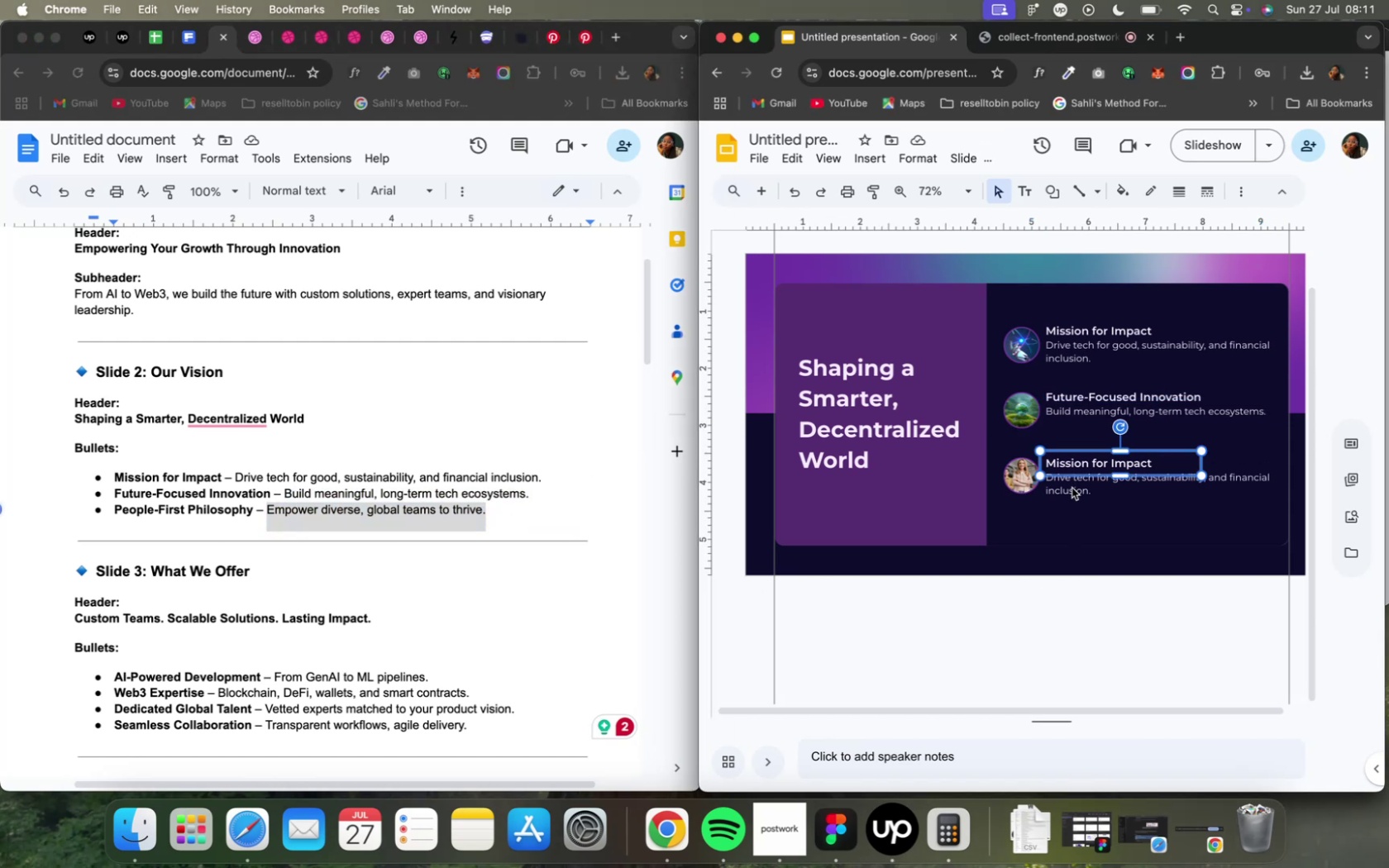 
key(Meta+A)
 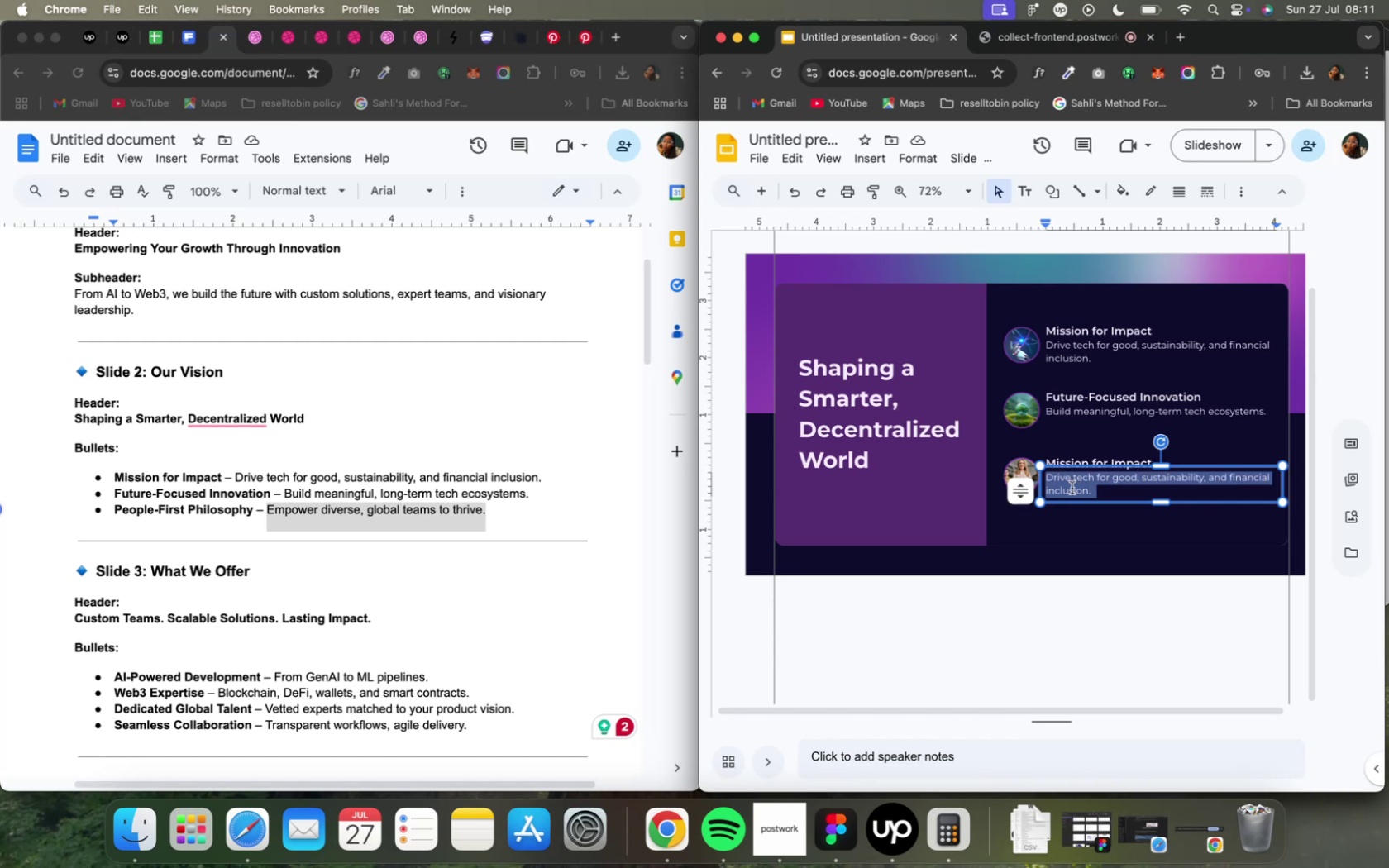 
right_click([1071, 488])
 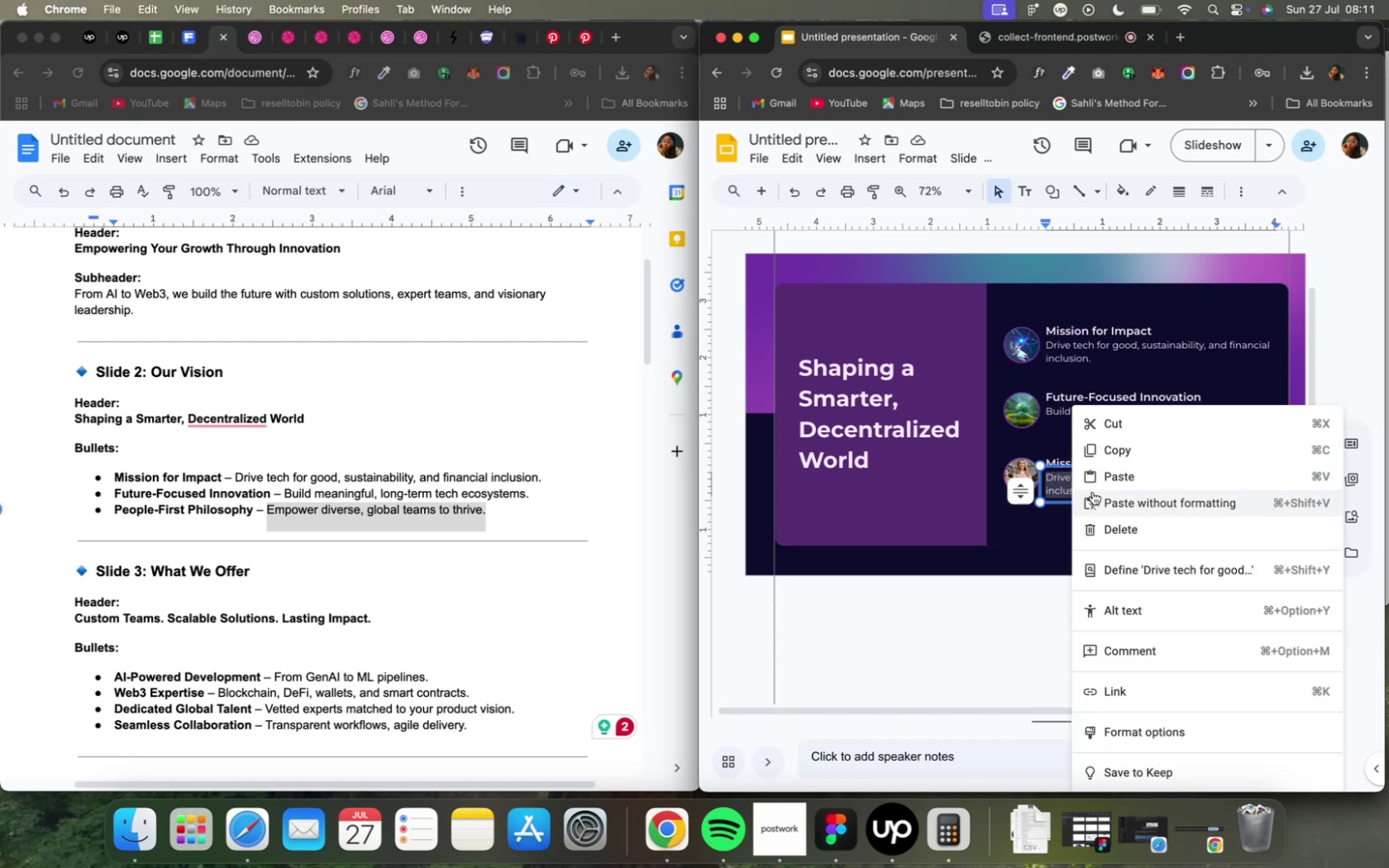 
left_click([1094, 495])
 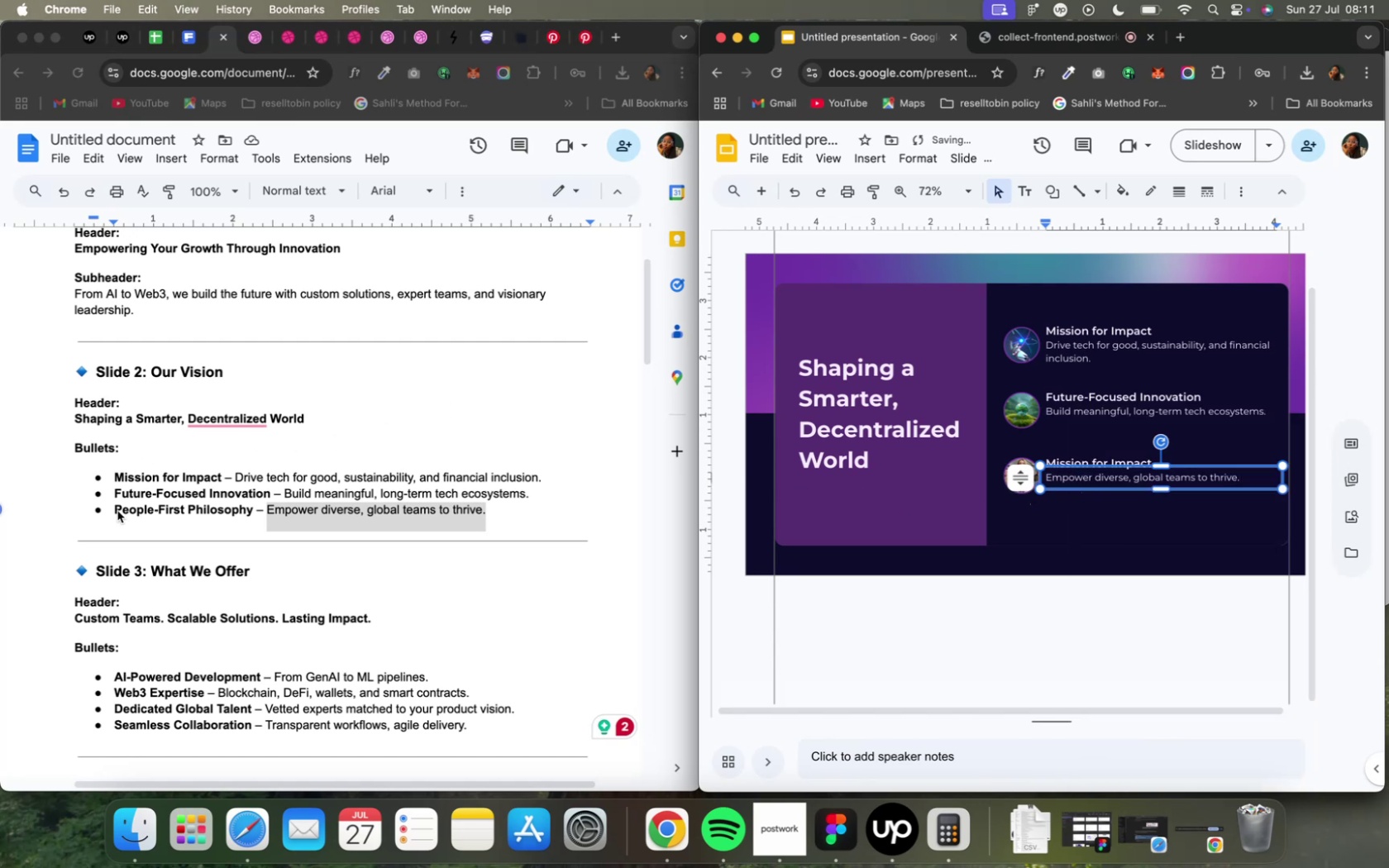 
double_click([114, 508])
 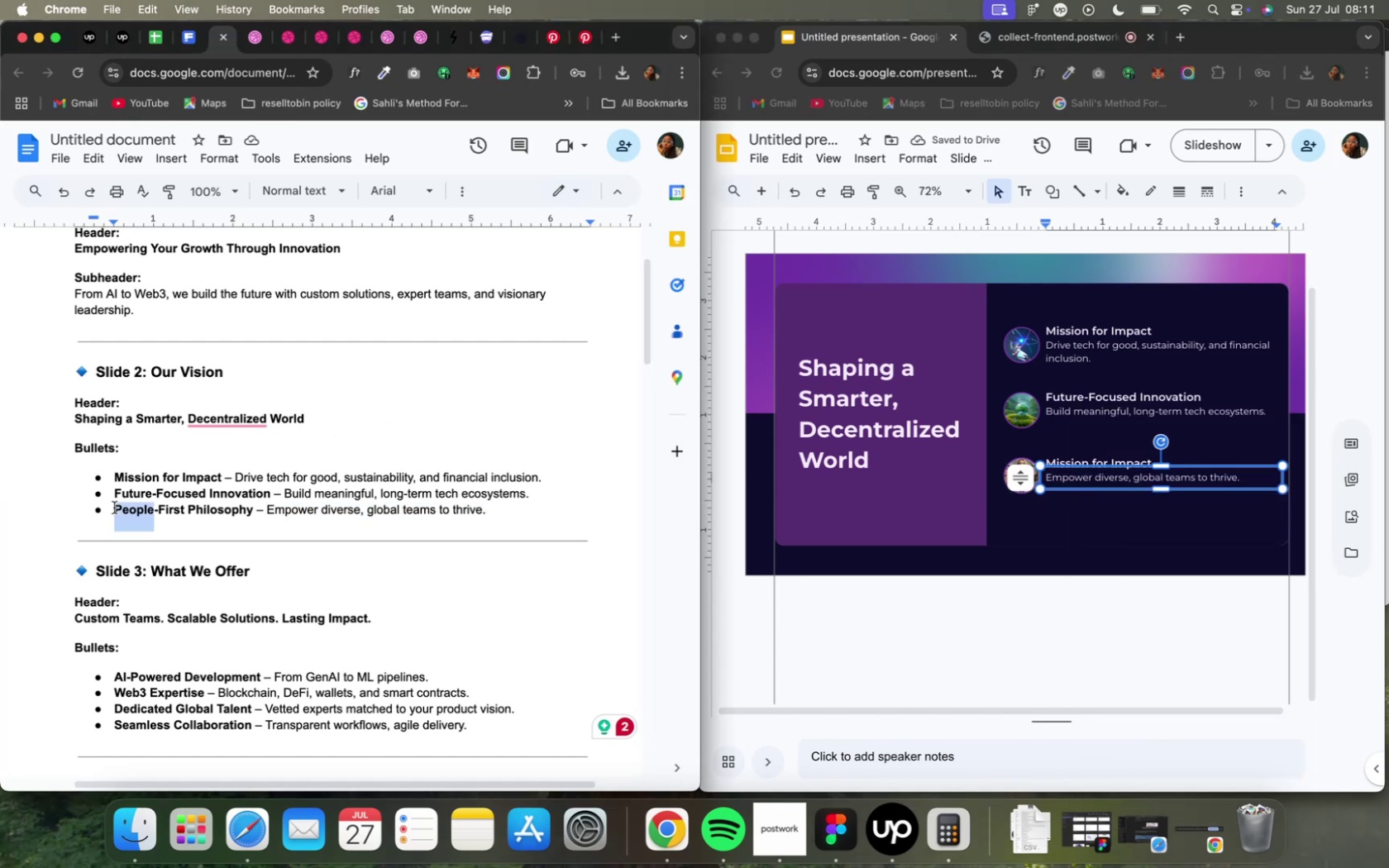 
left_click_drag(start_coordinate=[114, 508], to_coordinate=[222, 522])
 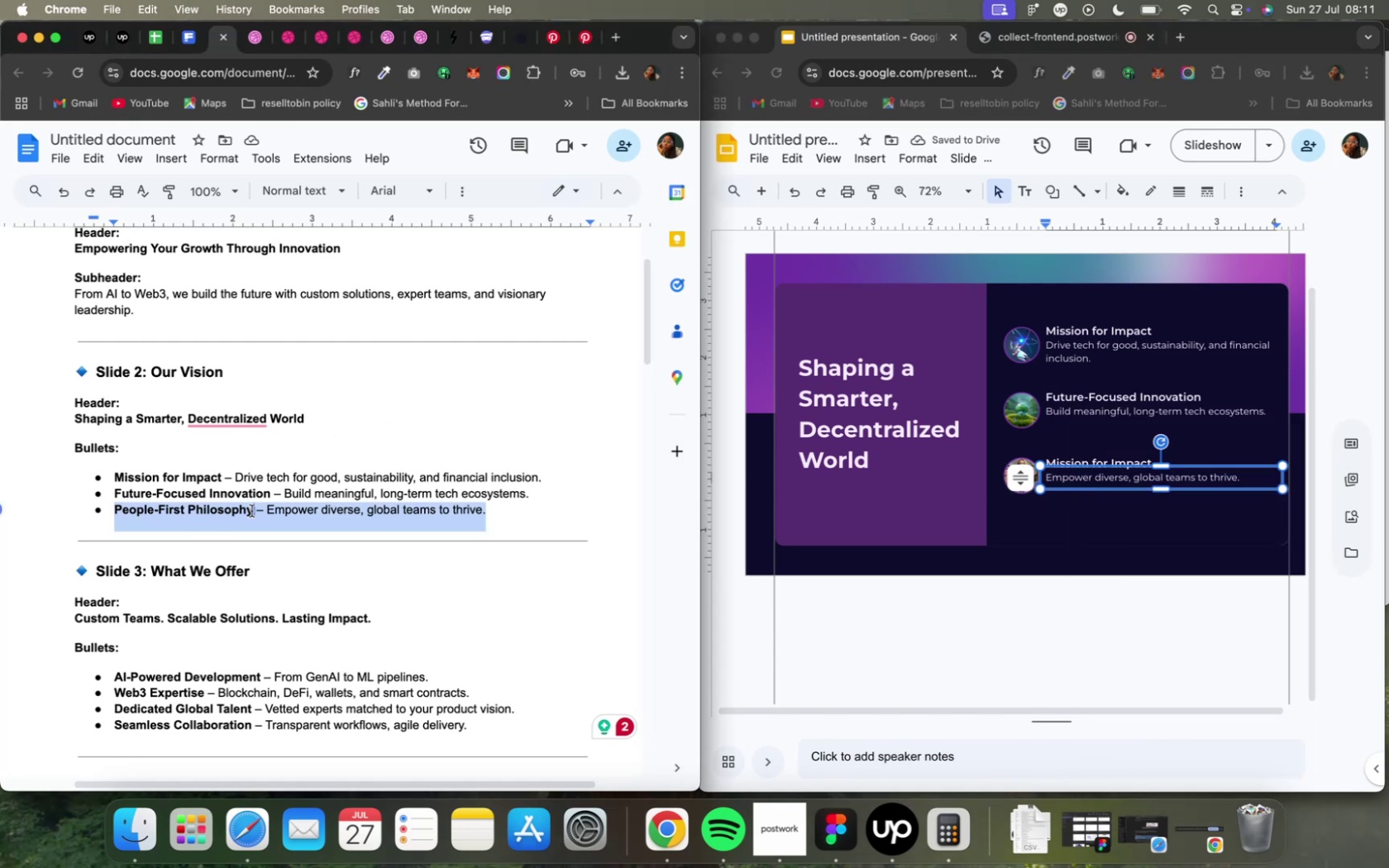 
left_click_drag(start_coordinate=[251, 511], to_coordinate=[116, 510])
 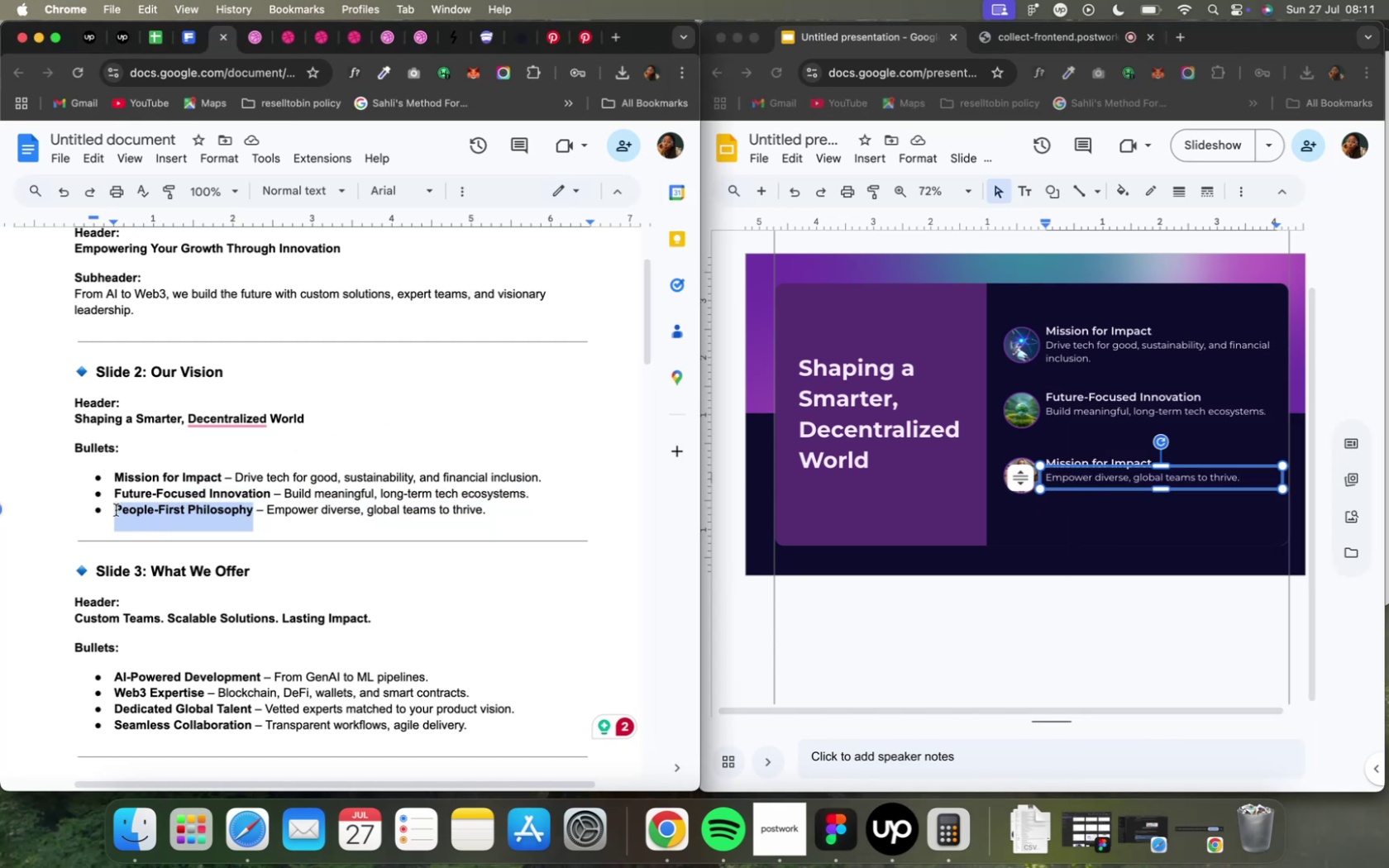 
key(Meta+C)
 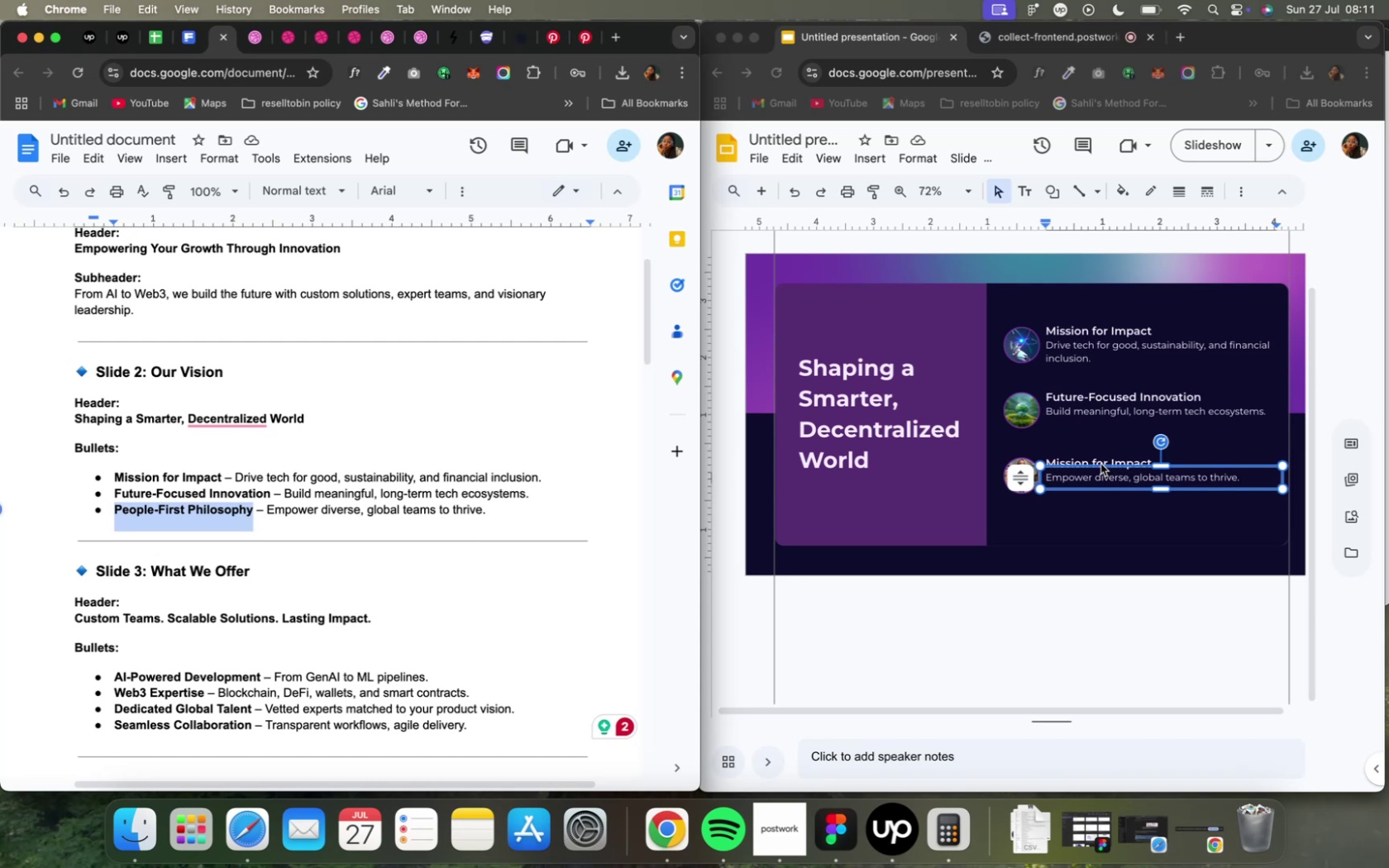 
left_click([1096, 460])
 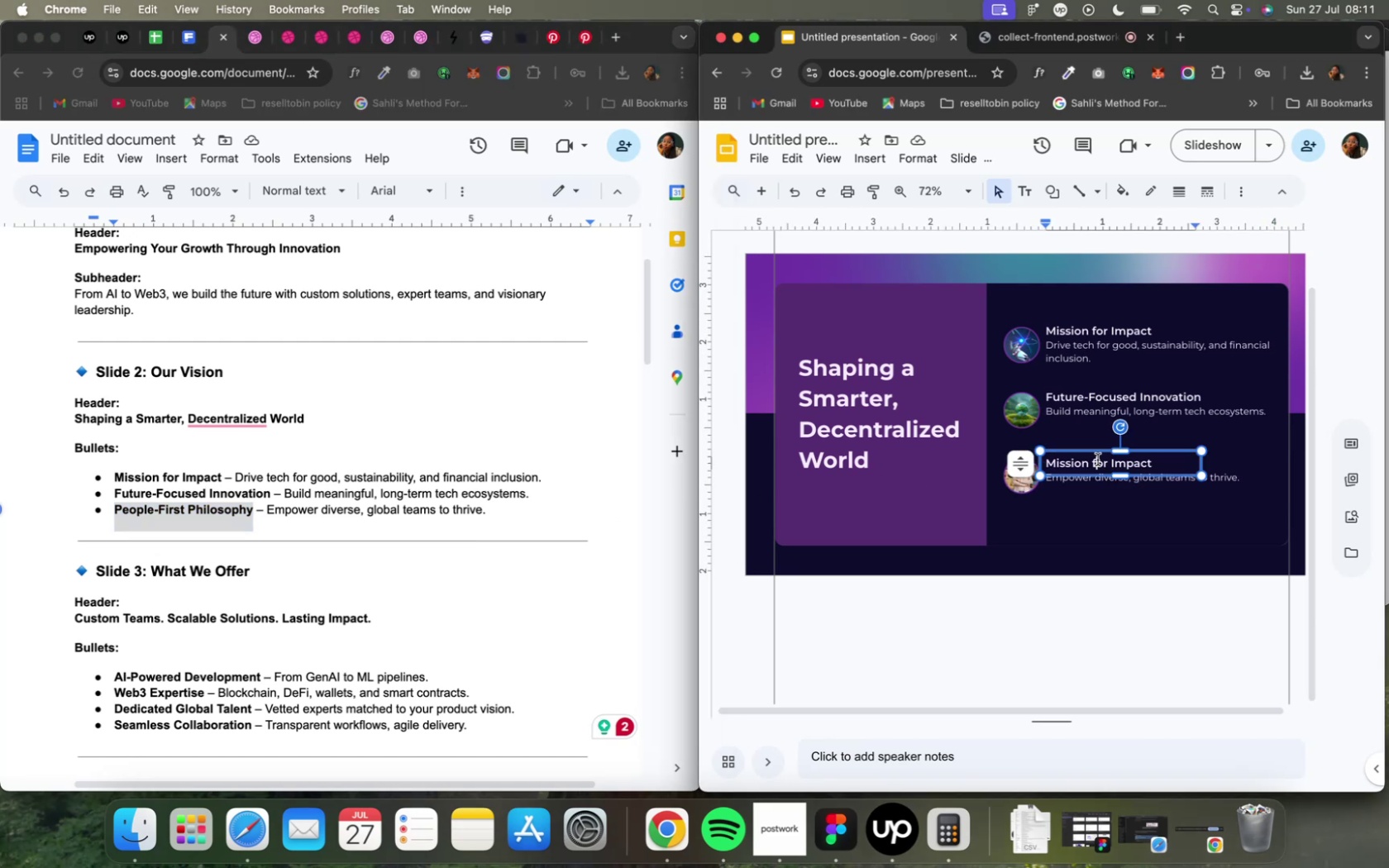 
key(Meta+A)
 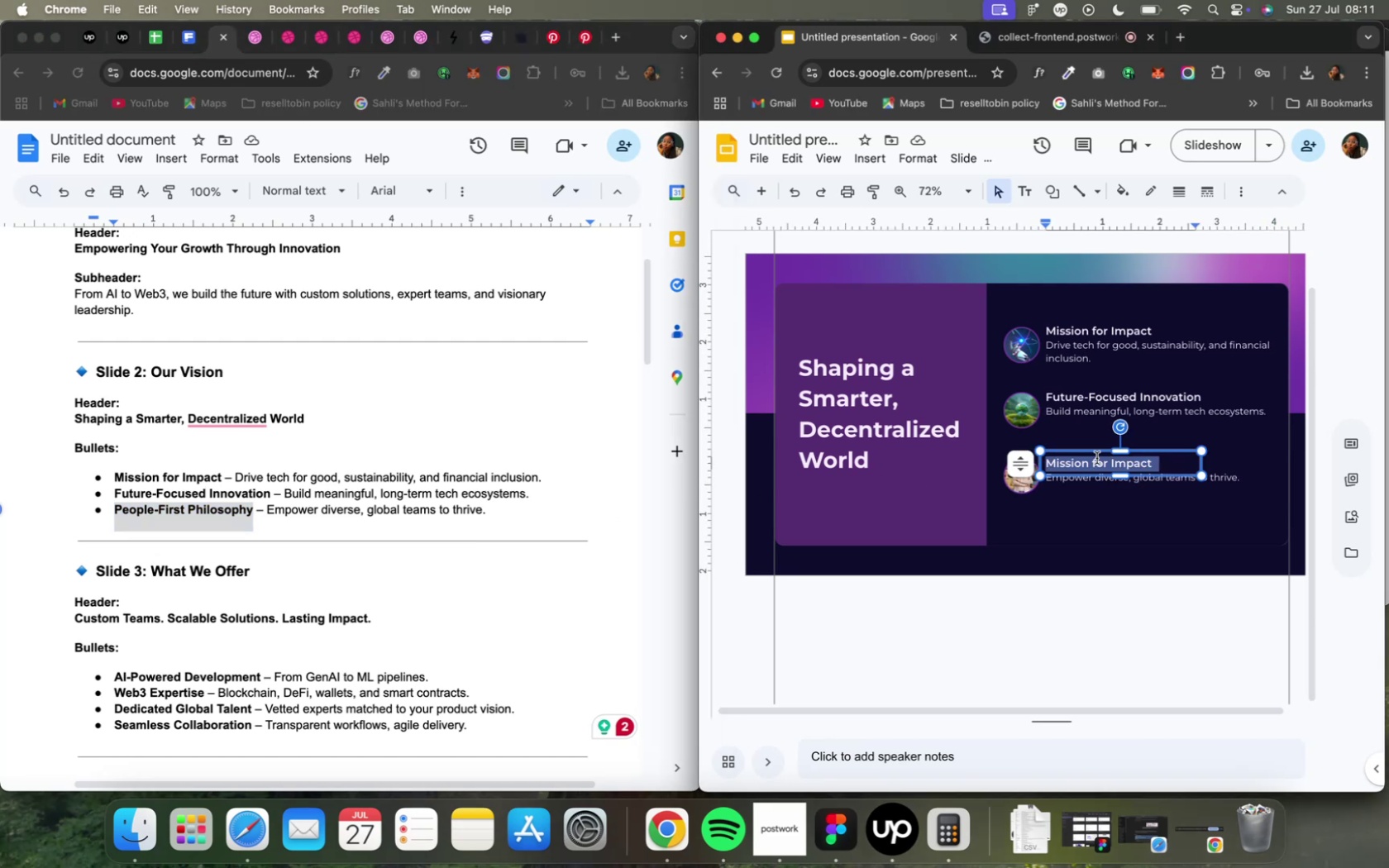 
key(Meta+V)
 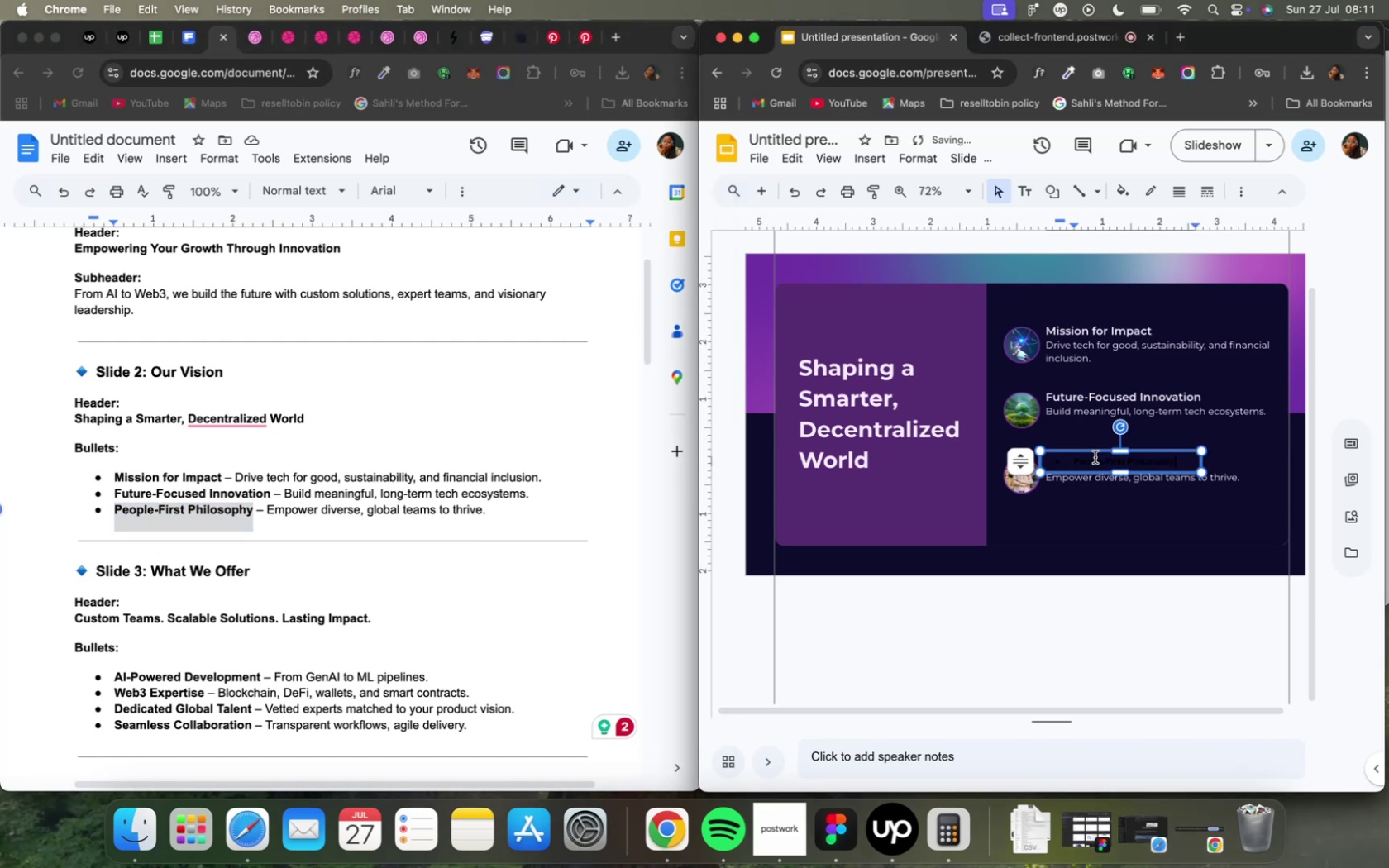 
key(Meta+Z)
 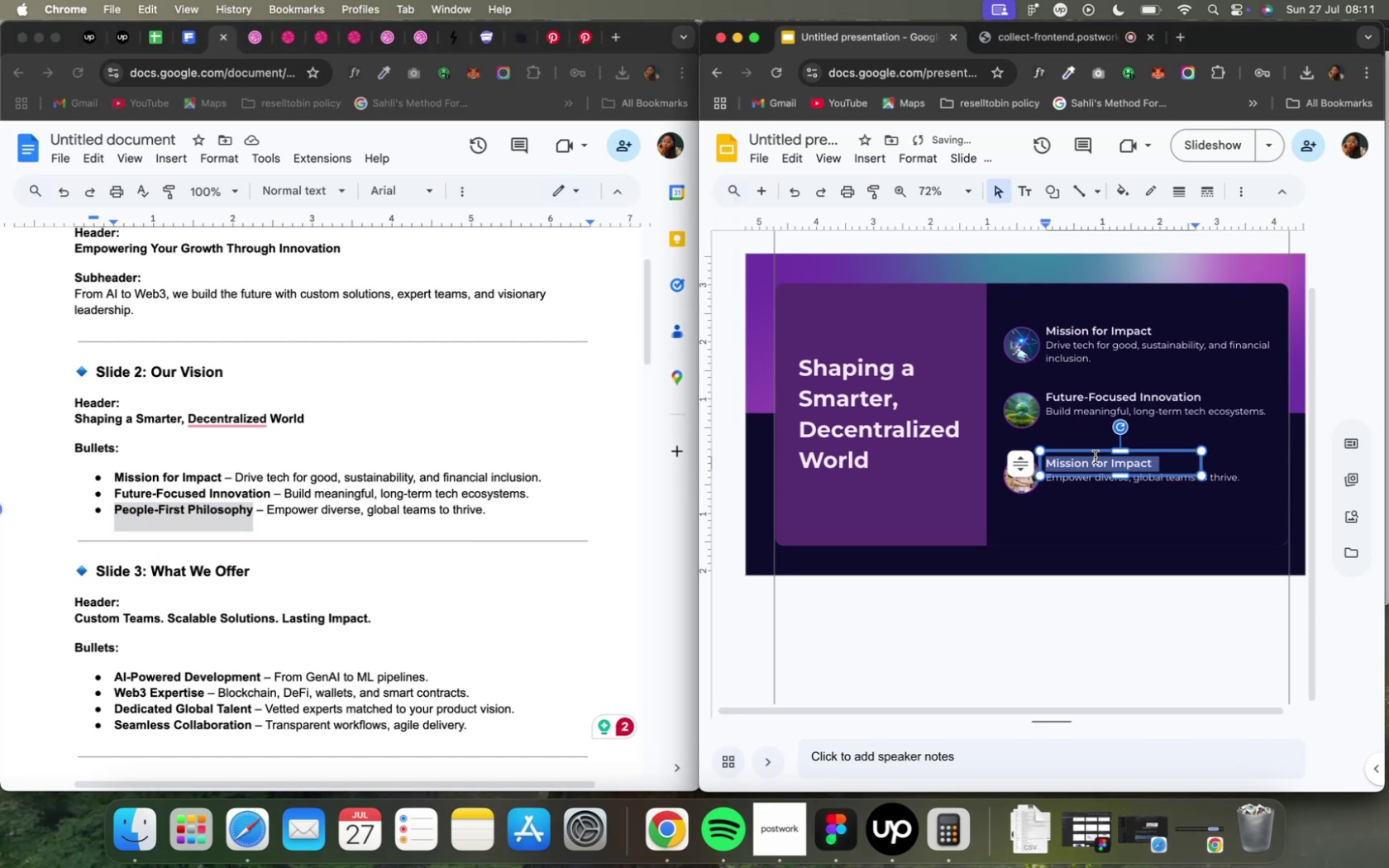 
right_click([1094, 457])
 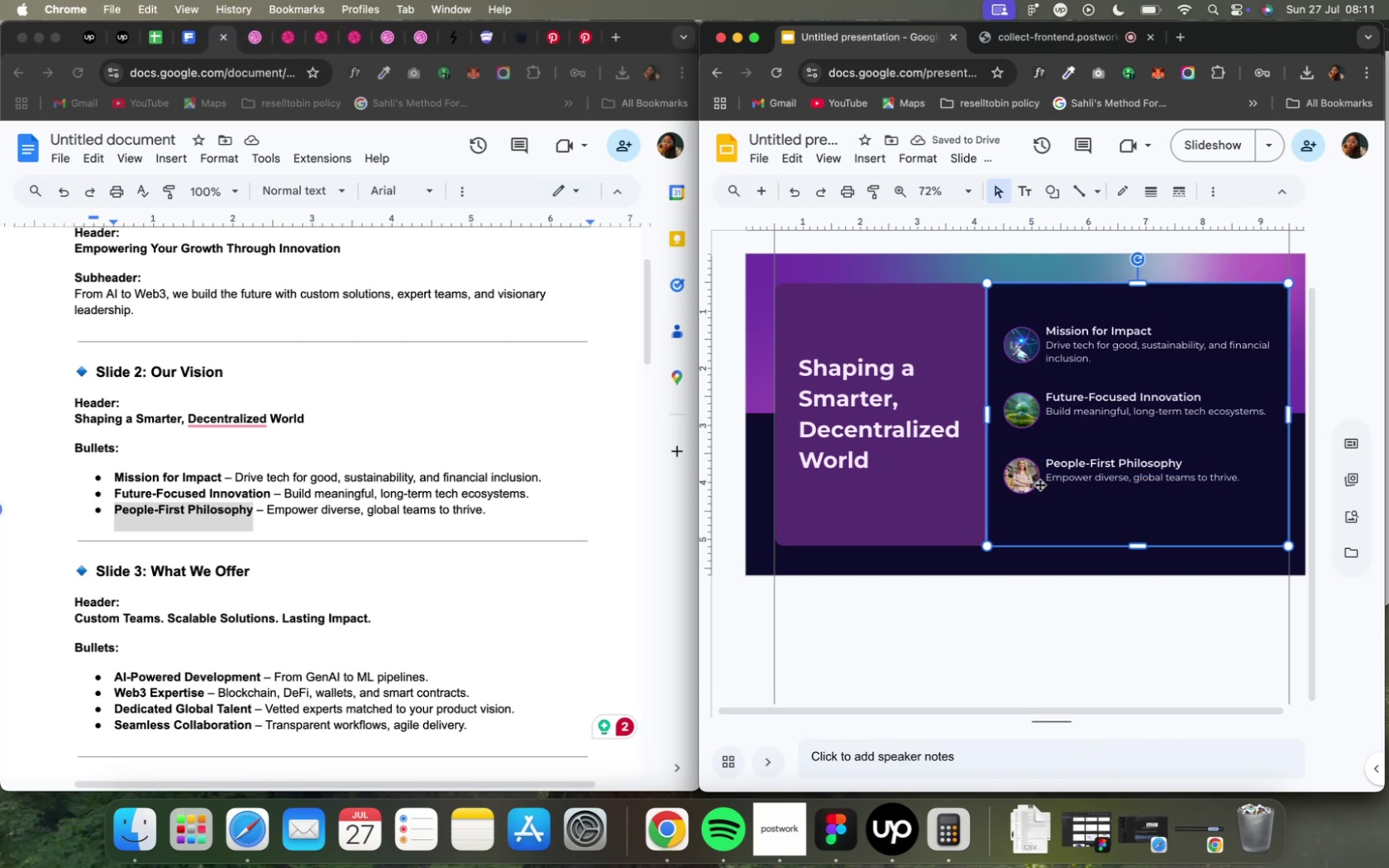 
wait(11.92)
 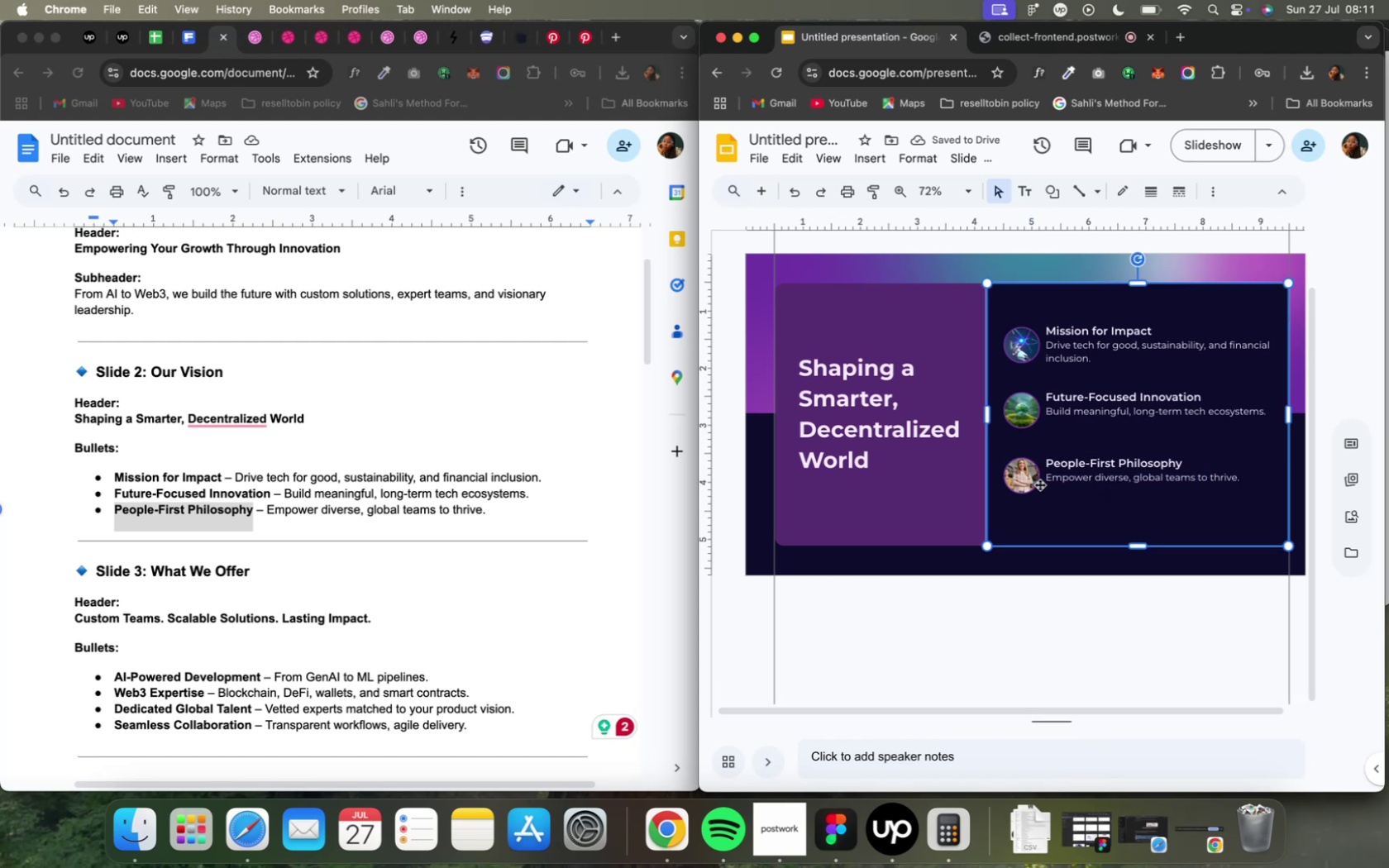 
hold_key(key=ShiftLeft, duration=2.61)
 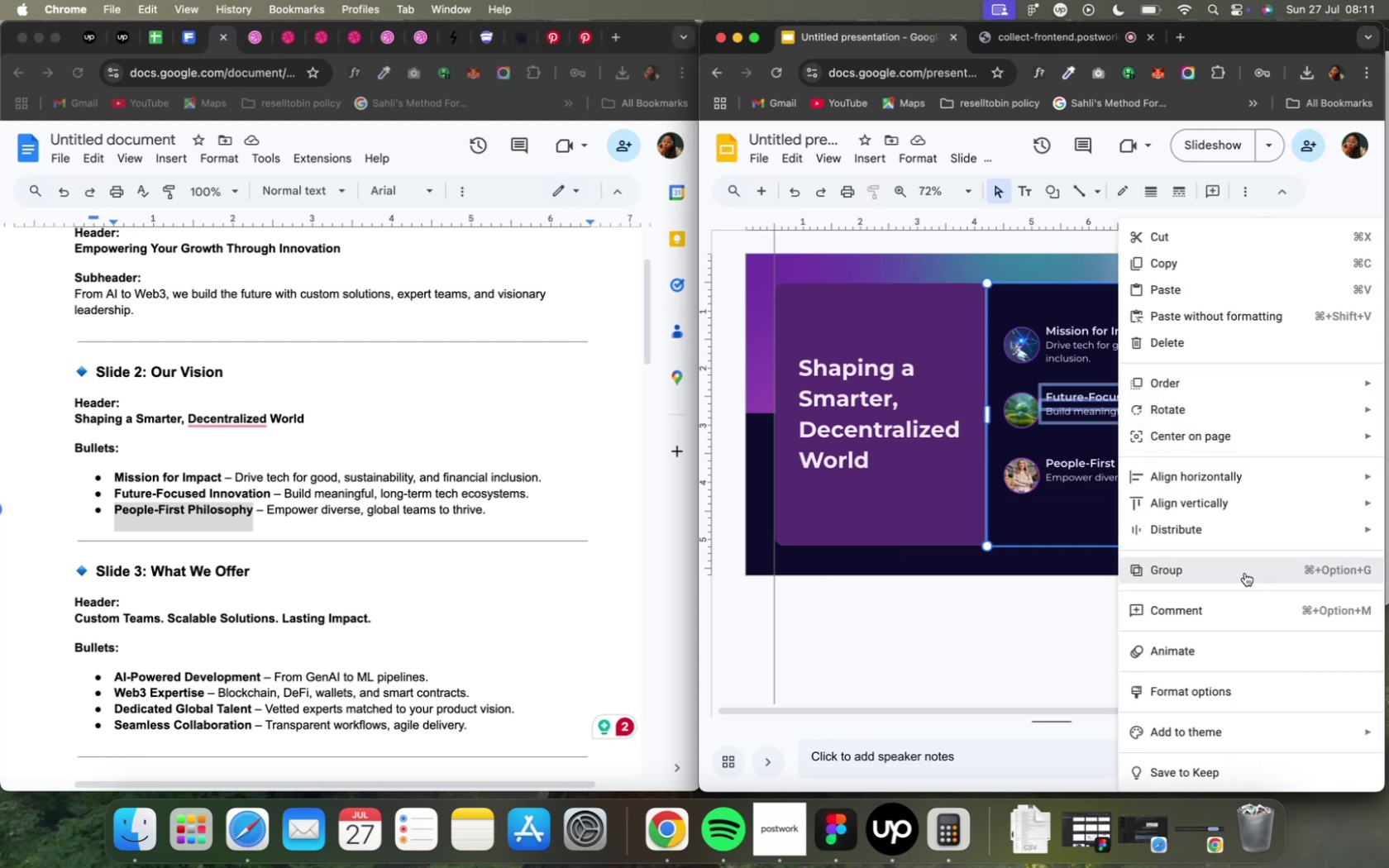 
wait(7.45)
 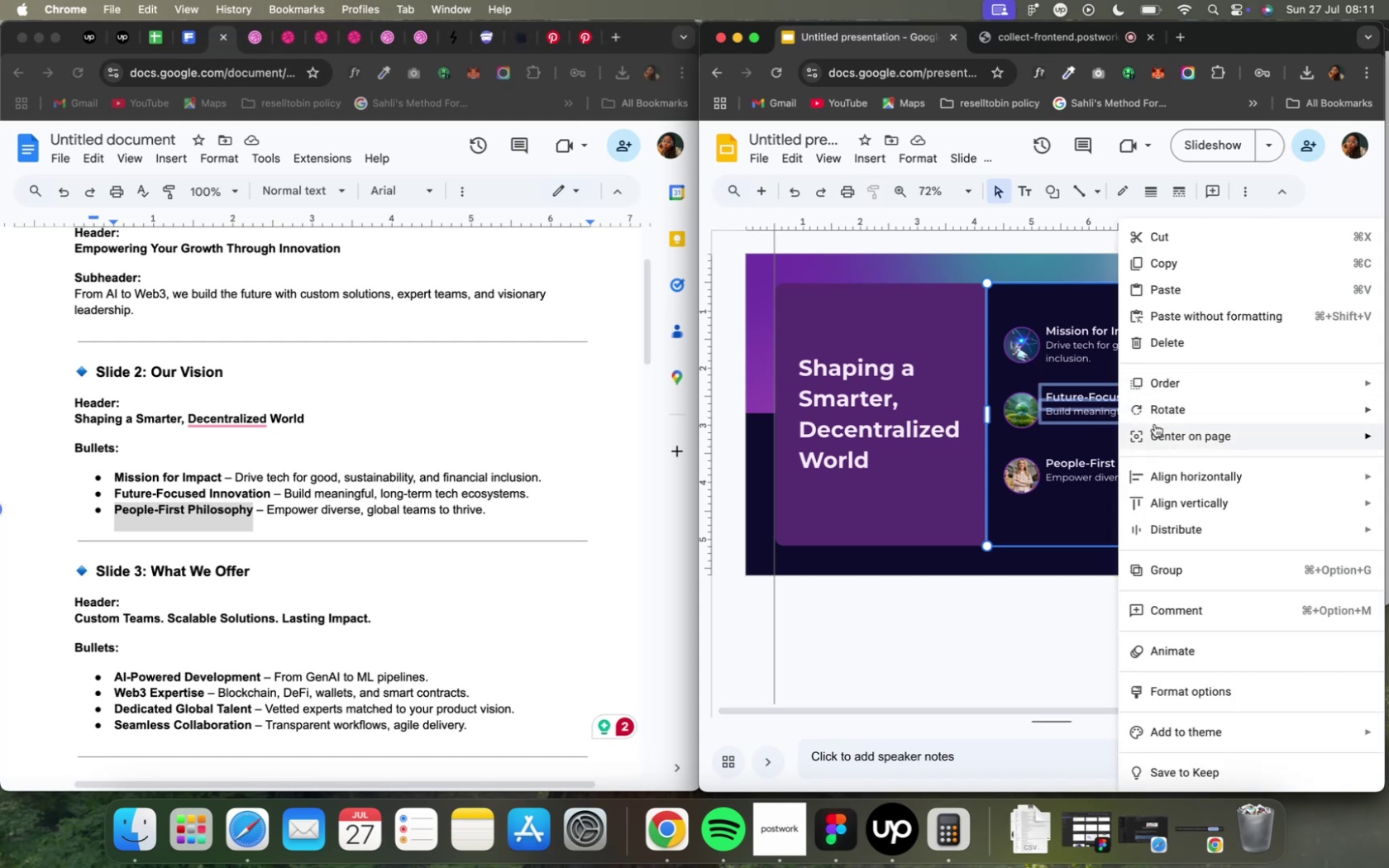 
key(Meta+Z)
 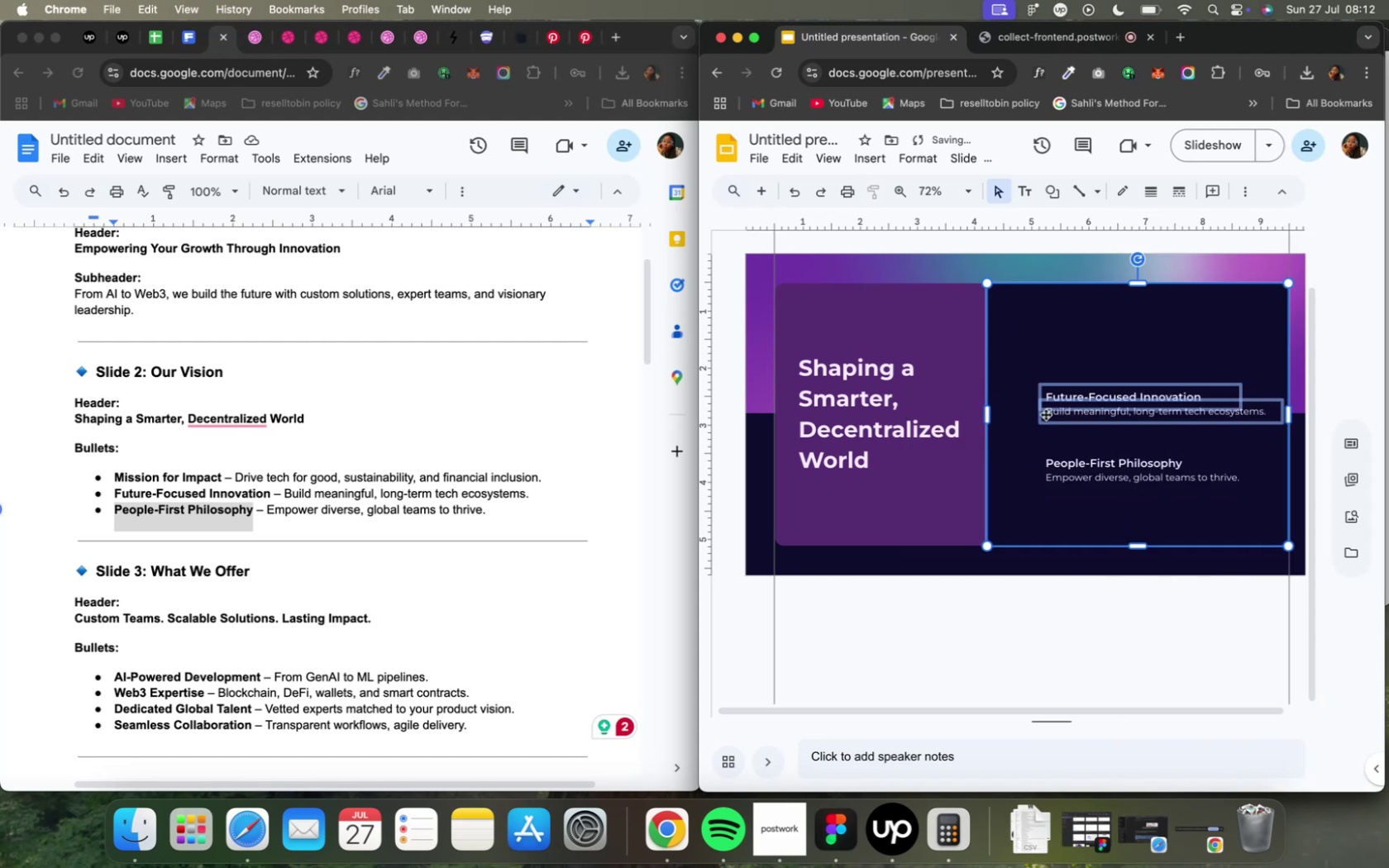 
left_click([1025, 403])
 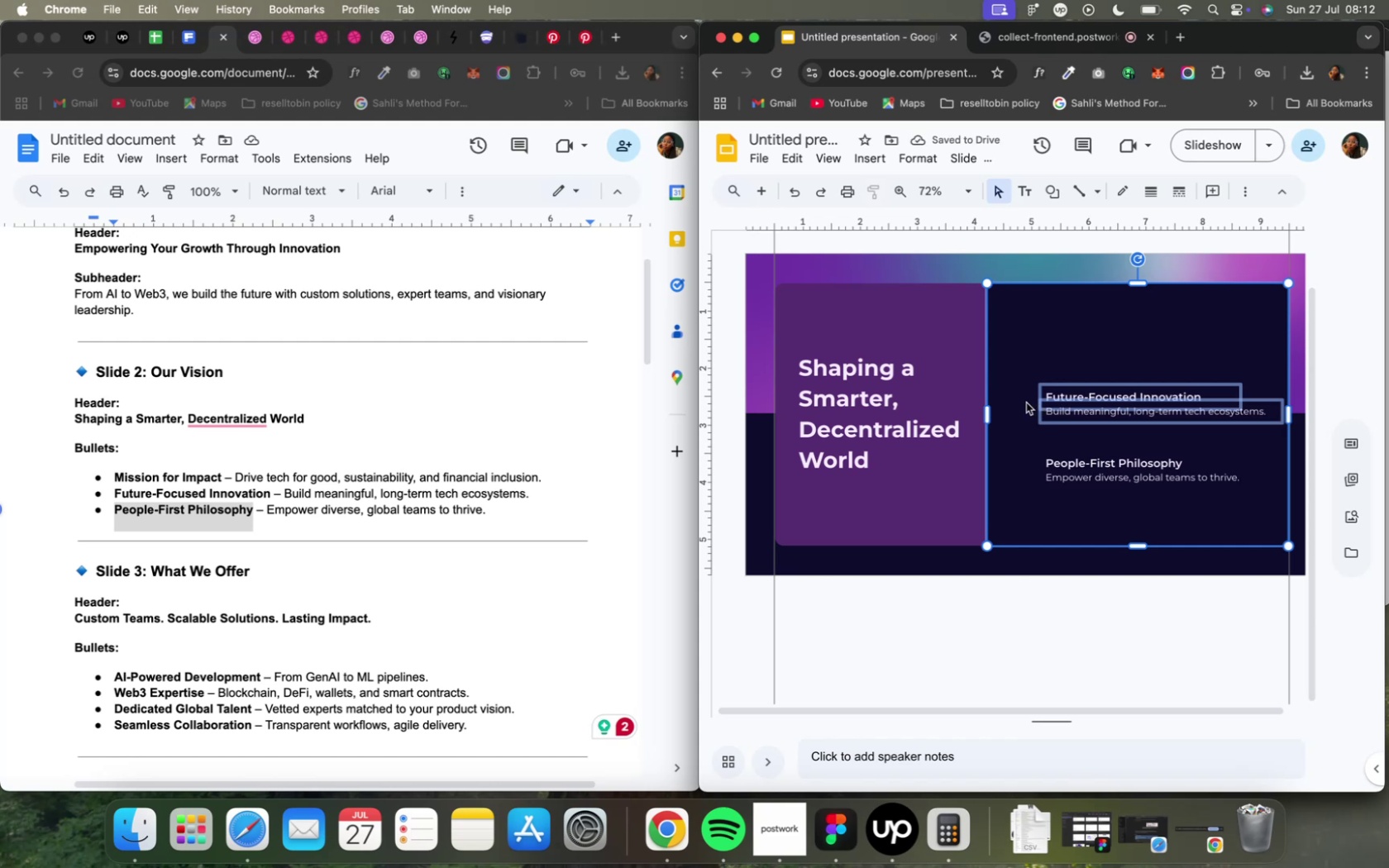 
key(Meta+Z)
 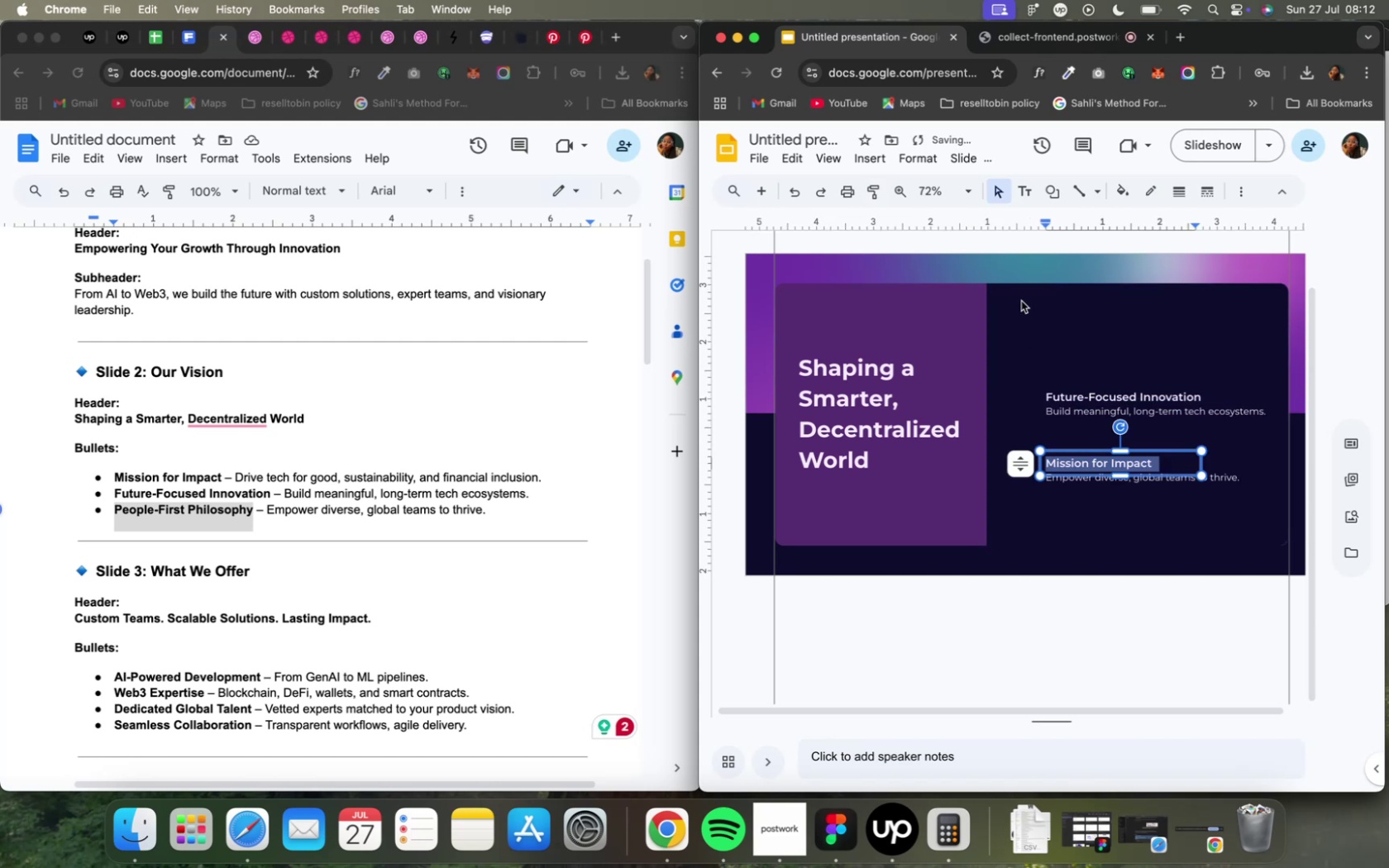 
key(Meta+Z)
 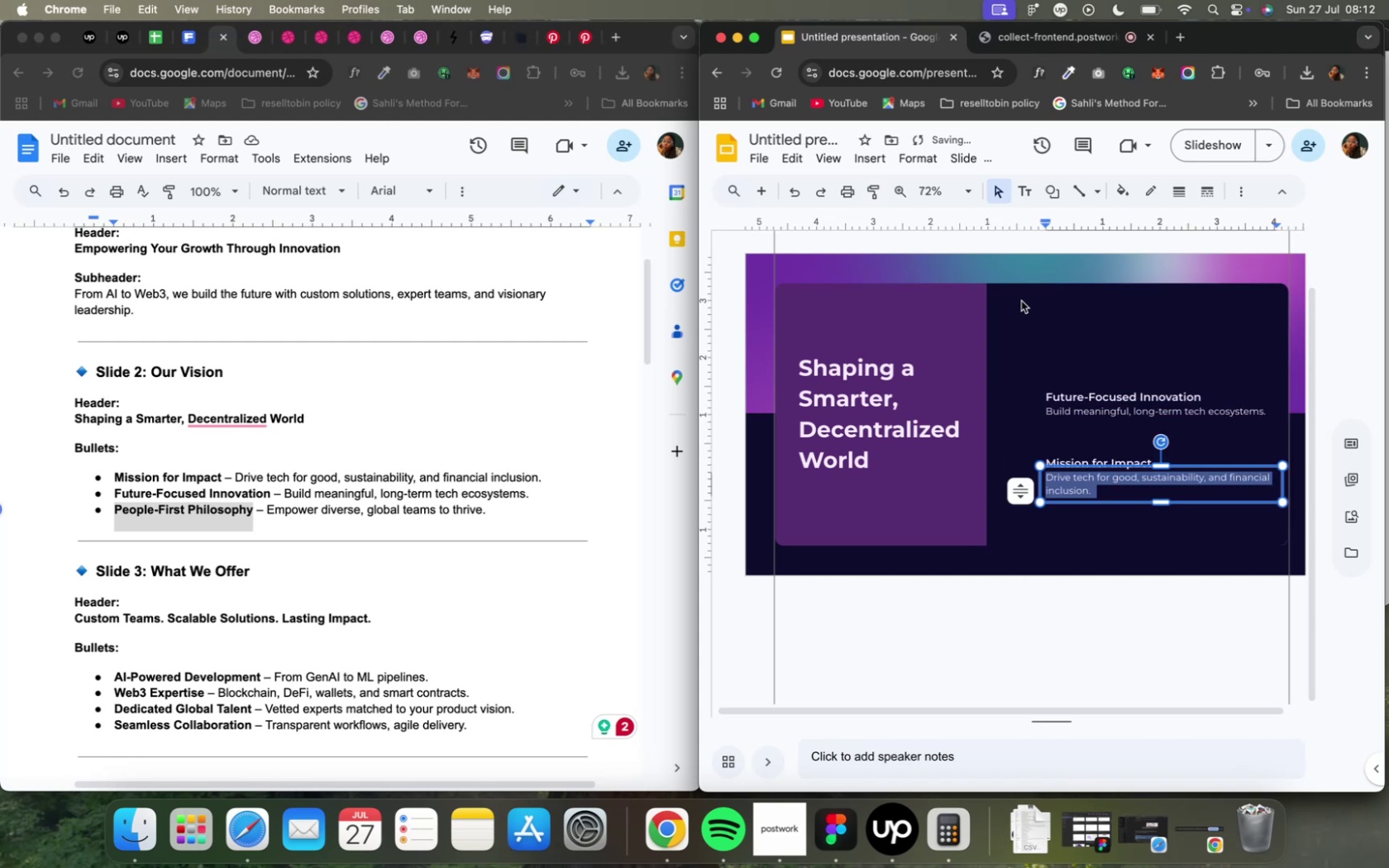 
key(Meta+Shift+Z)
 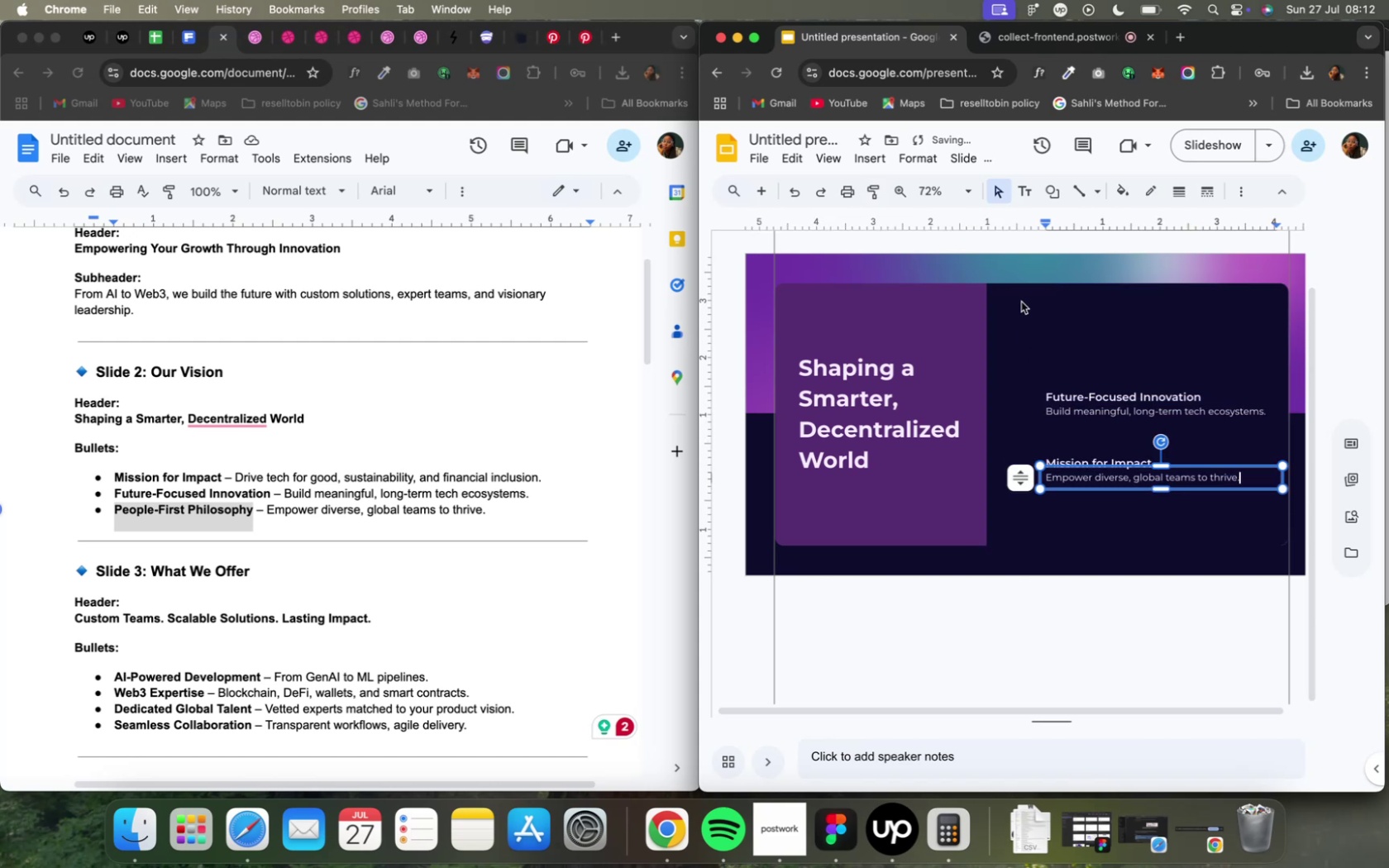 
hold_key(key=Z, duration=0.32)
 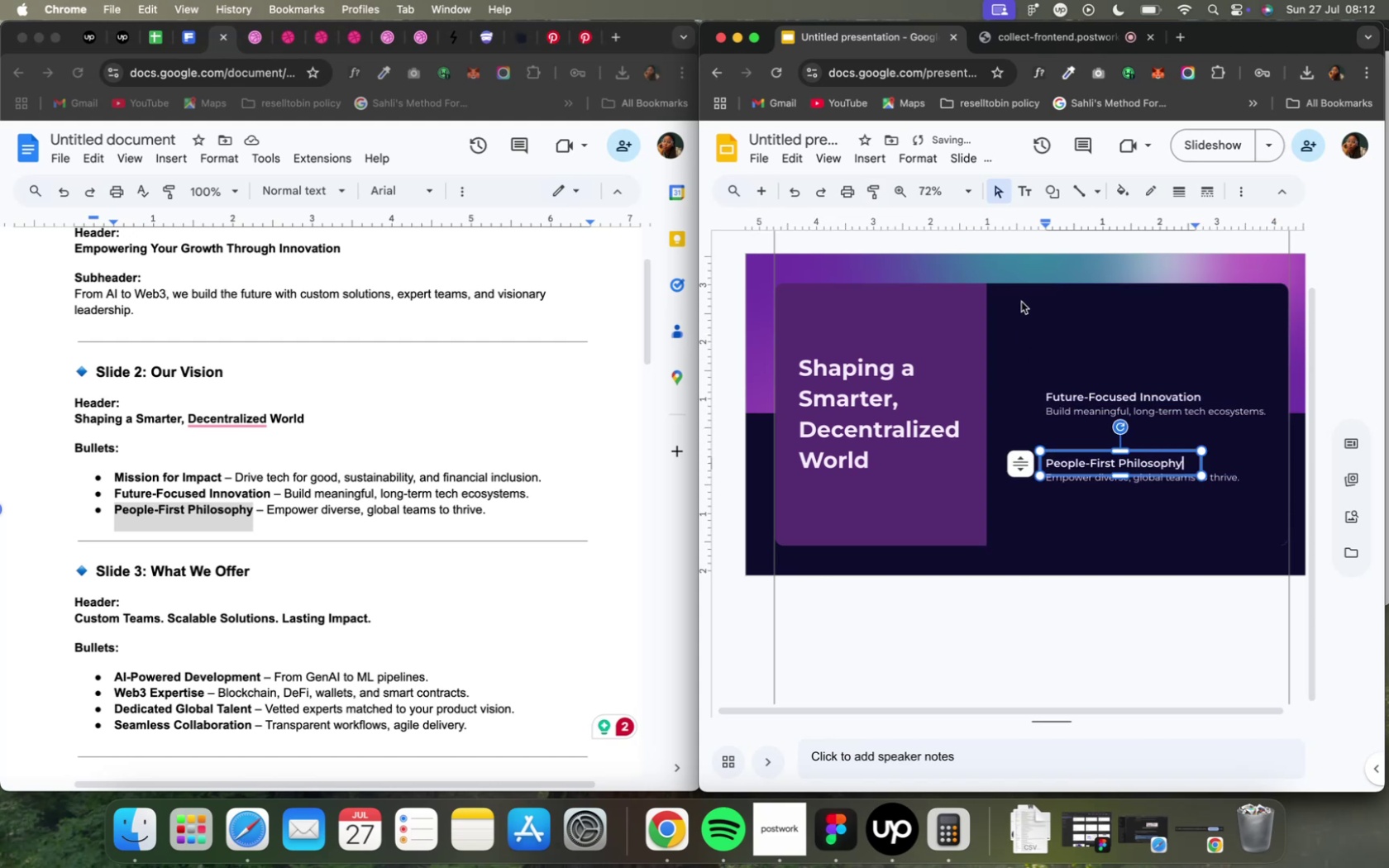 
key(Meta+Shift+Z)
 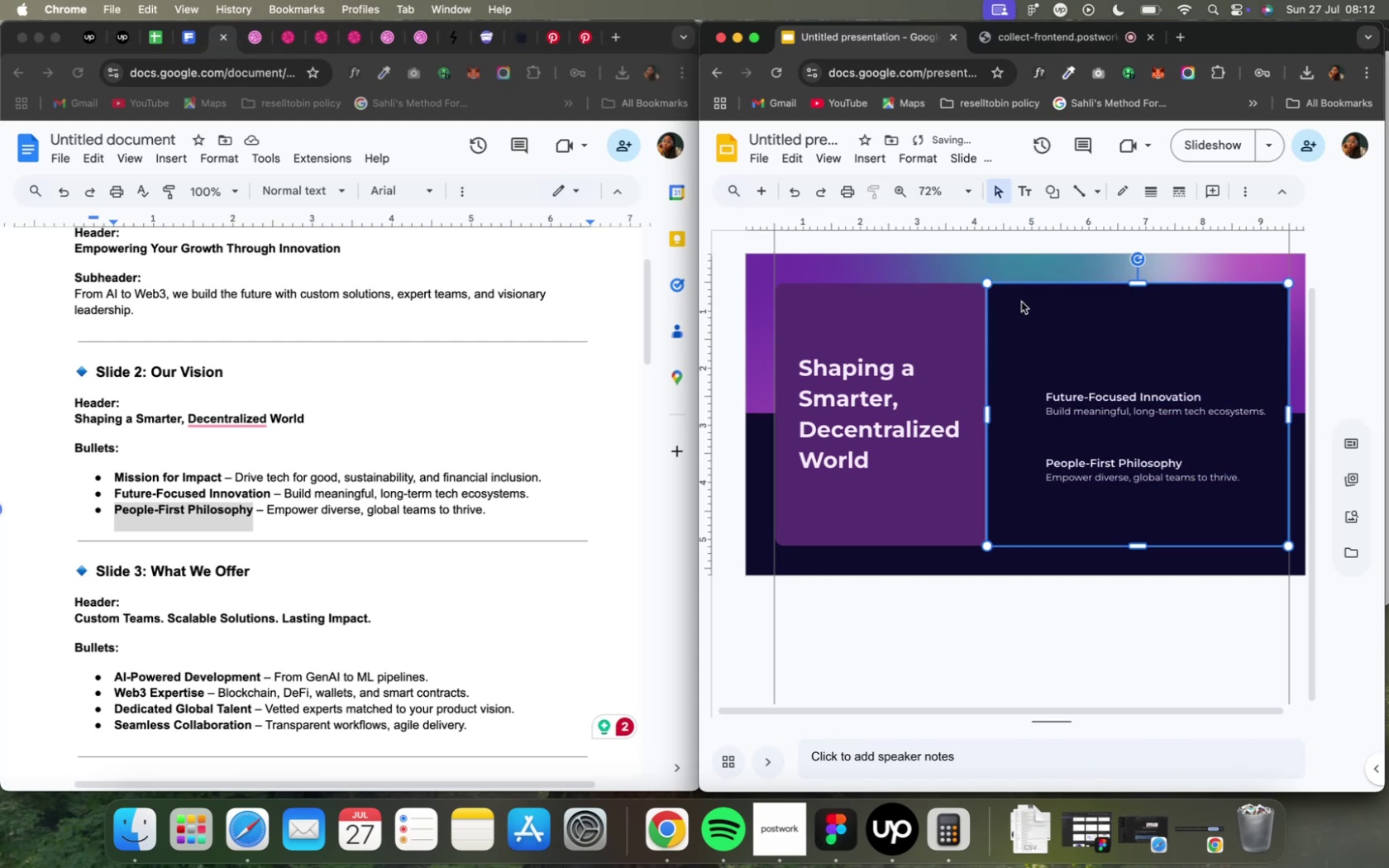 
key(Meta+Shift+Z)
 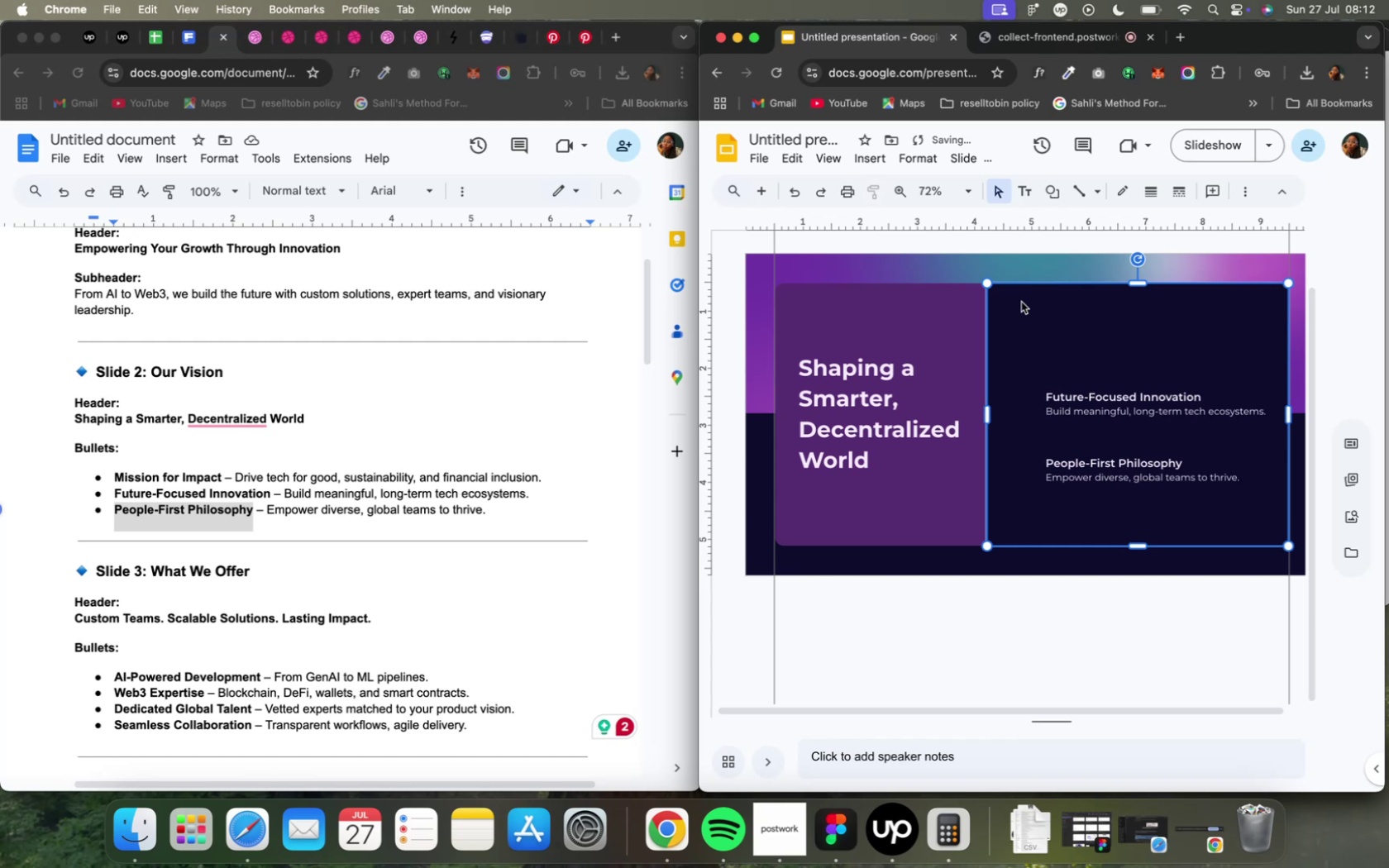 
key(Meta+Shift+Z)
 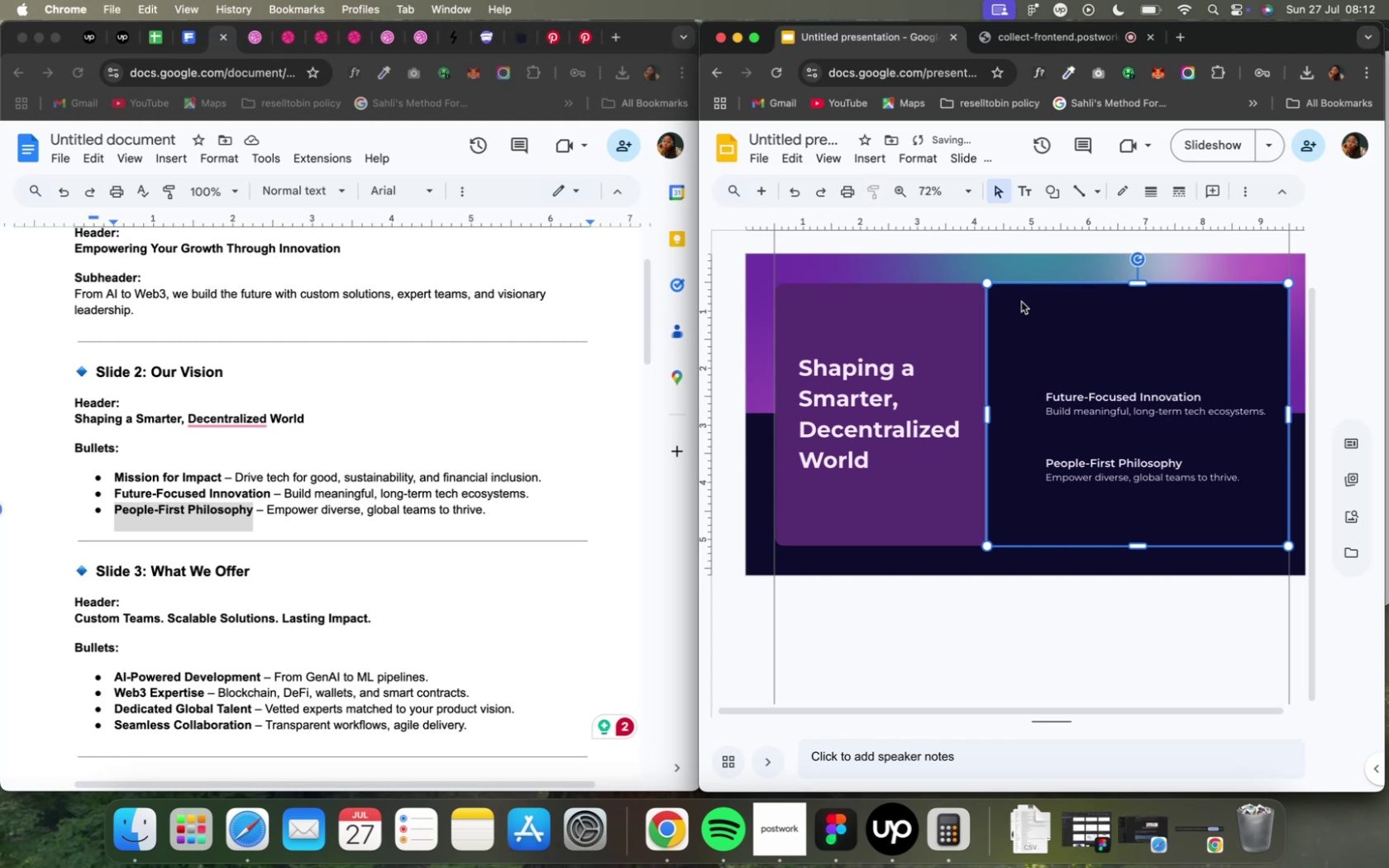 
key(Meta+Z)
 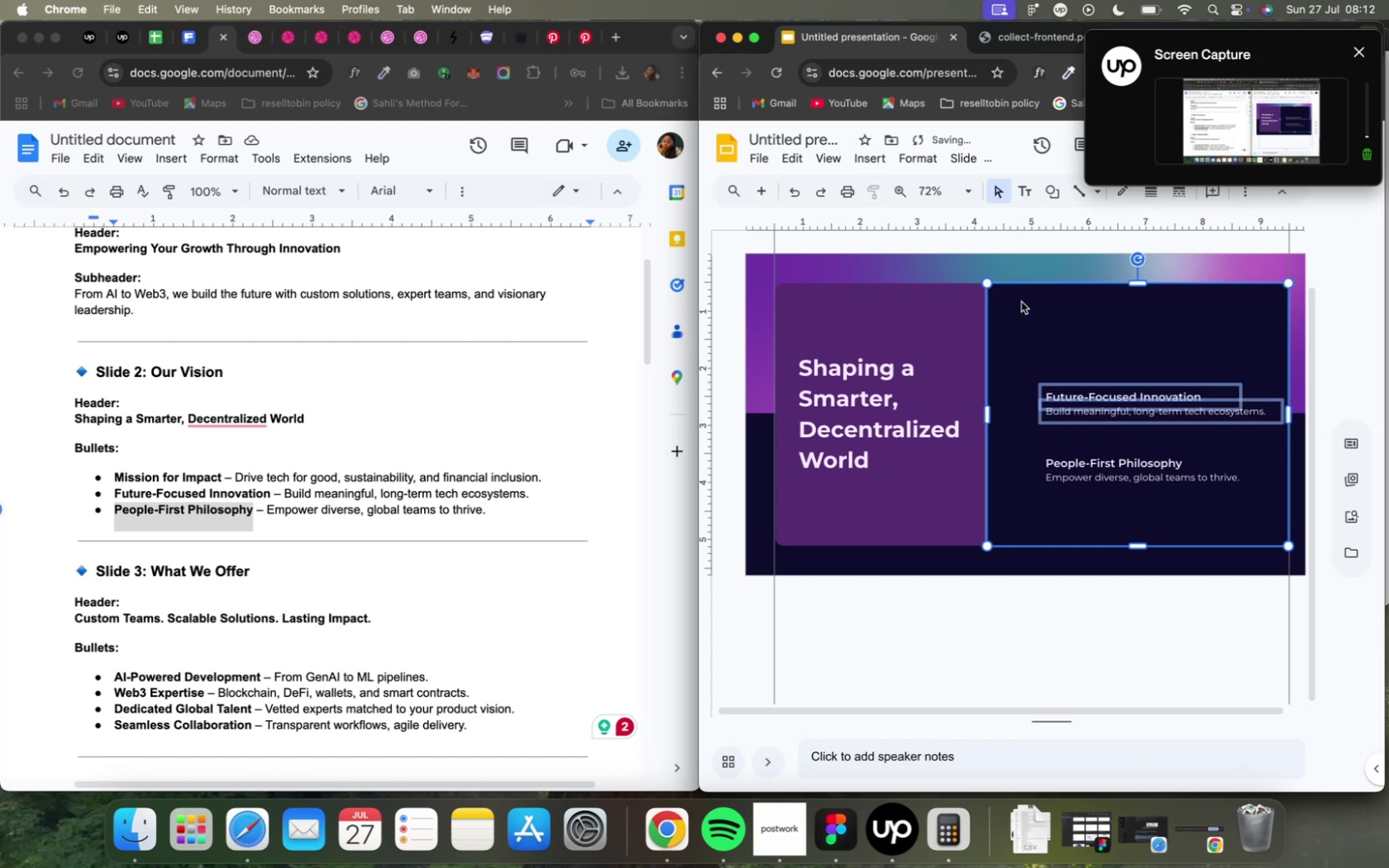 
key(Meta+Z)
 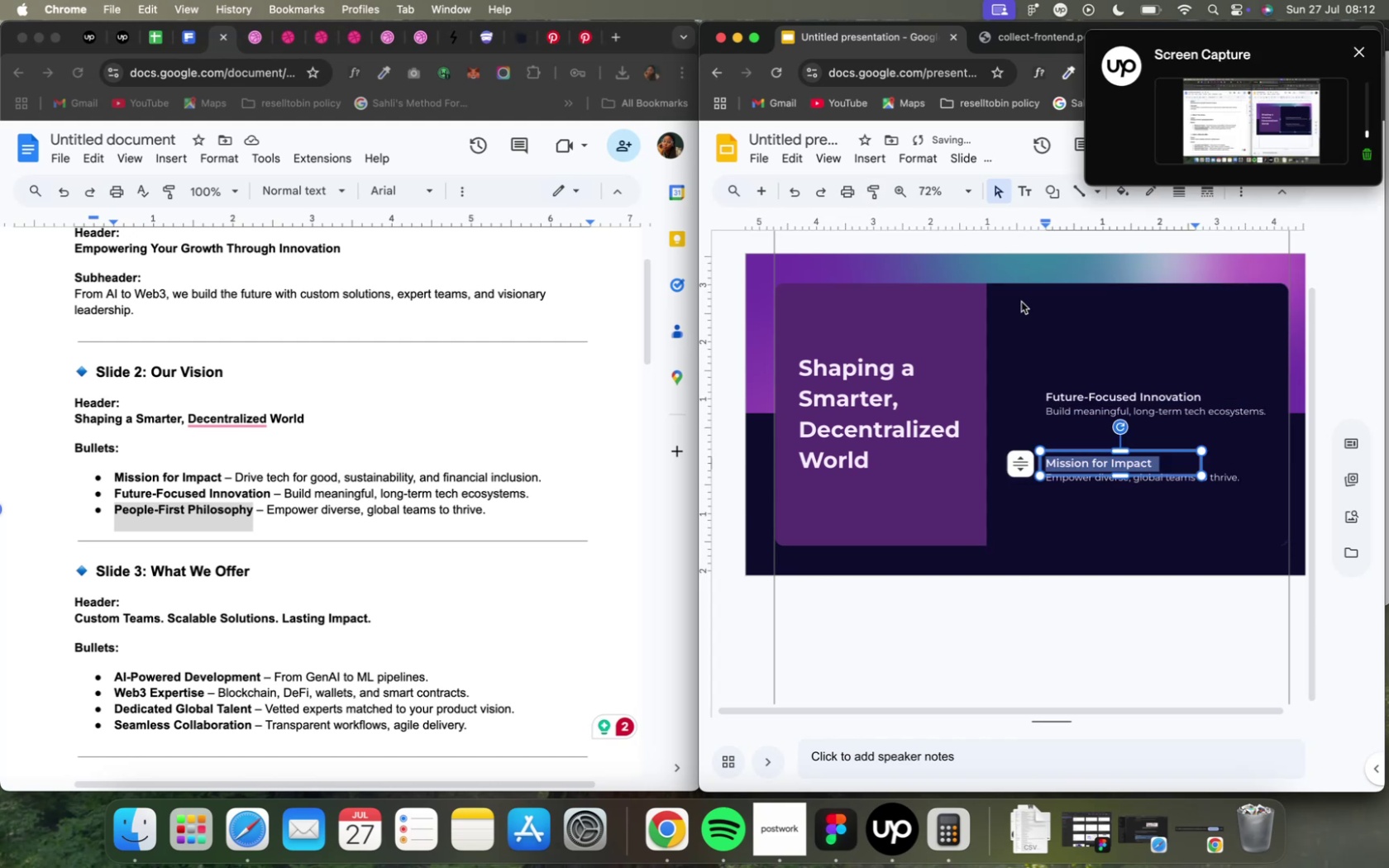 
key(Meta+Z)
 